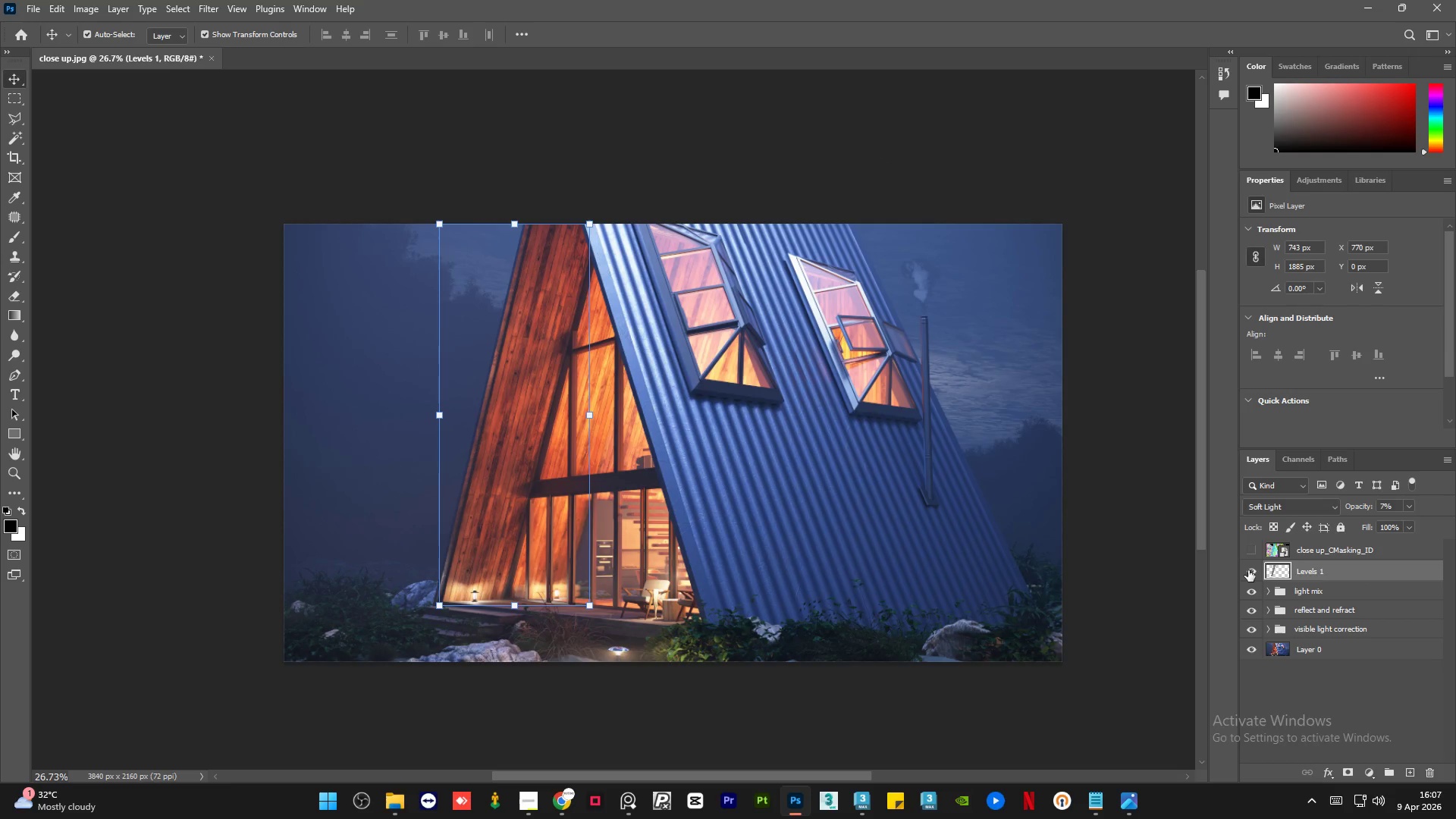 
hold_key(key=AltLeft, duration=1.55)
scroll: coordinate [523, 381], scroll_direction: up, amount: 24.0
 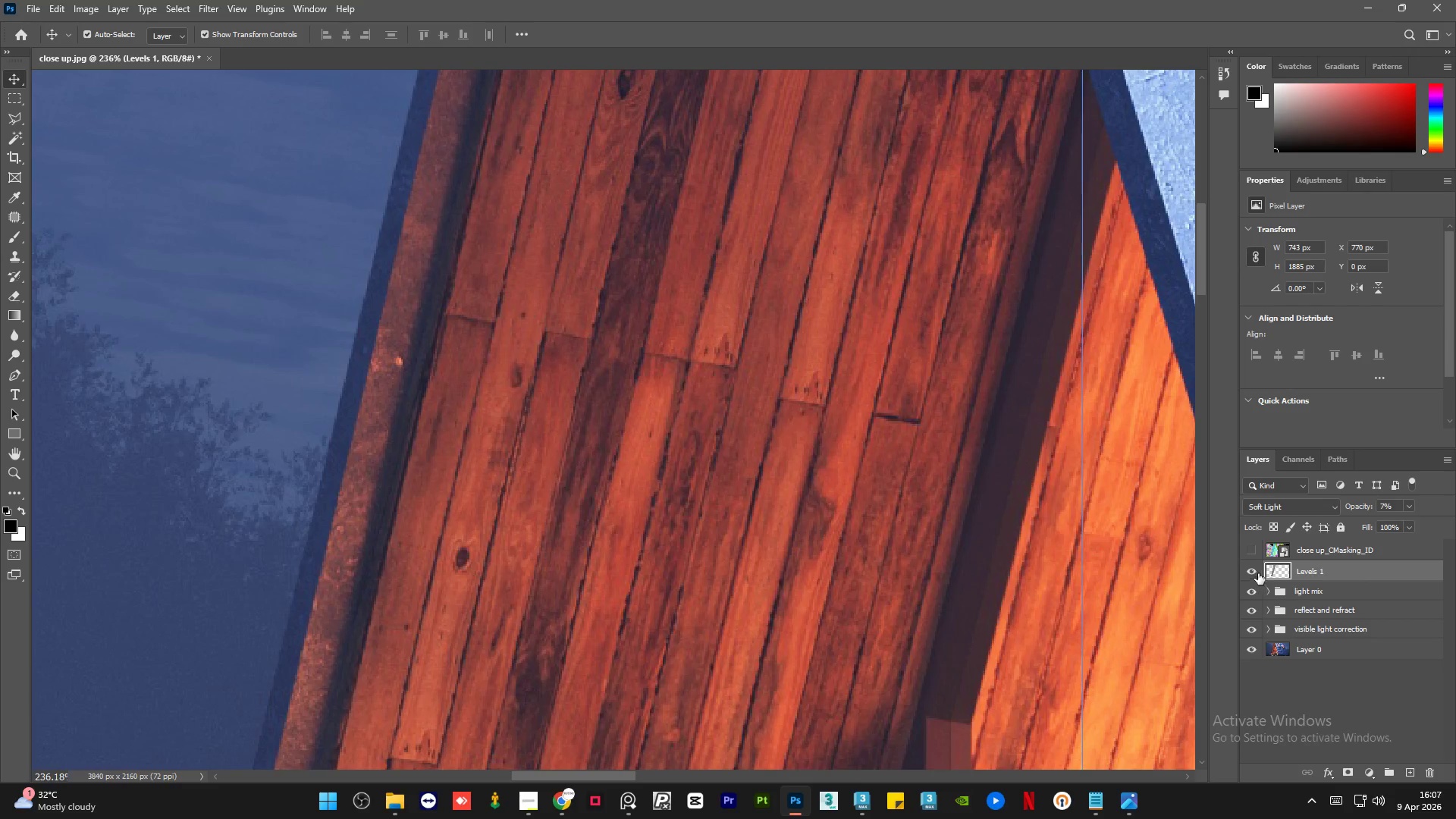 
left_click([1247, 566])
 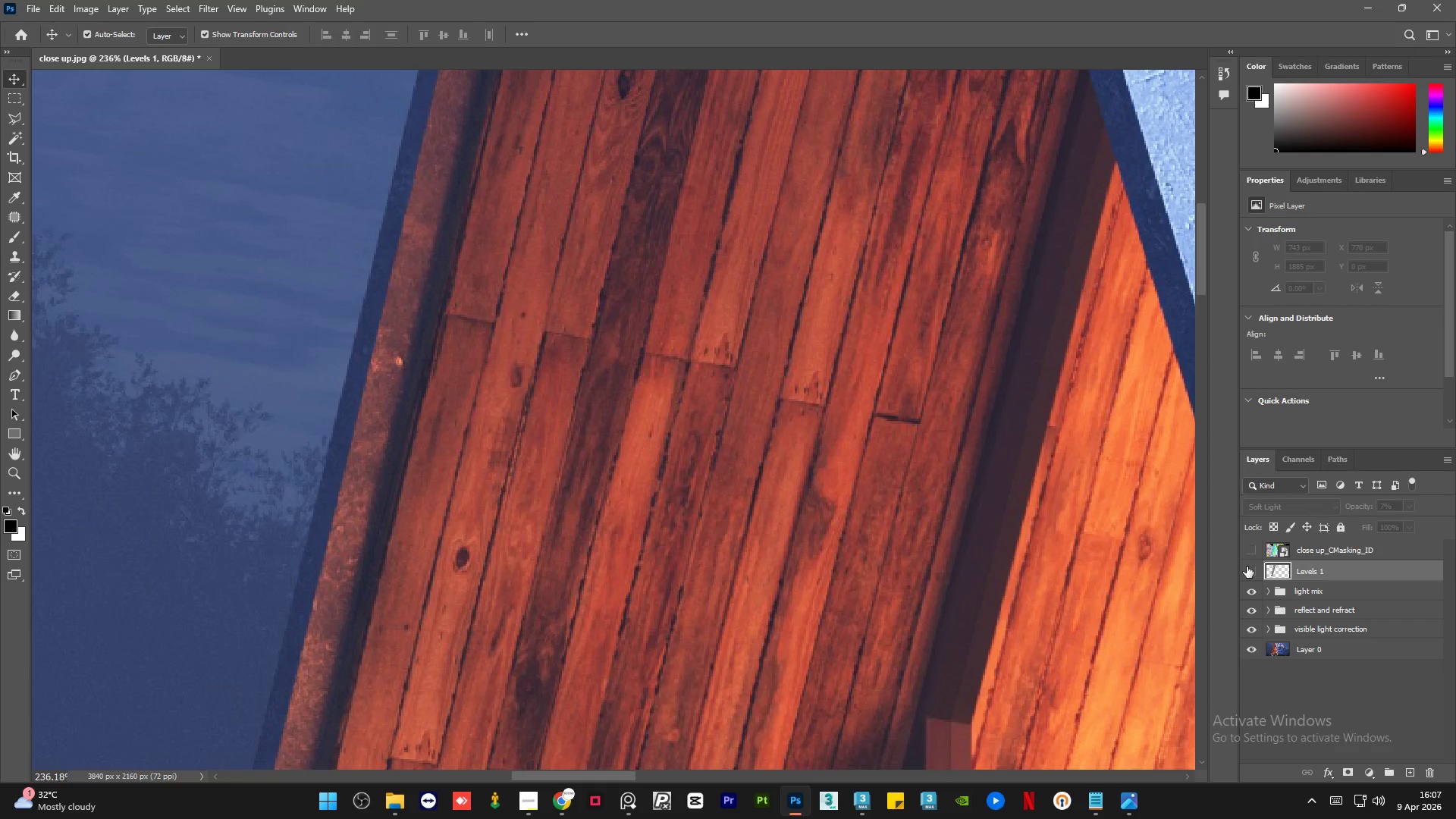 
left_click([1247, 566])
 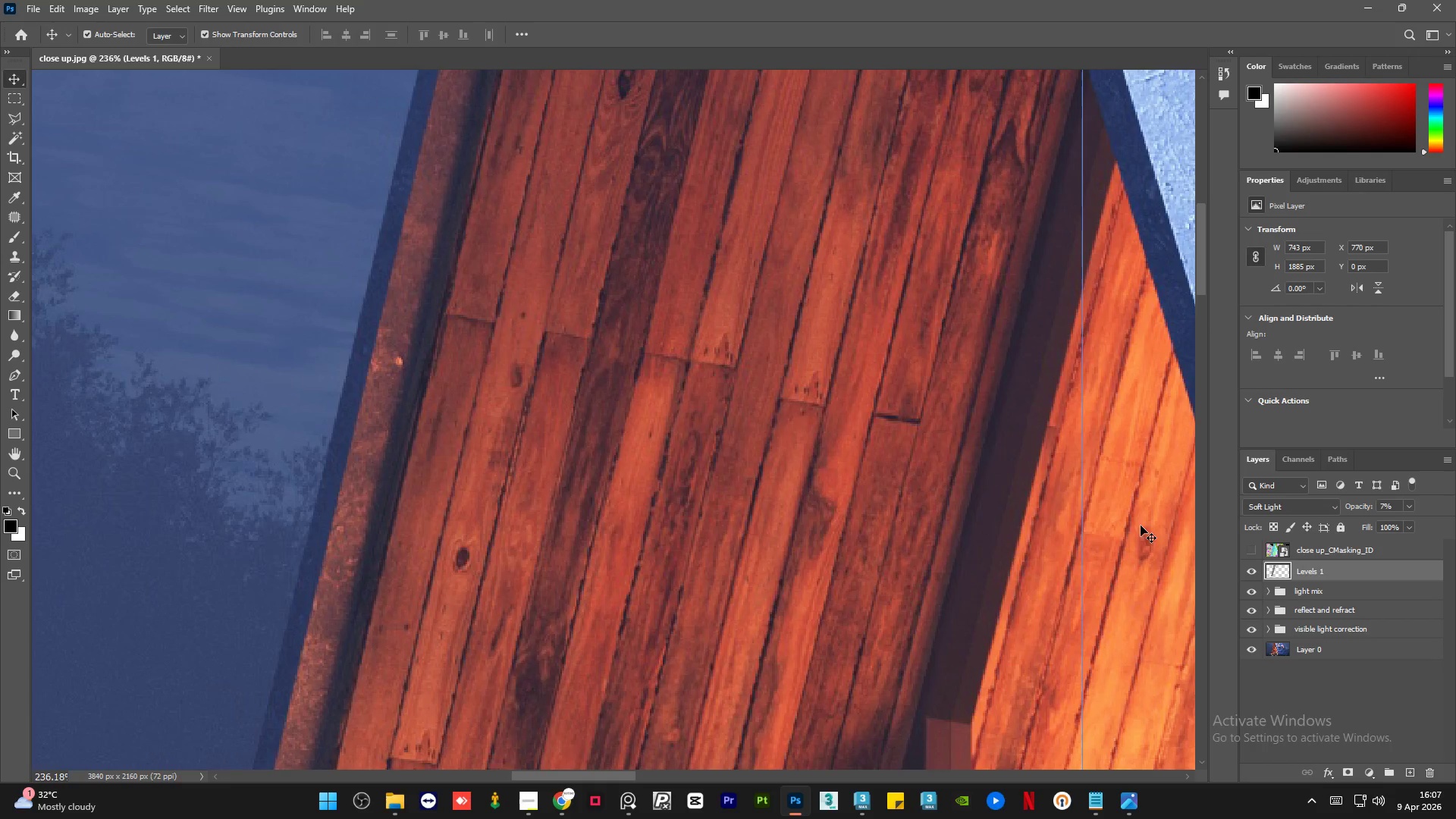 
hold_key(key=AltLeft, duration=1.5)
 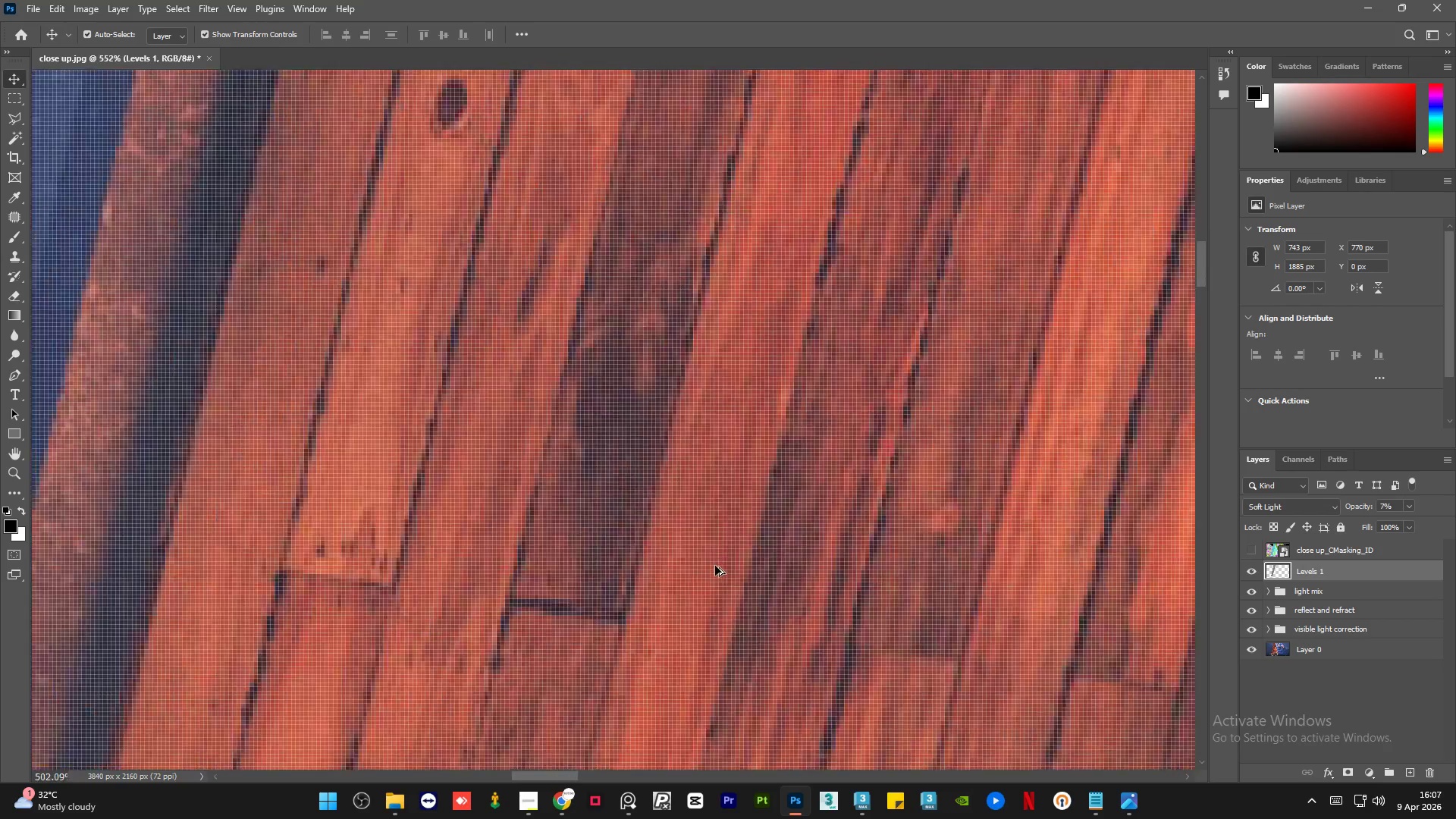 
hold_key(key=AltLeft, duration=1.09)
 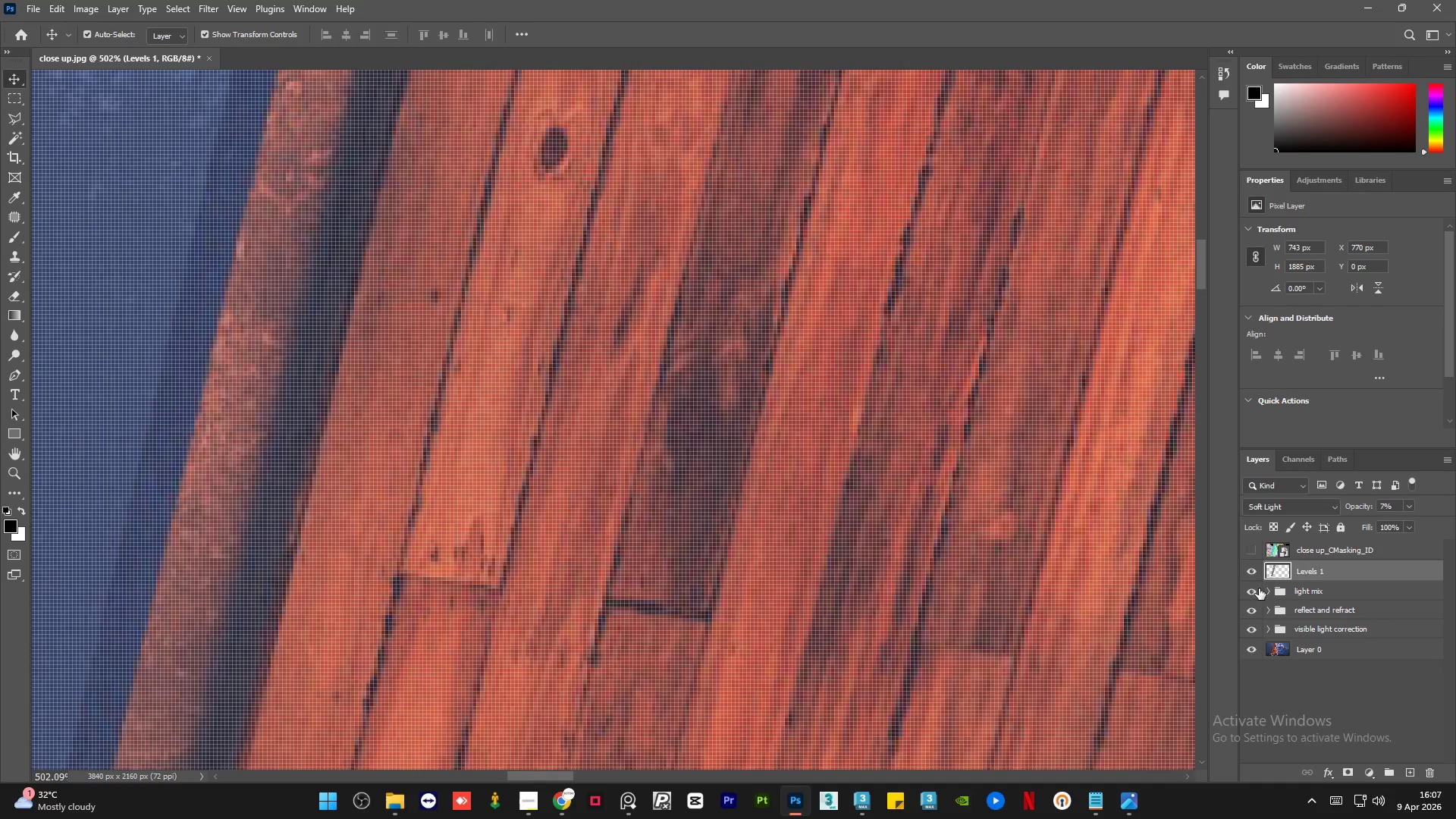 
hold_key(key=AltLeft, duration=5.41)
 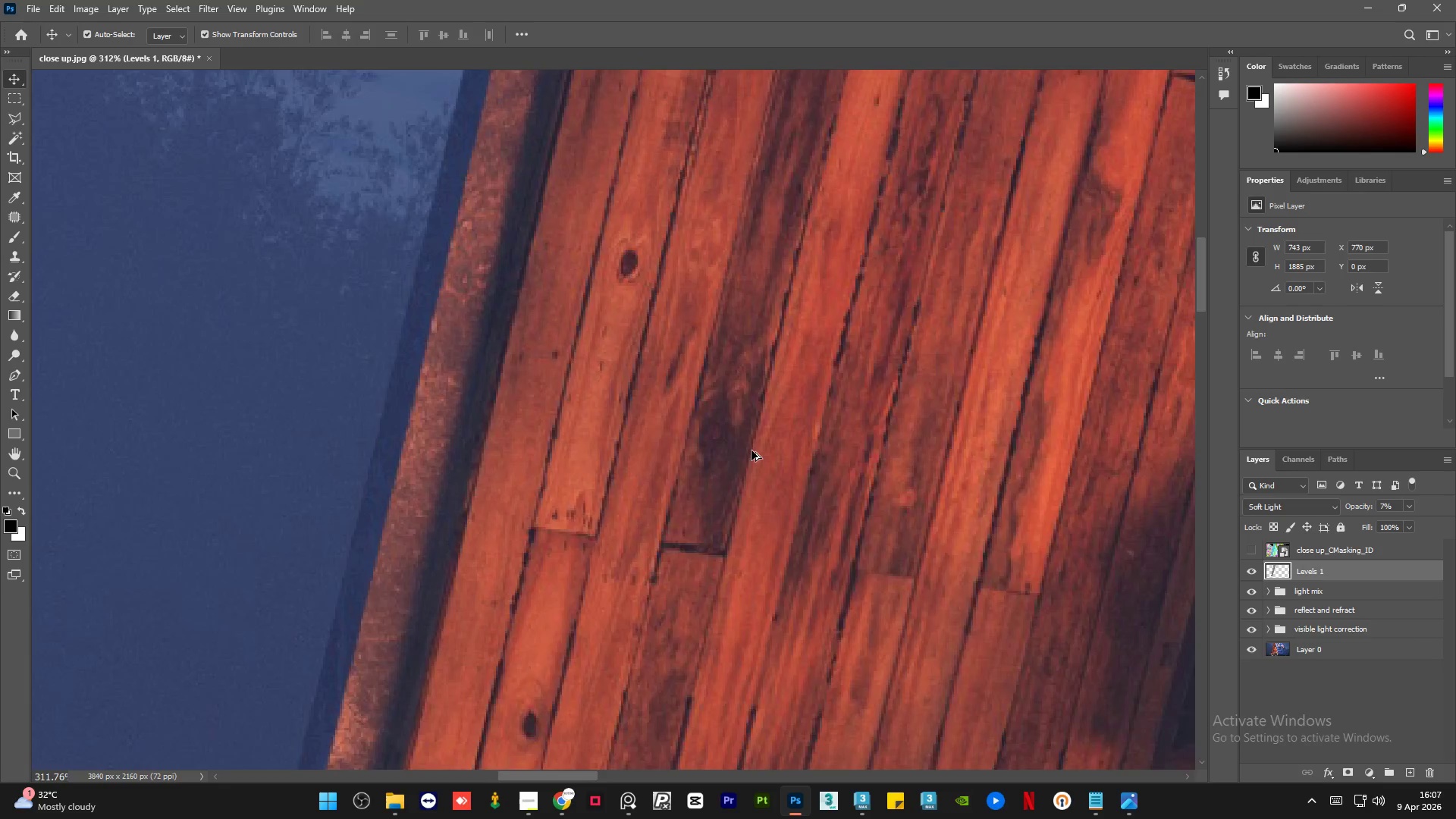 
scroll: coordinate [336, 551], scroll_direction: up, amount: 8.0
 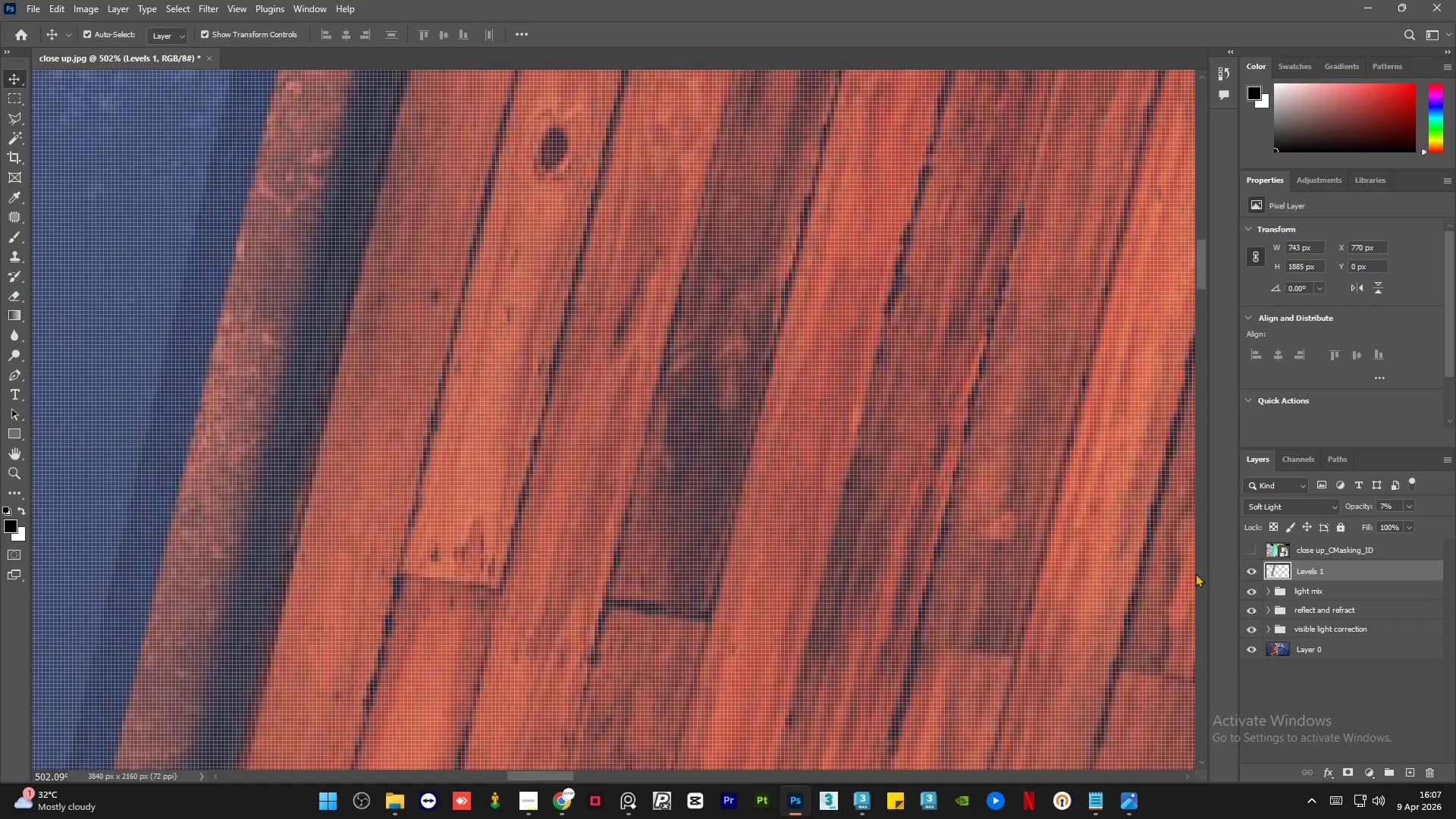 
left_click([1257, 572])
 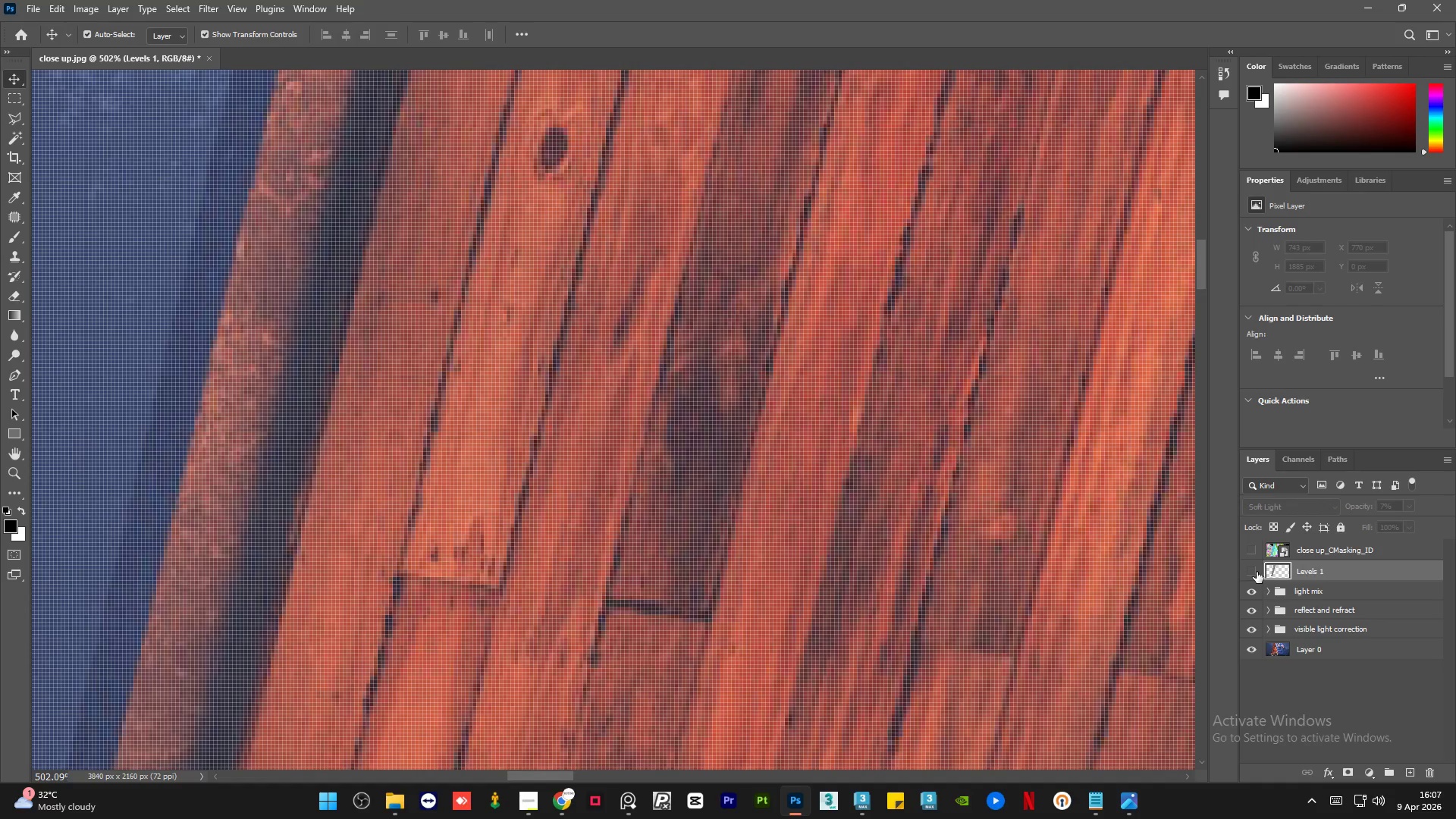 
left_click([1257, 572])
 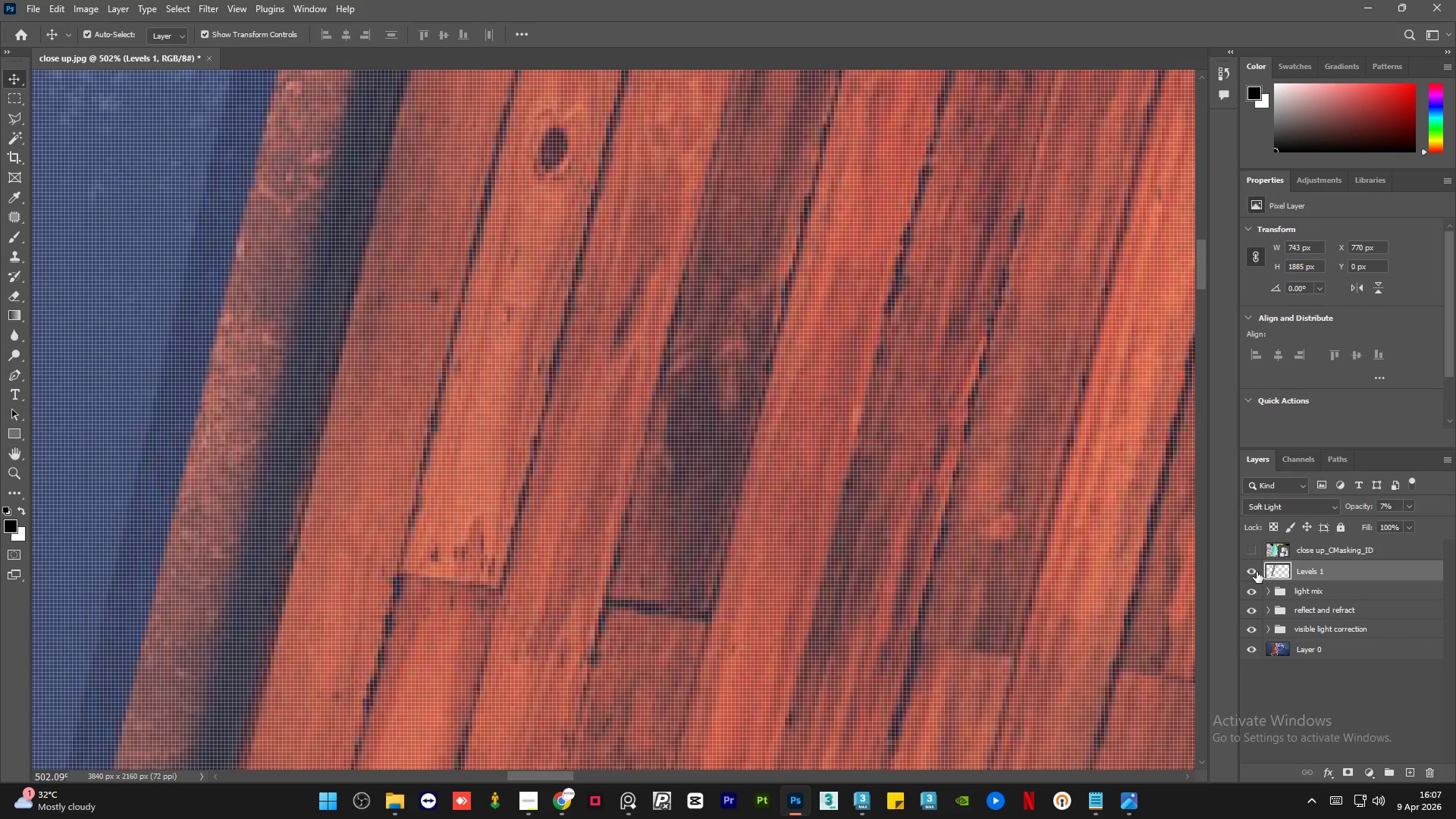 
left_click([1257, 572])
 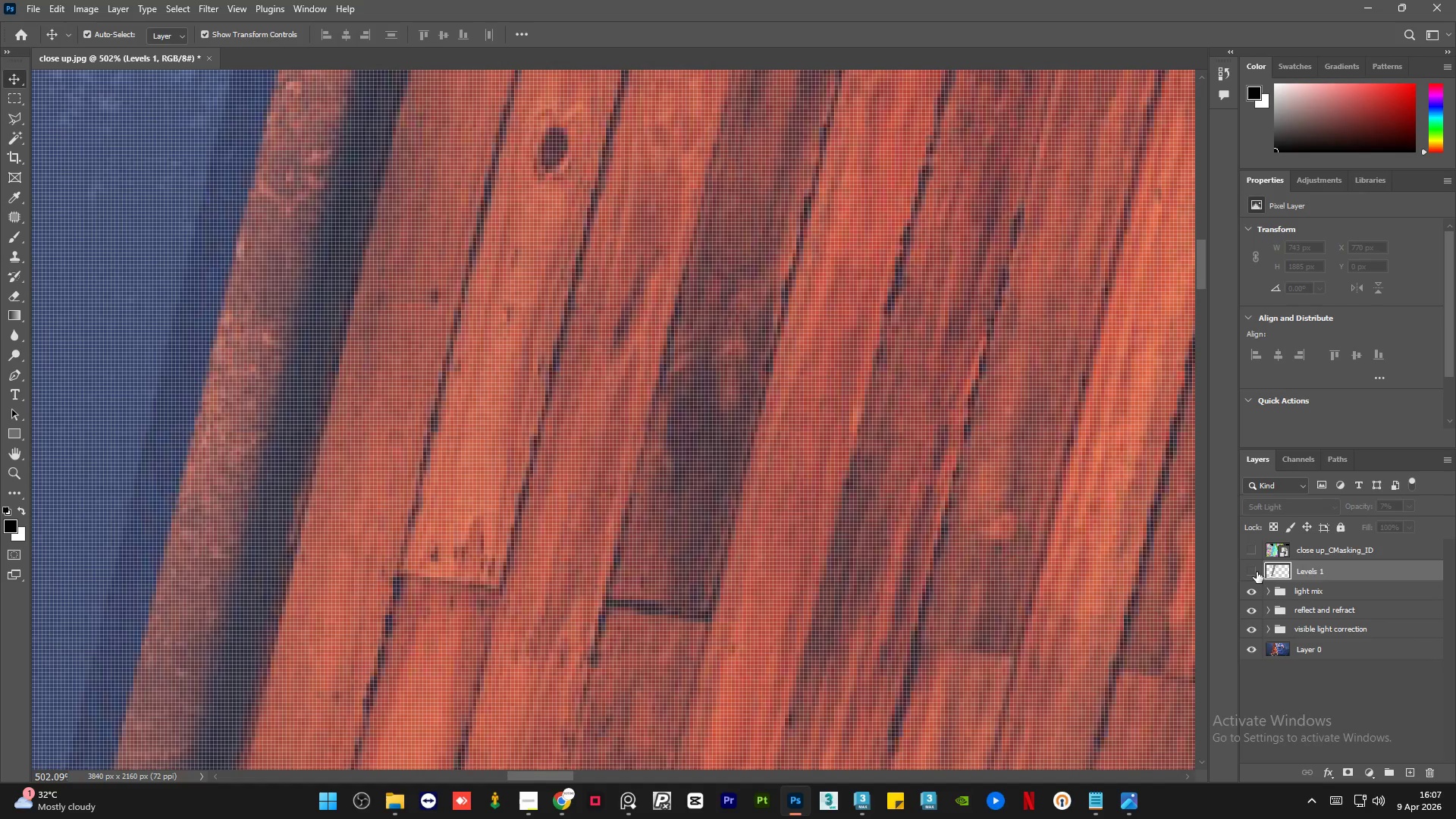 
left_click([1257, 572])
 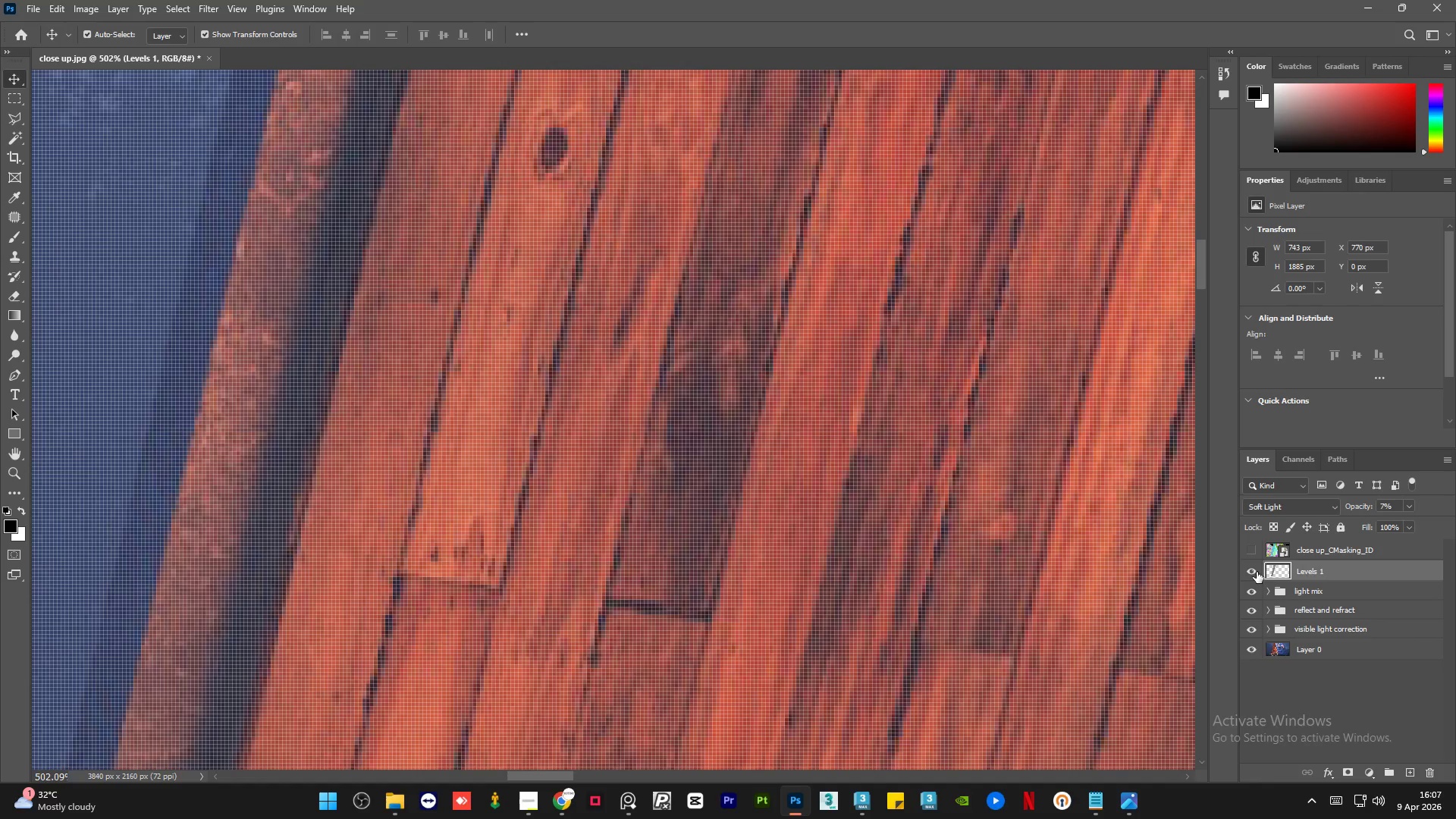 
left_click([1257, 572])
 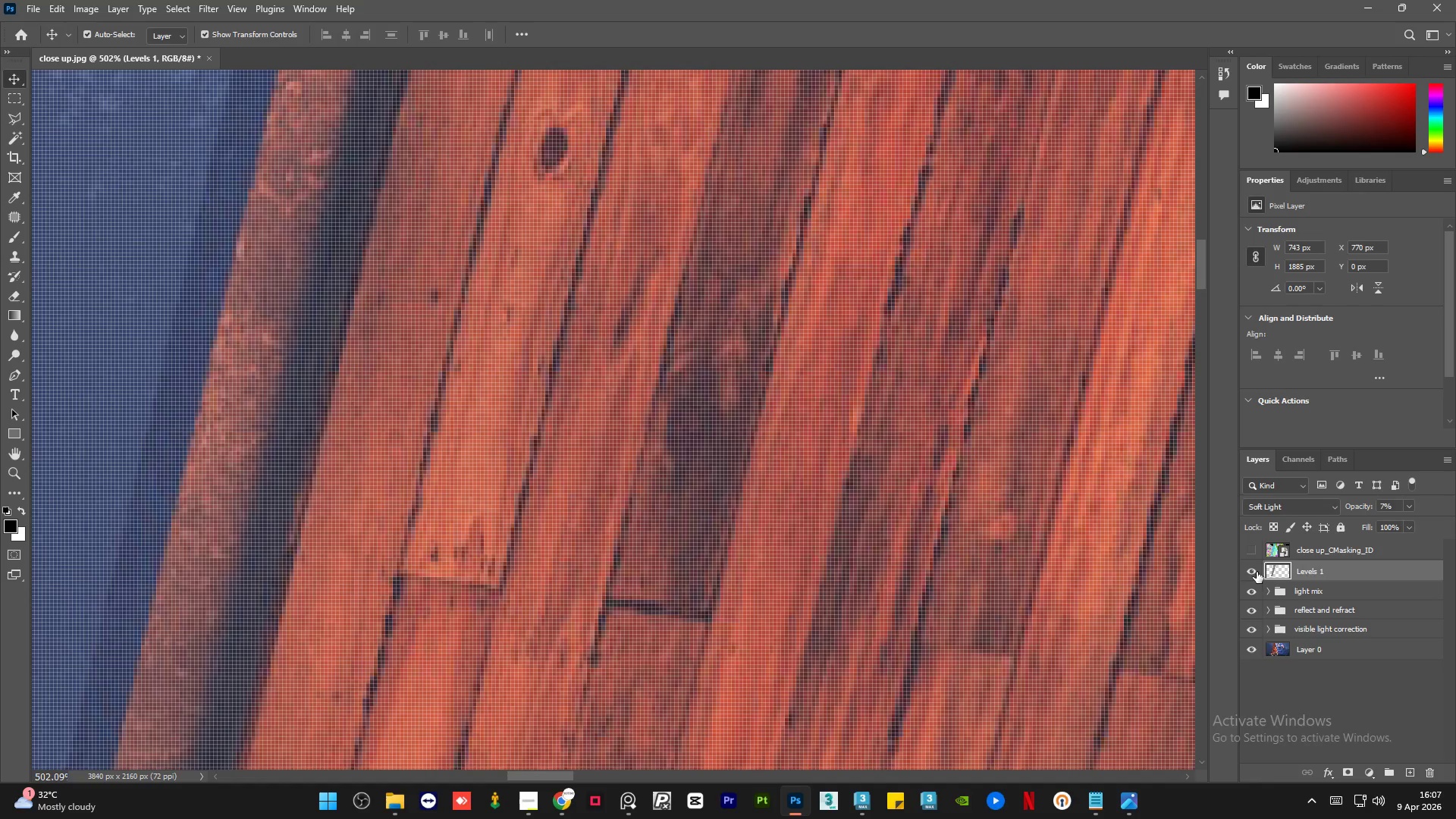 
double_click([1257, 572])
 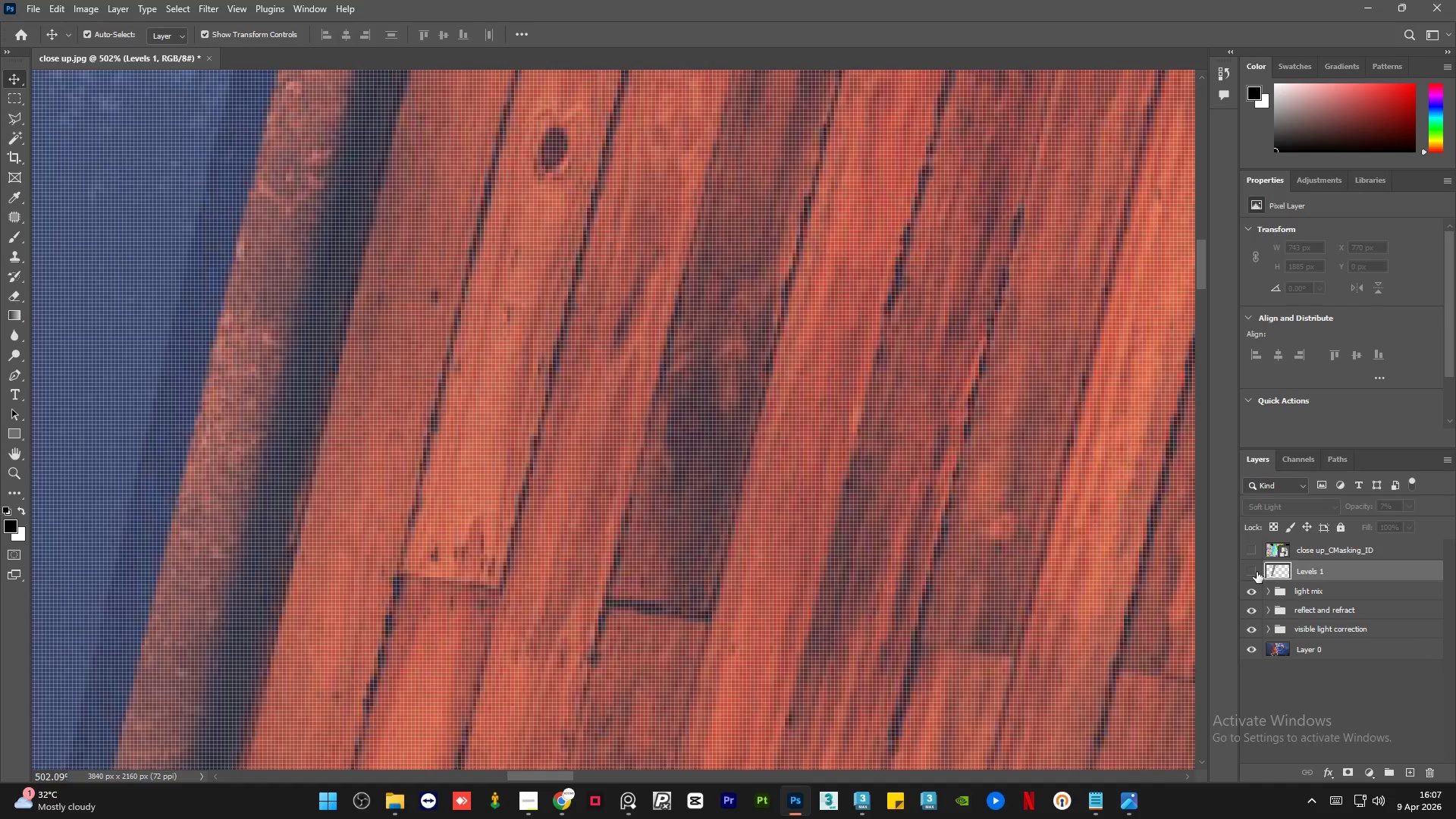 
left_click([1257, 572])
 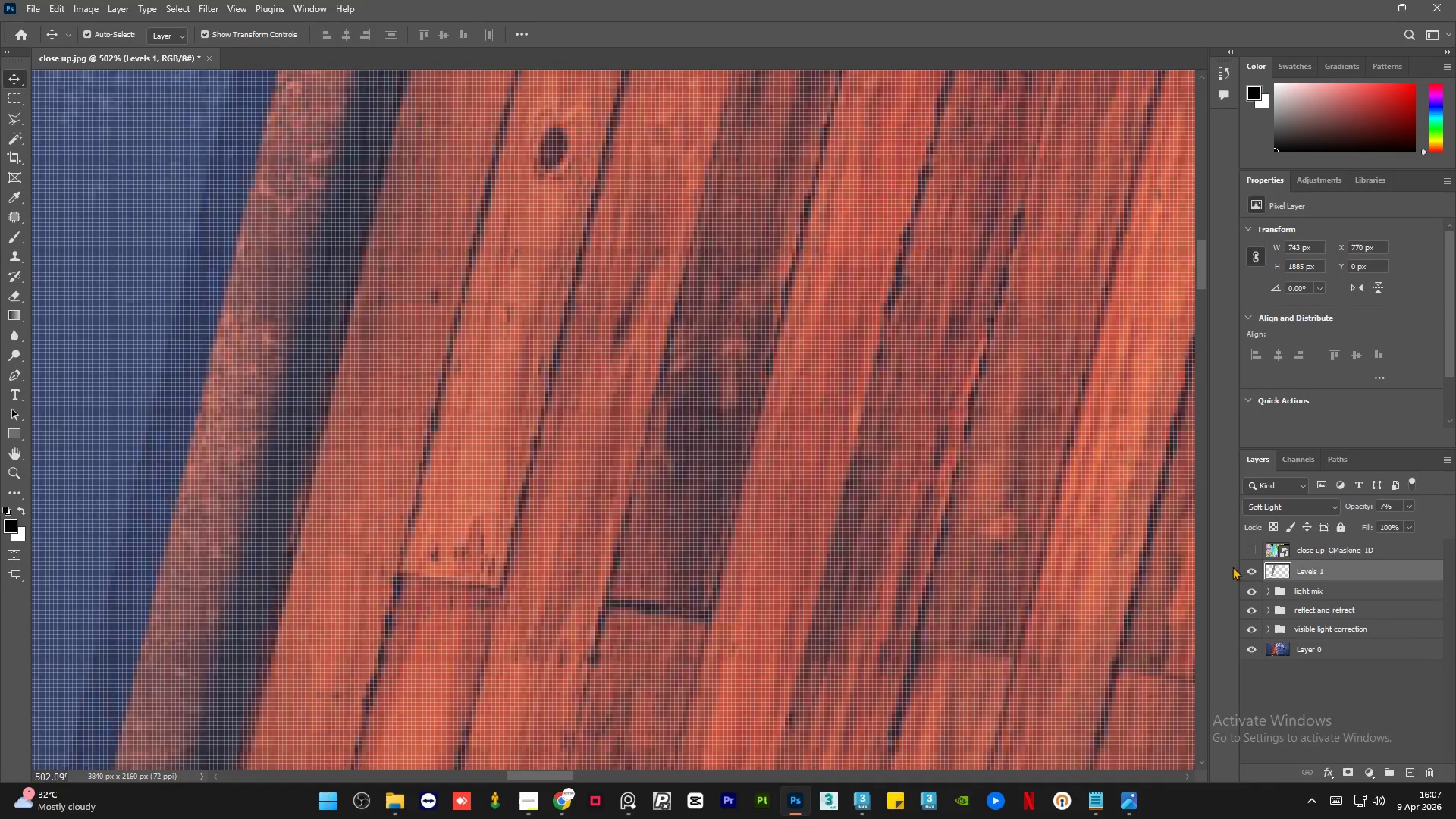 
hold_key(key=AltLeft, duration=1.5)
 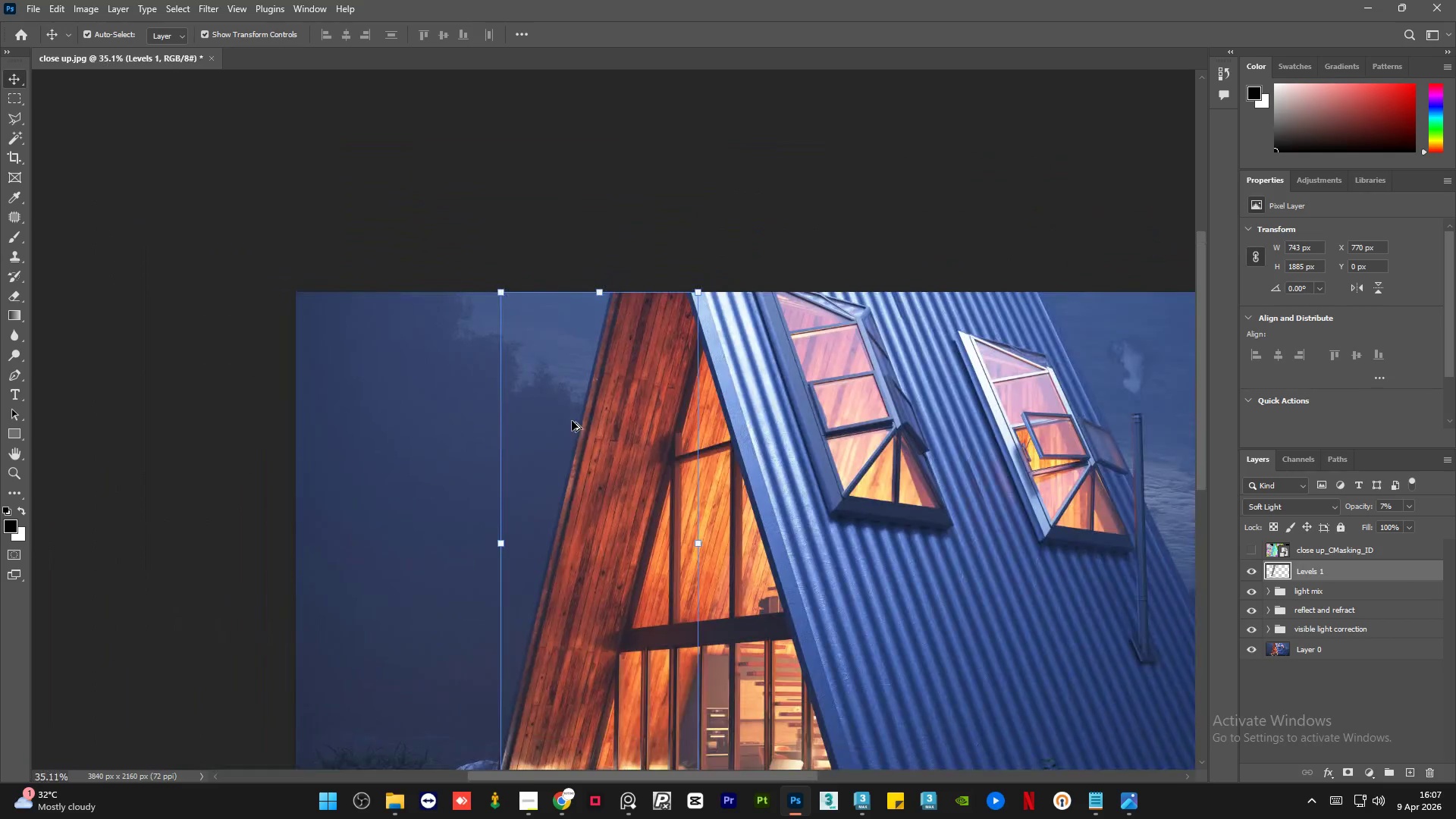 
hold_key(key=AltLeft, duration=0.8)
 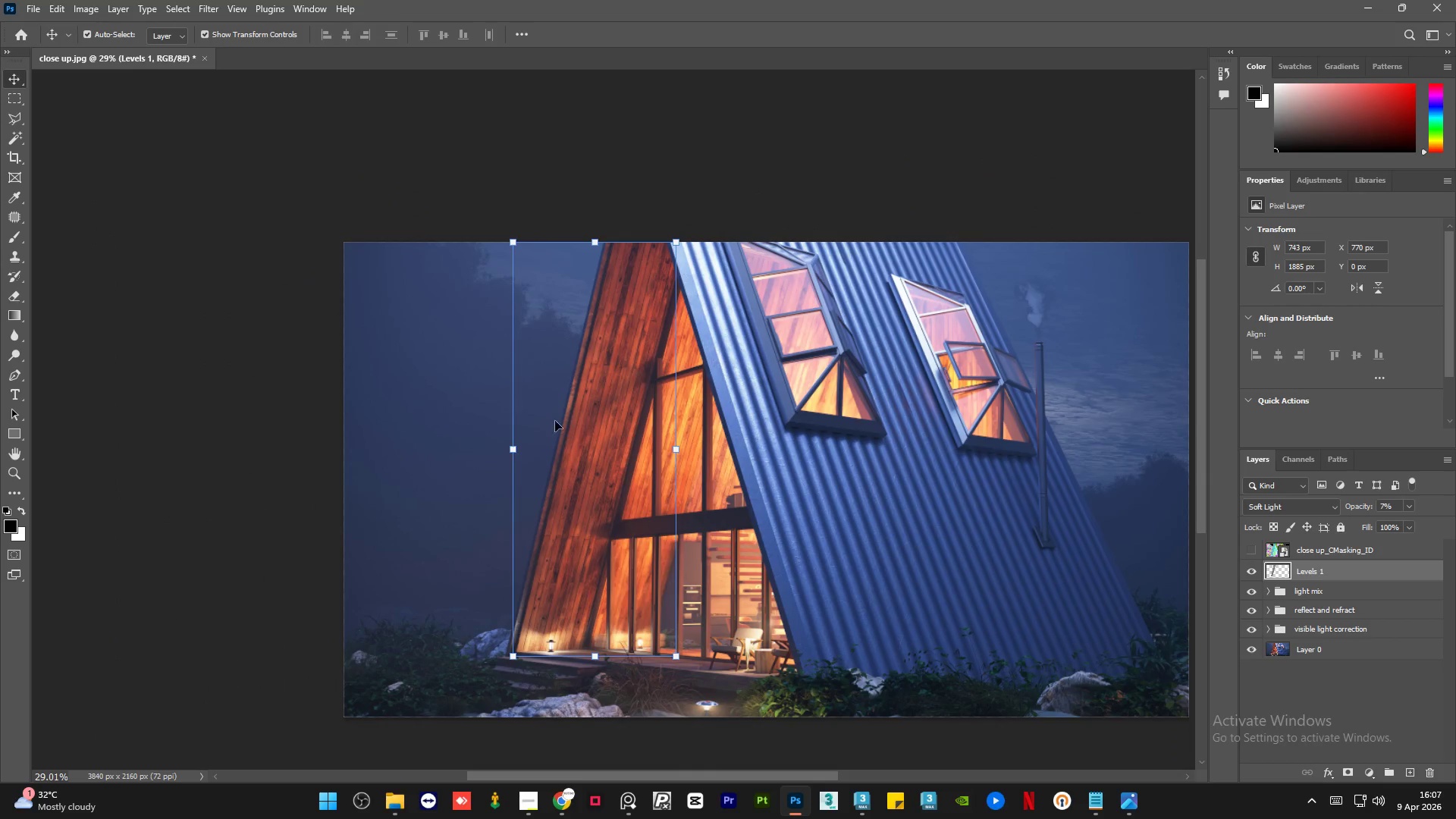 
hold_key(key=AltLeft, duration=1.52)
 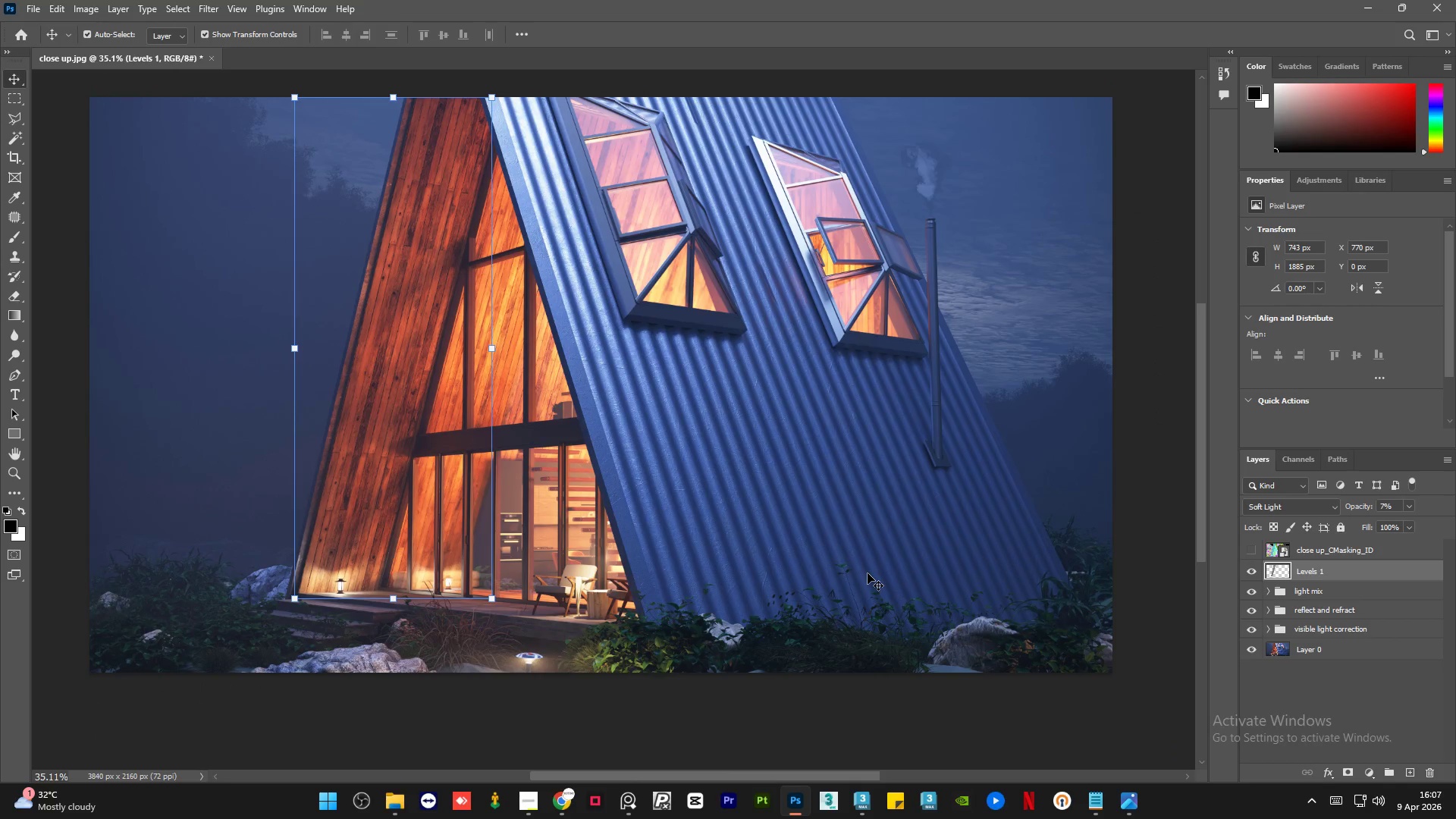 
scroll: coordinate [202, 402], scroll_direction: down, amount: 40.0
 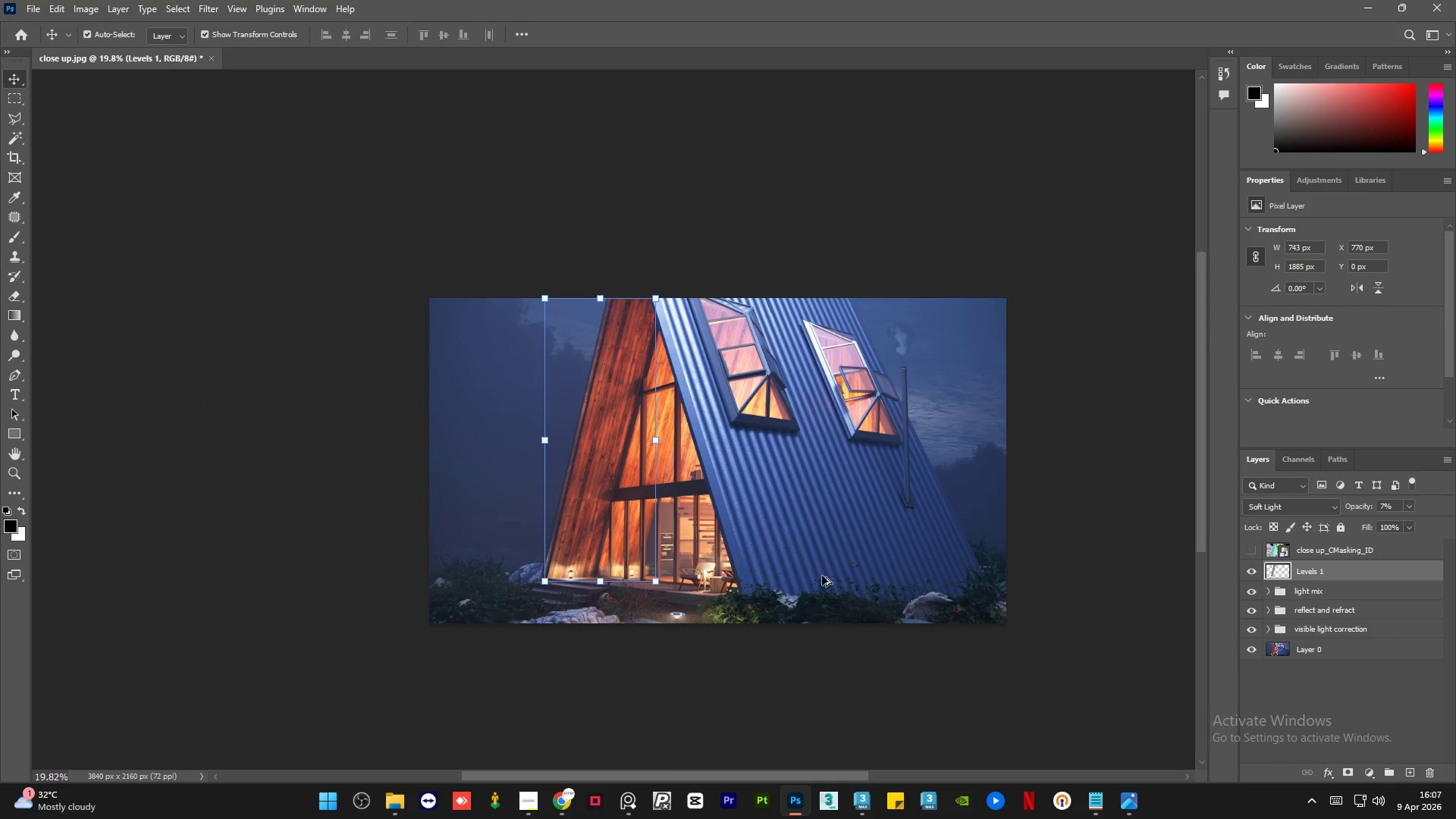 
key(Alt+AltLeft)
 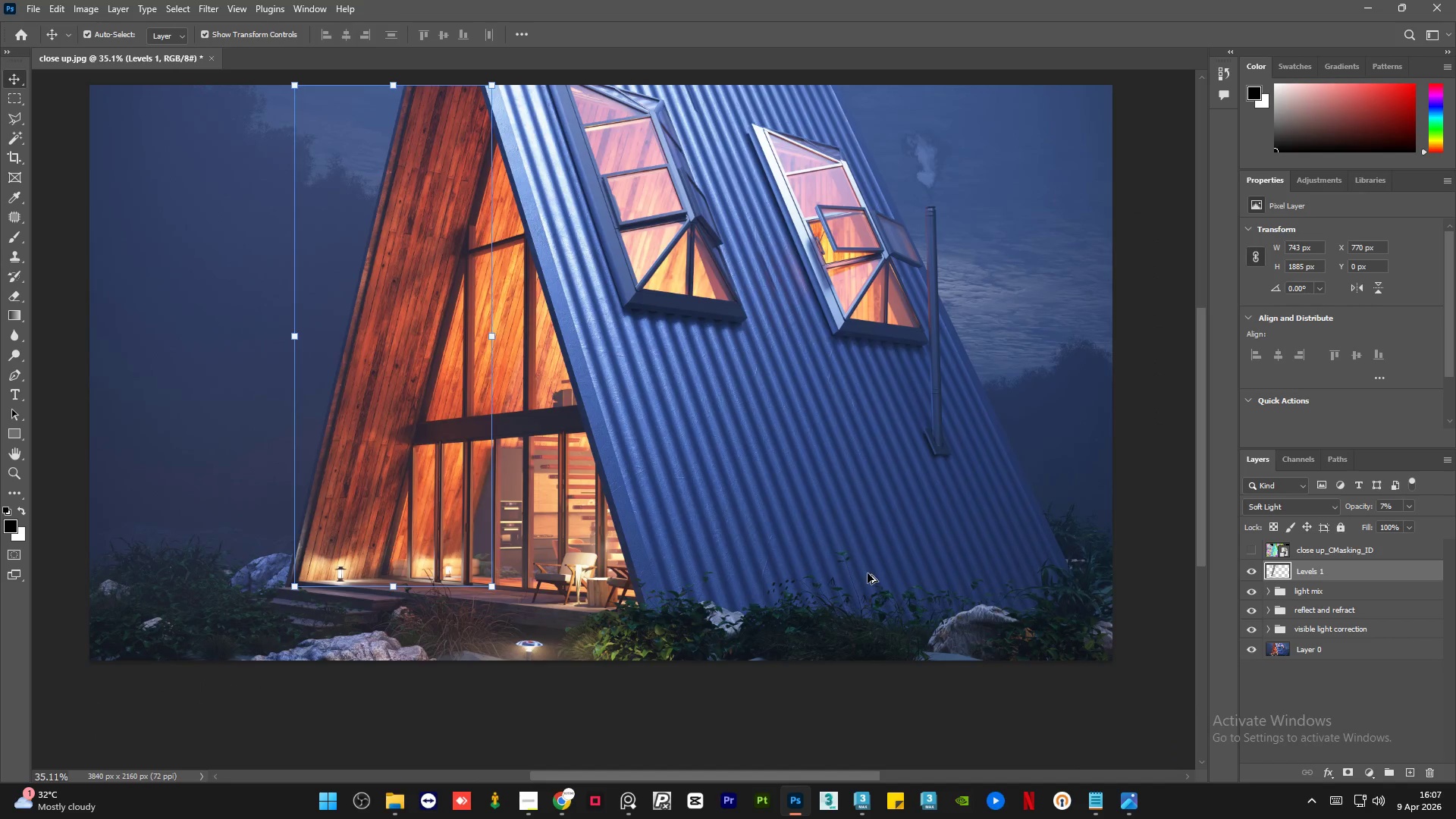 
key(Alt+AltLeft)
 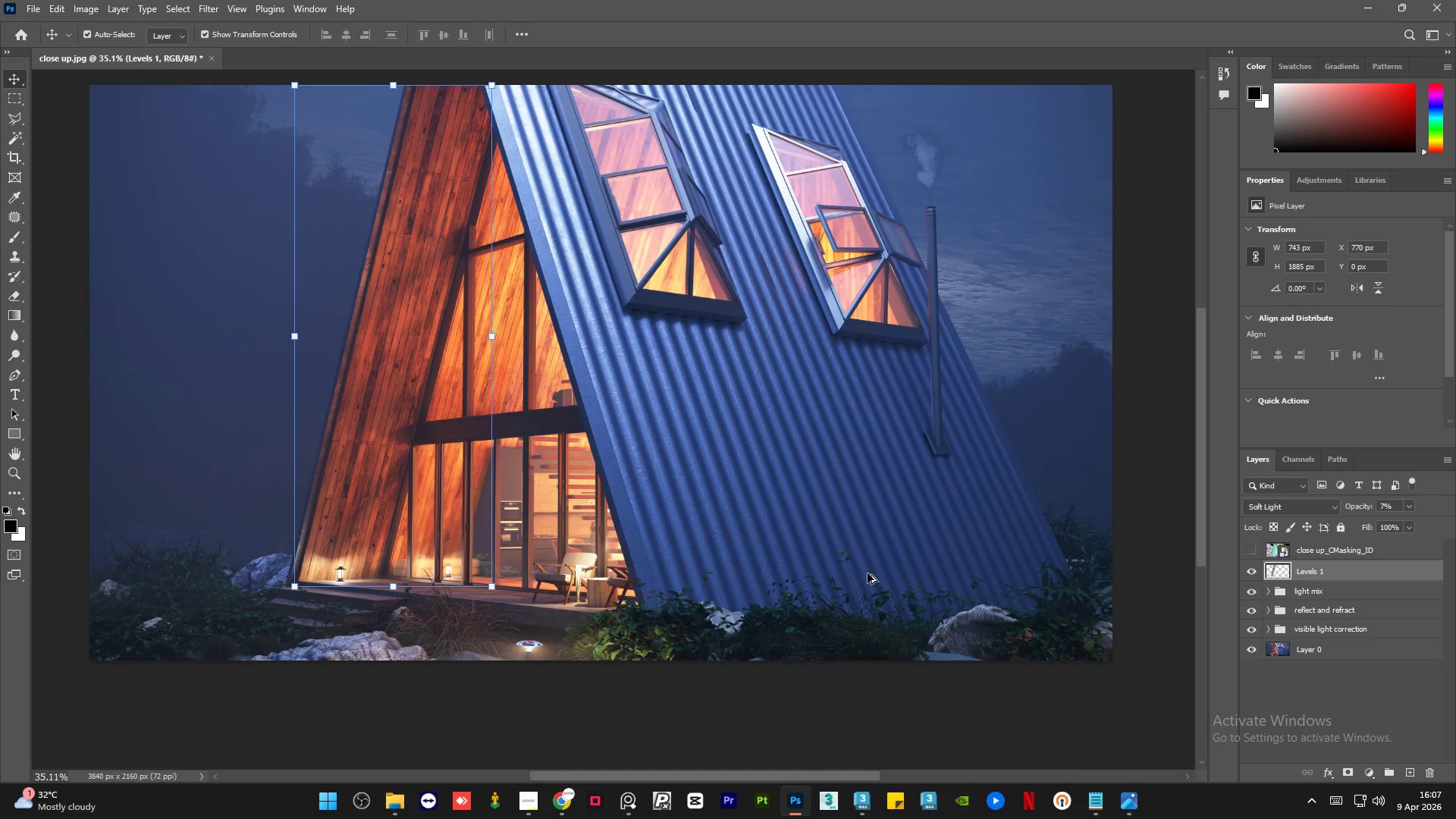 
key(Alt+AltLeft)
 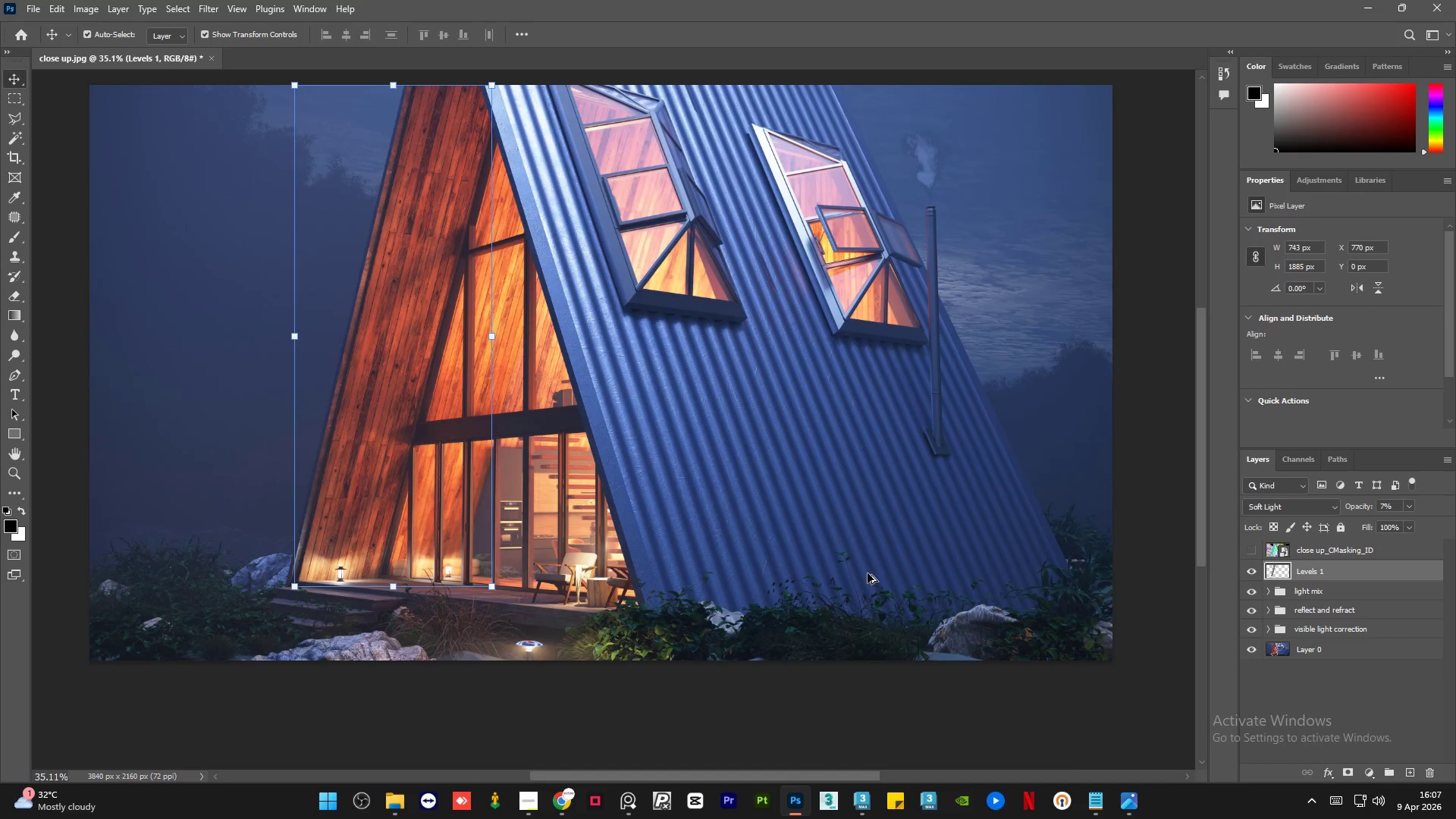 
key(Alt+AltLeft)
 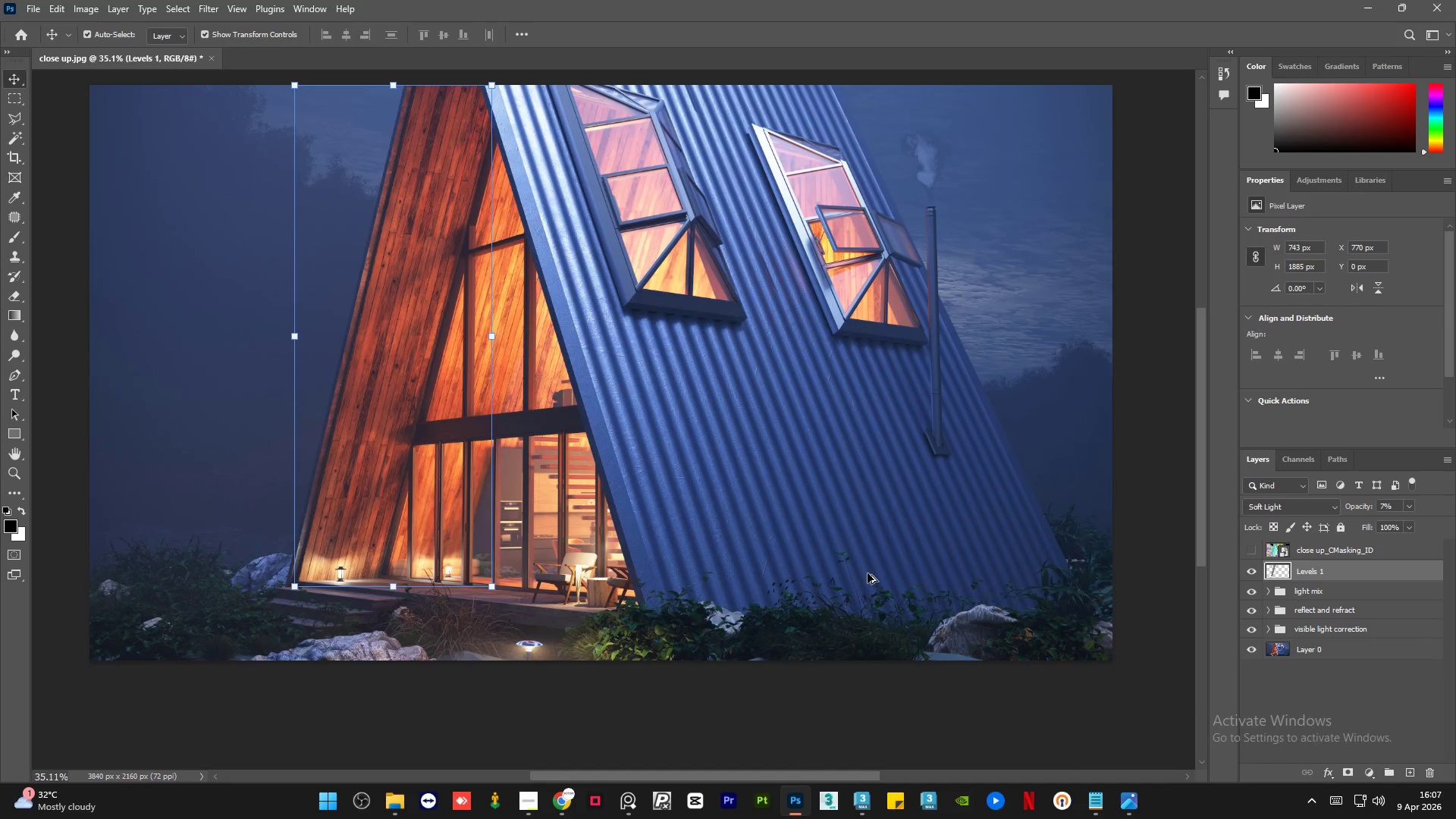 
key(Alt+AltLeft)
 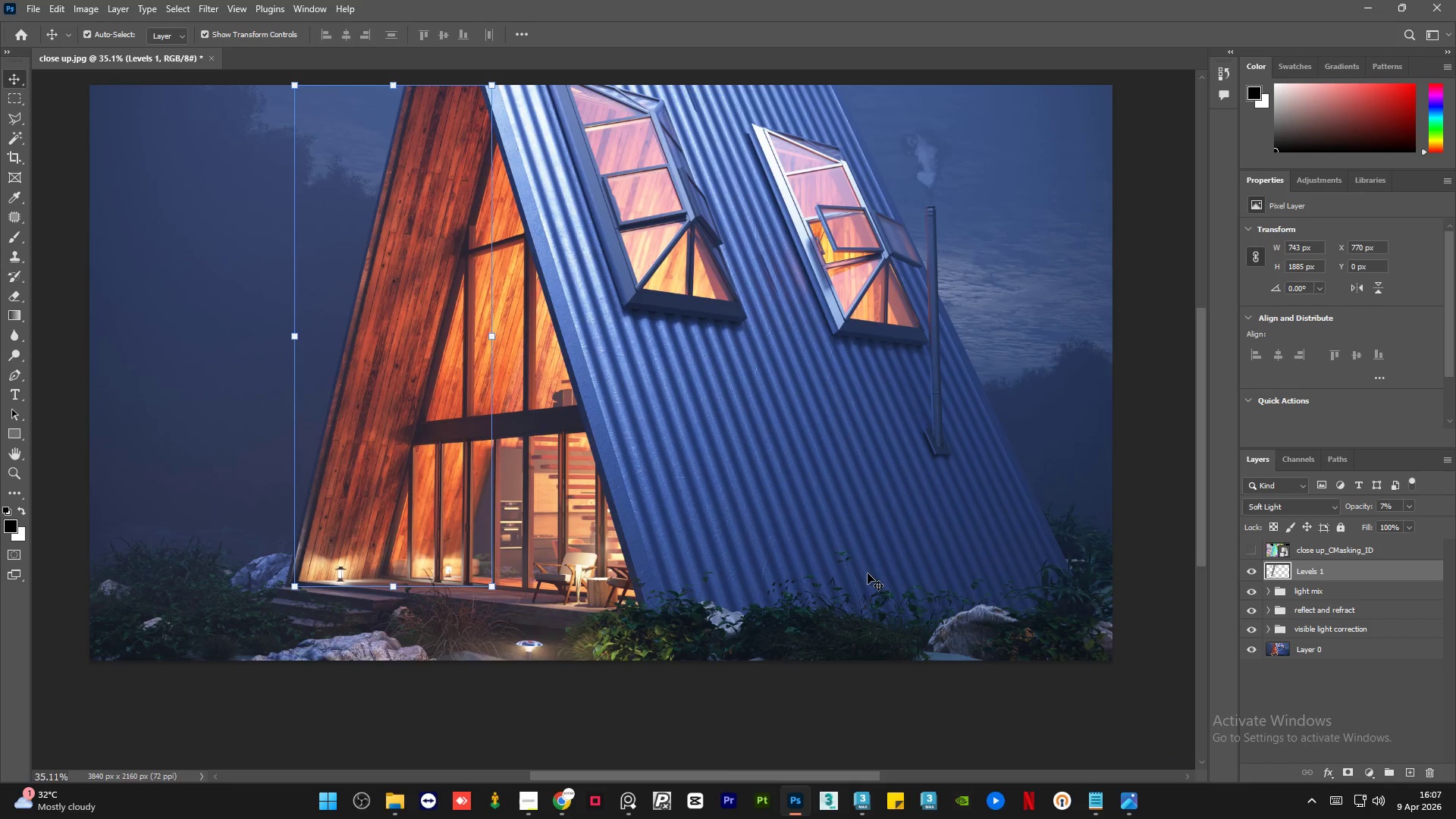 
key(Alt+AltLeft)
 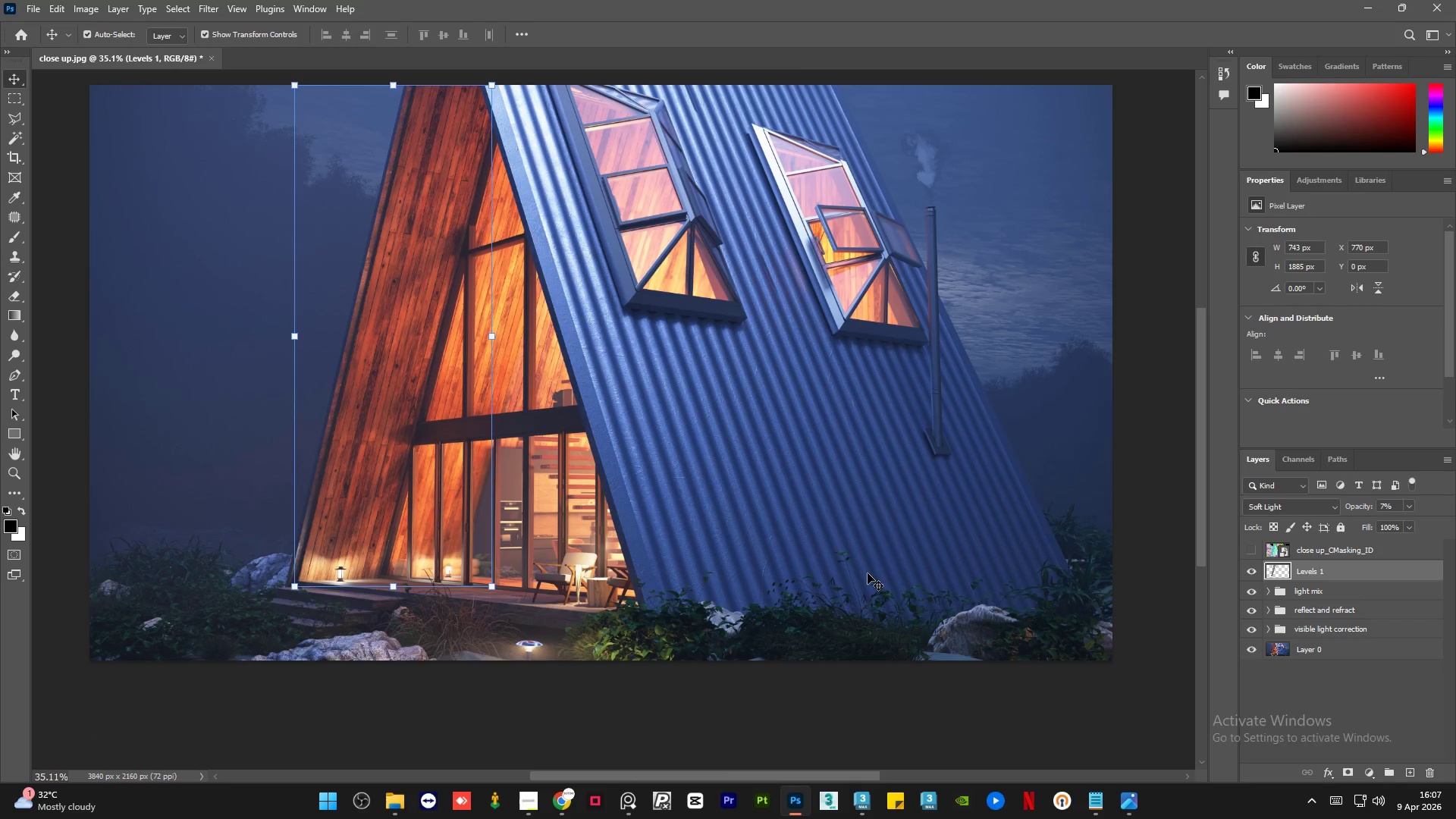 
key(Alt+AltLeft)
 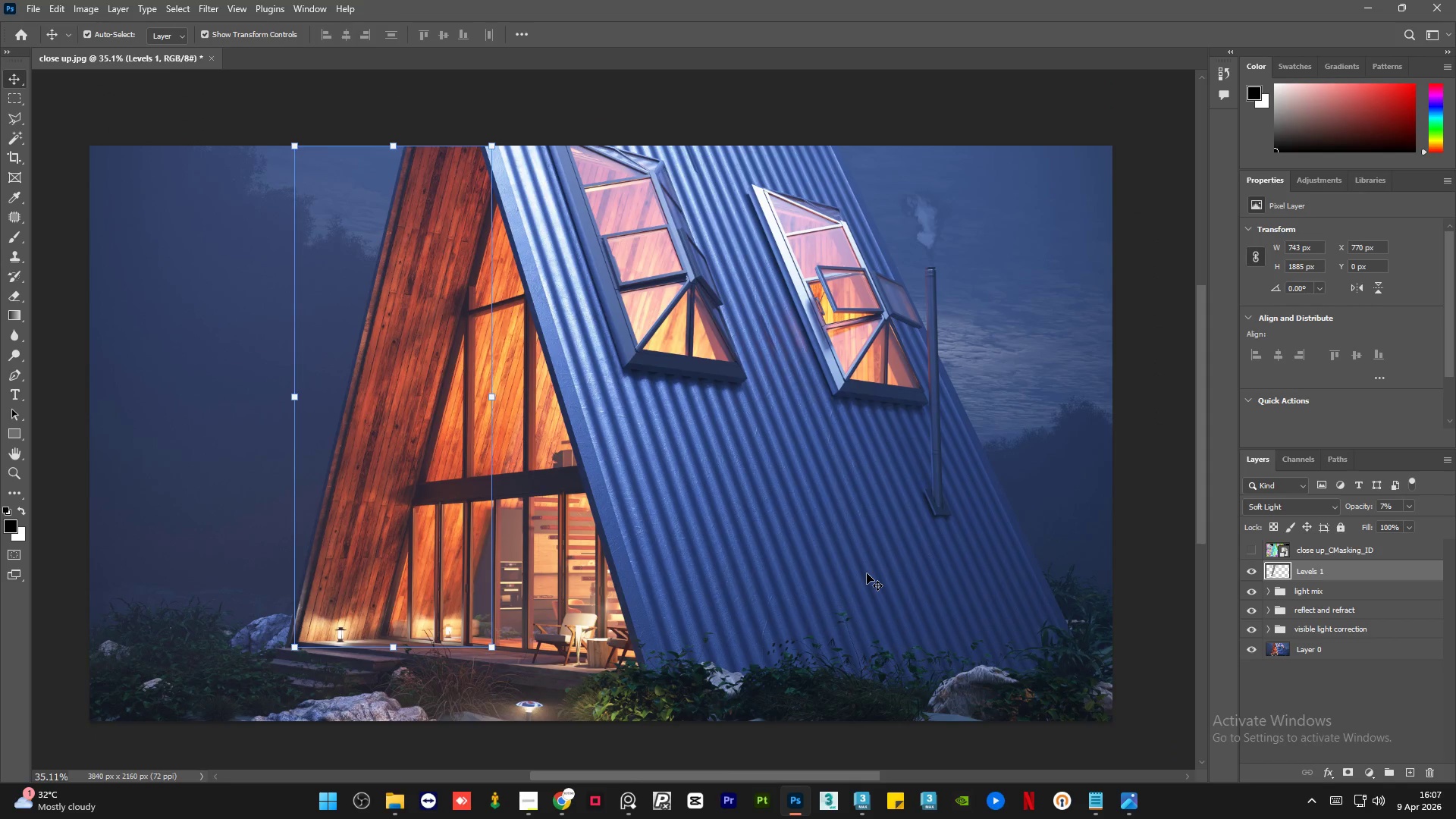 
scroll: coordinate [867, 573], scroll_direction: up, amount: 11.0
 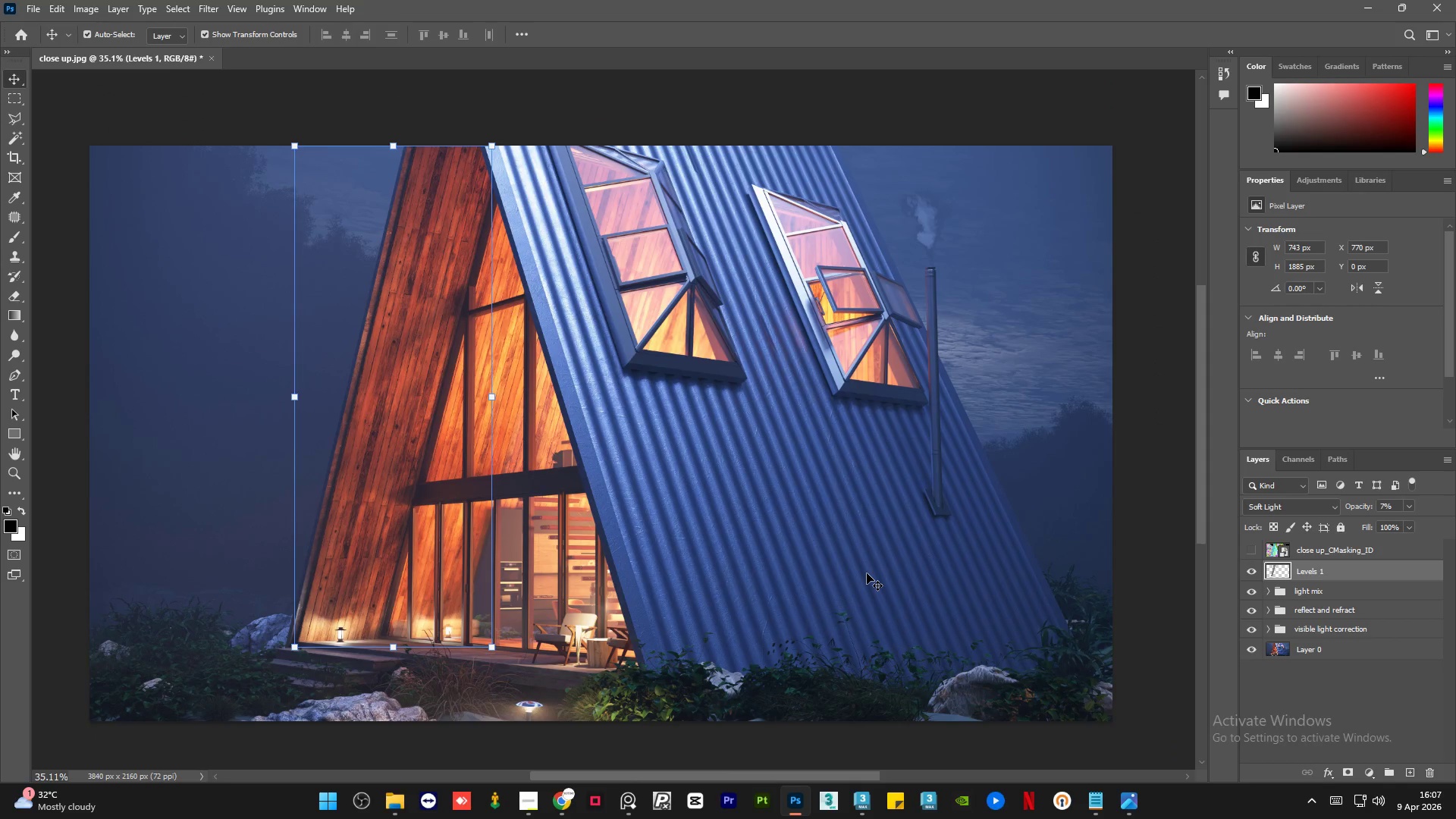 
wait(15.04)
 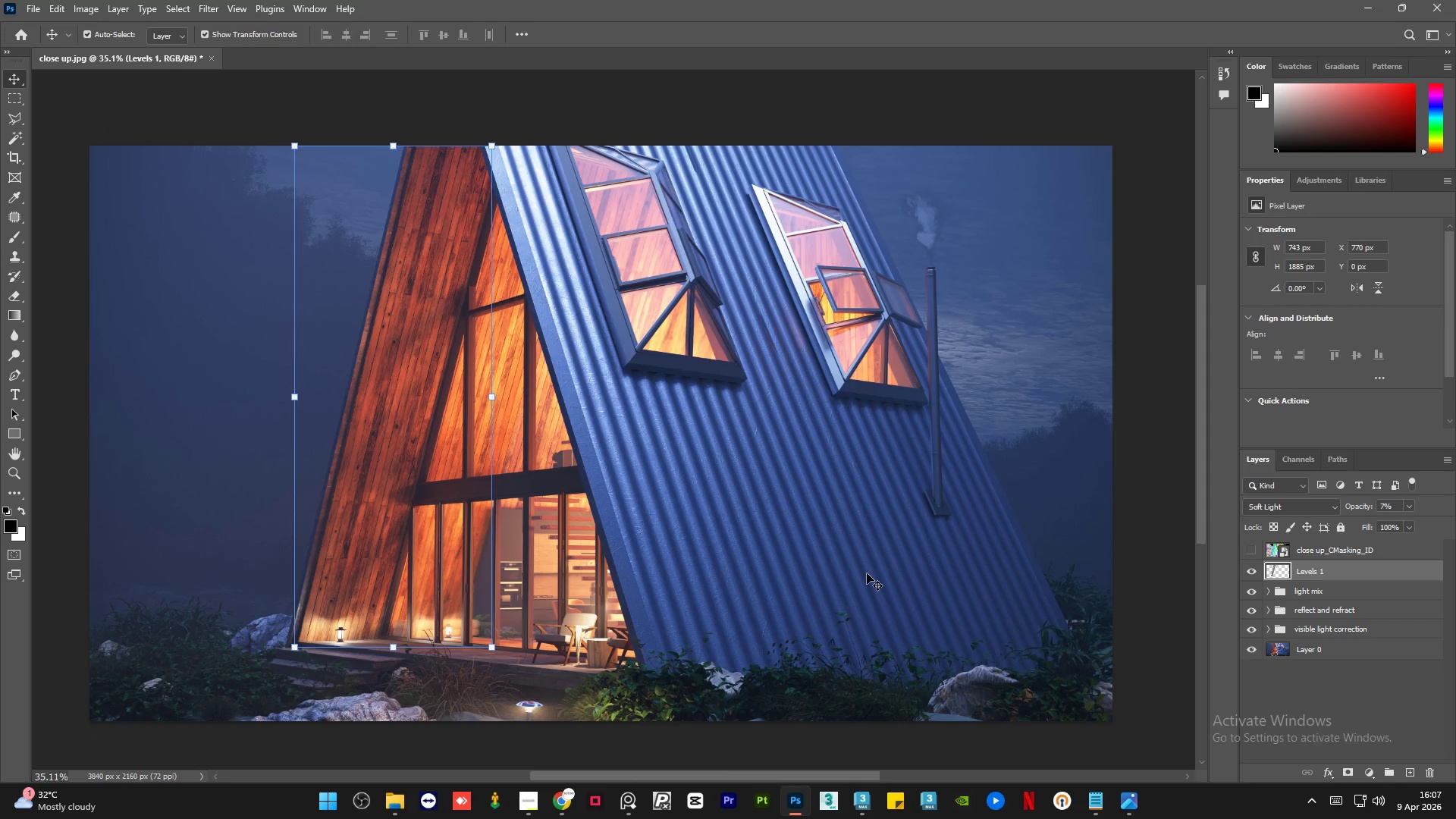 
hold_key(key=AltLeft, duration=0.95)
scroll: coordinate [1062, 557], scroll_direction: down, amount: 7.0
 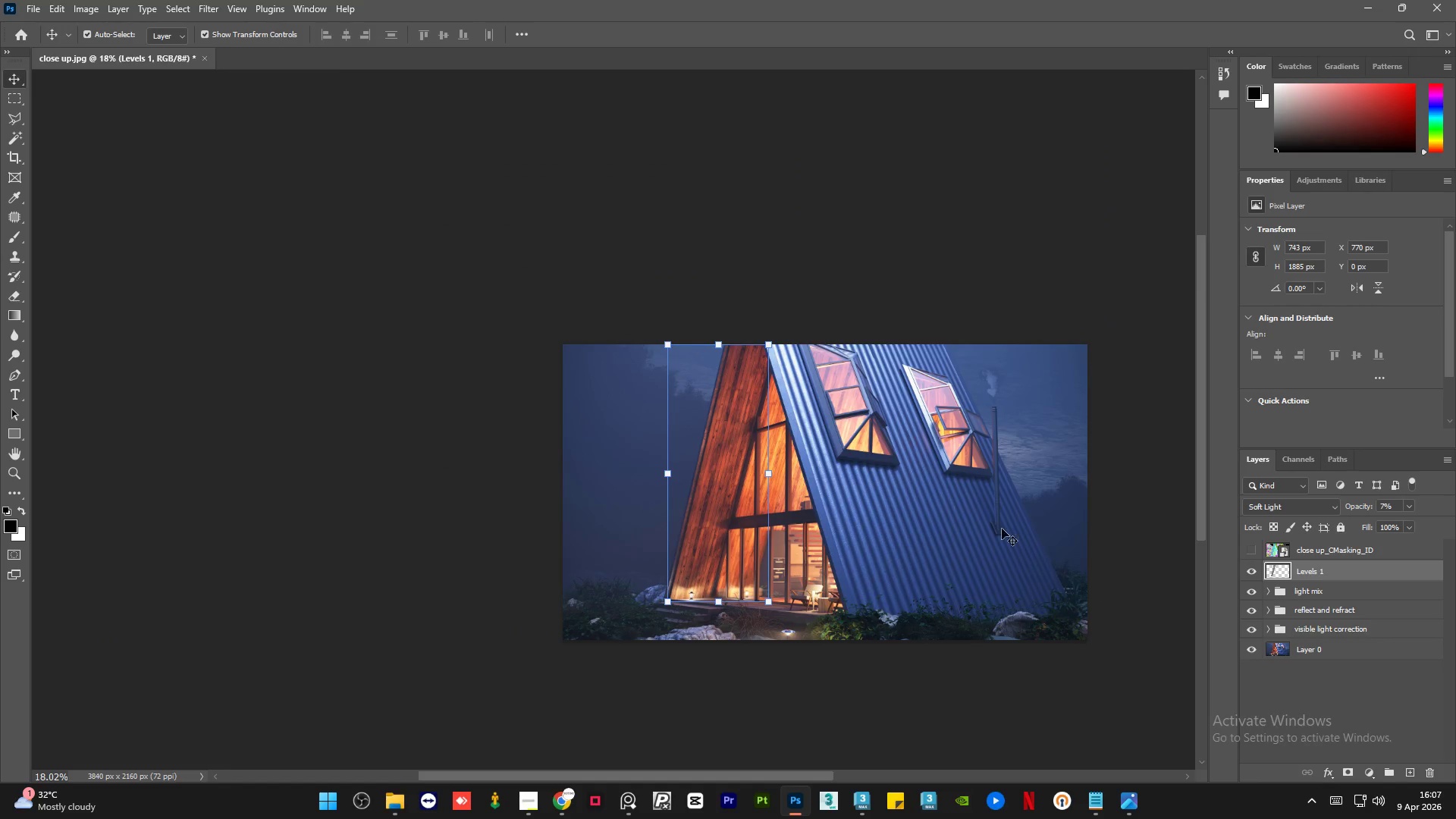 
hold_key(key=AltLeft, duration=1.41)
hold_key(key=AltLeft, duration=0.72)
scroll: coordinate [257, 182], scroll_direction: up, amount: 2.0
 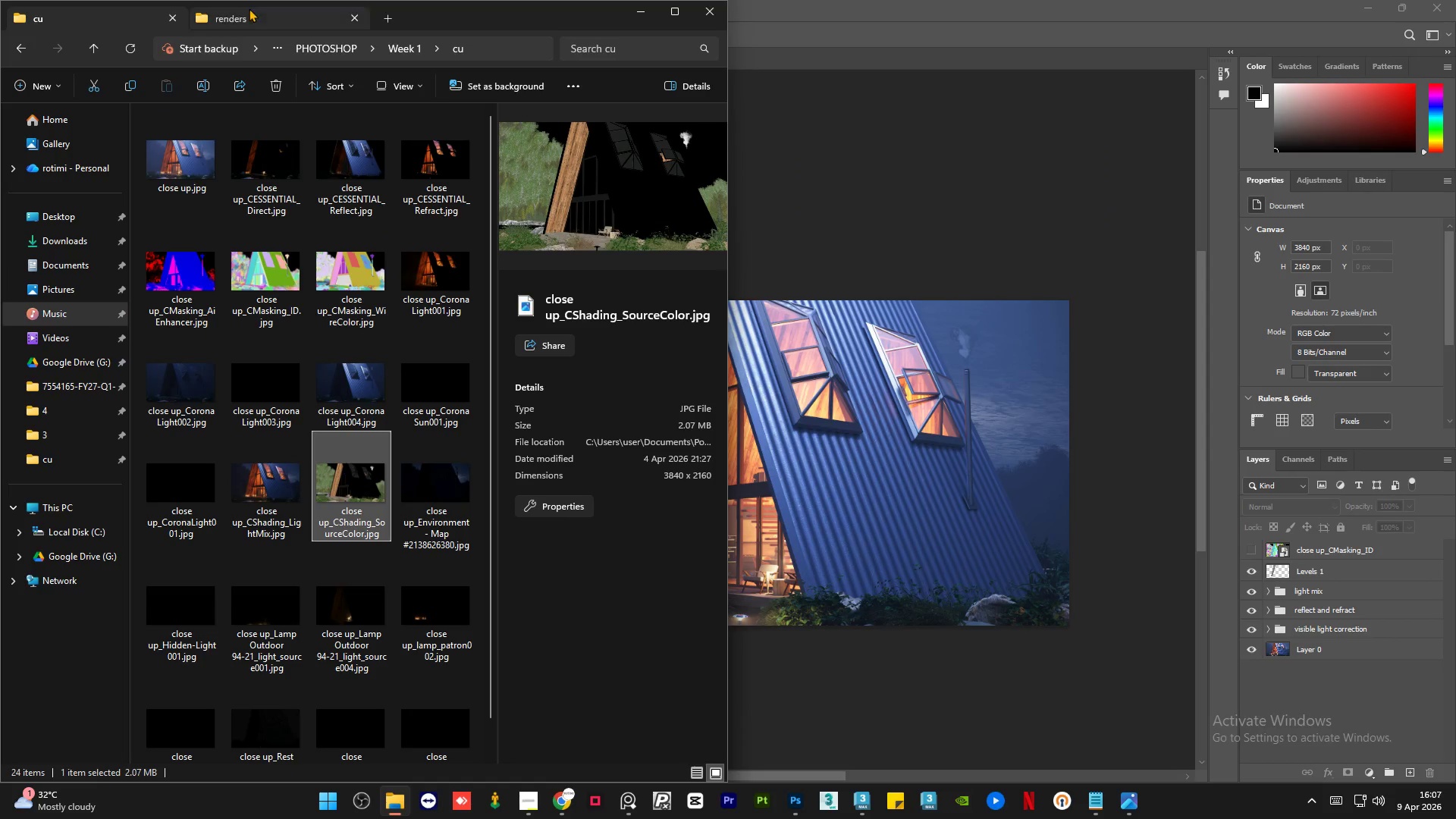 
left_click([247, 12])
 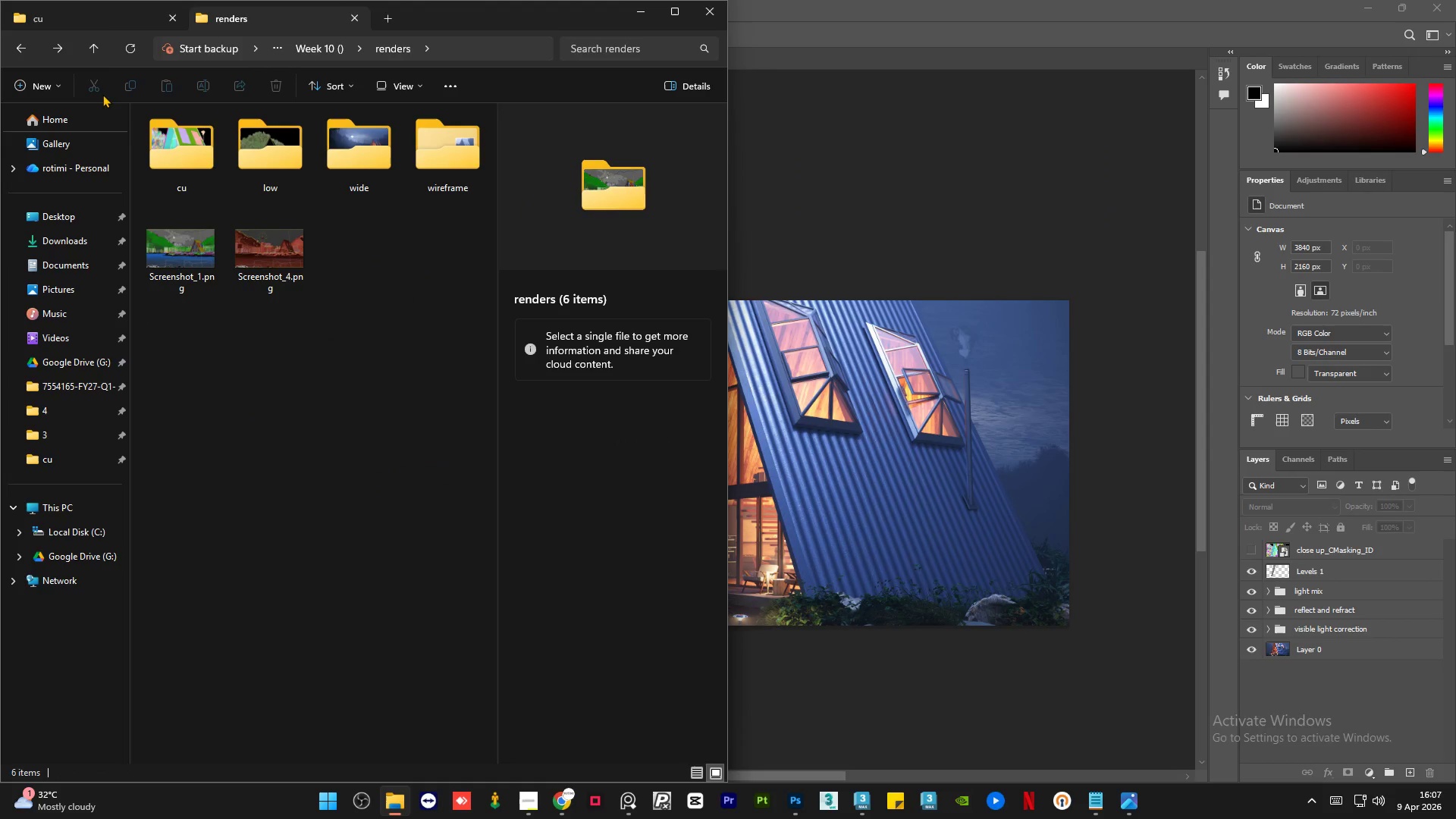 
left_click([111, 27])
 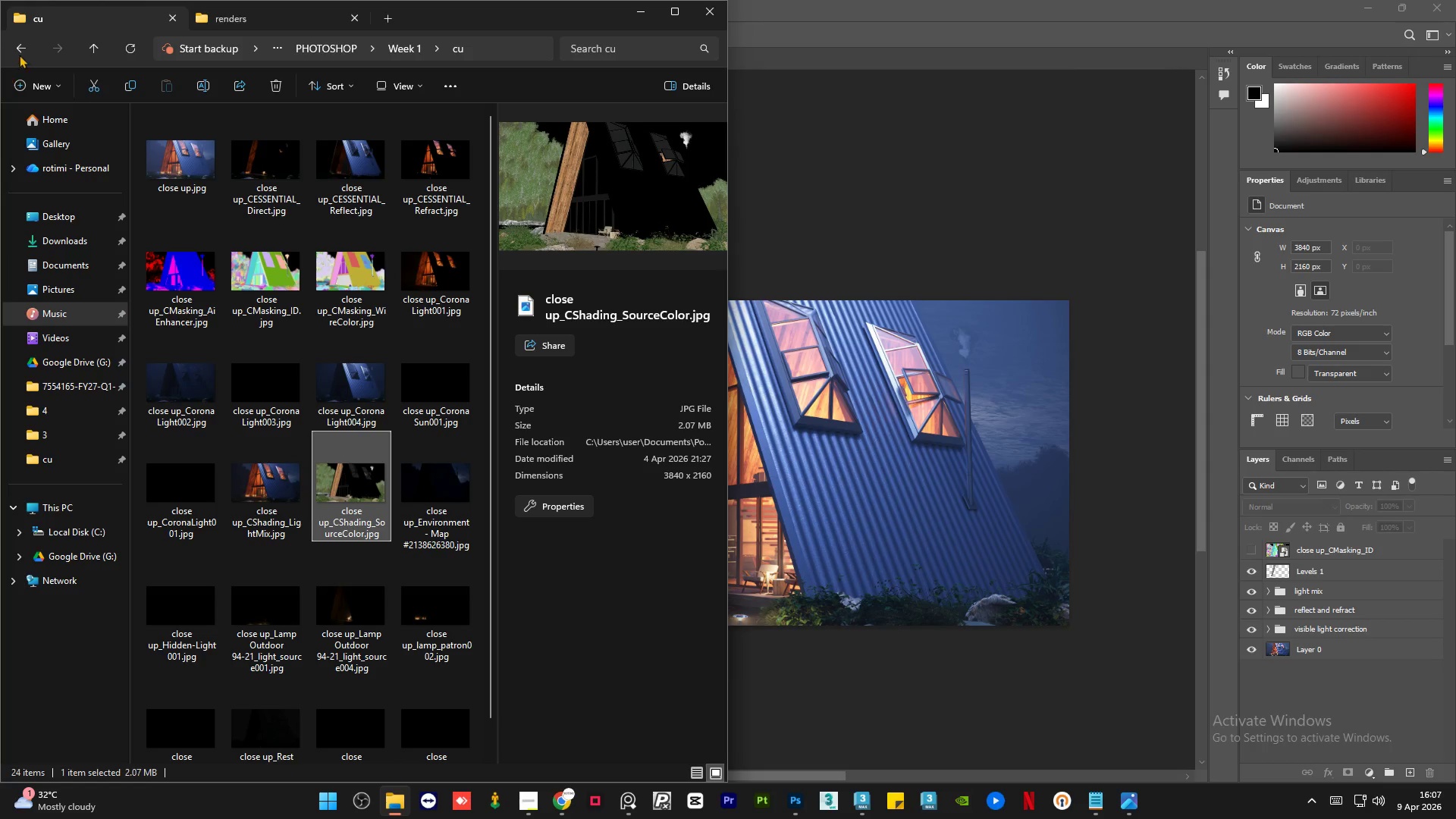 
left_click([23, 50])
 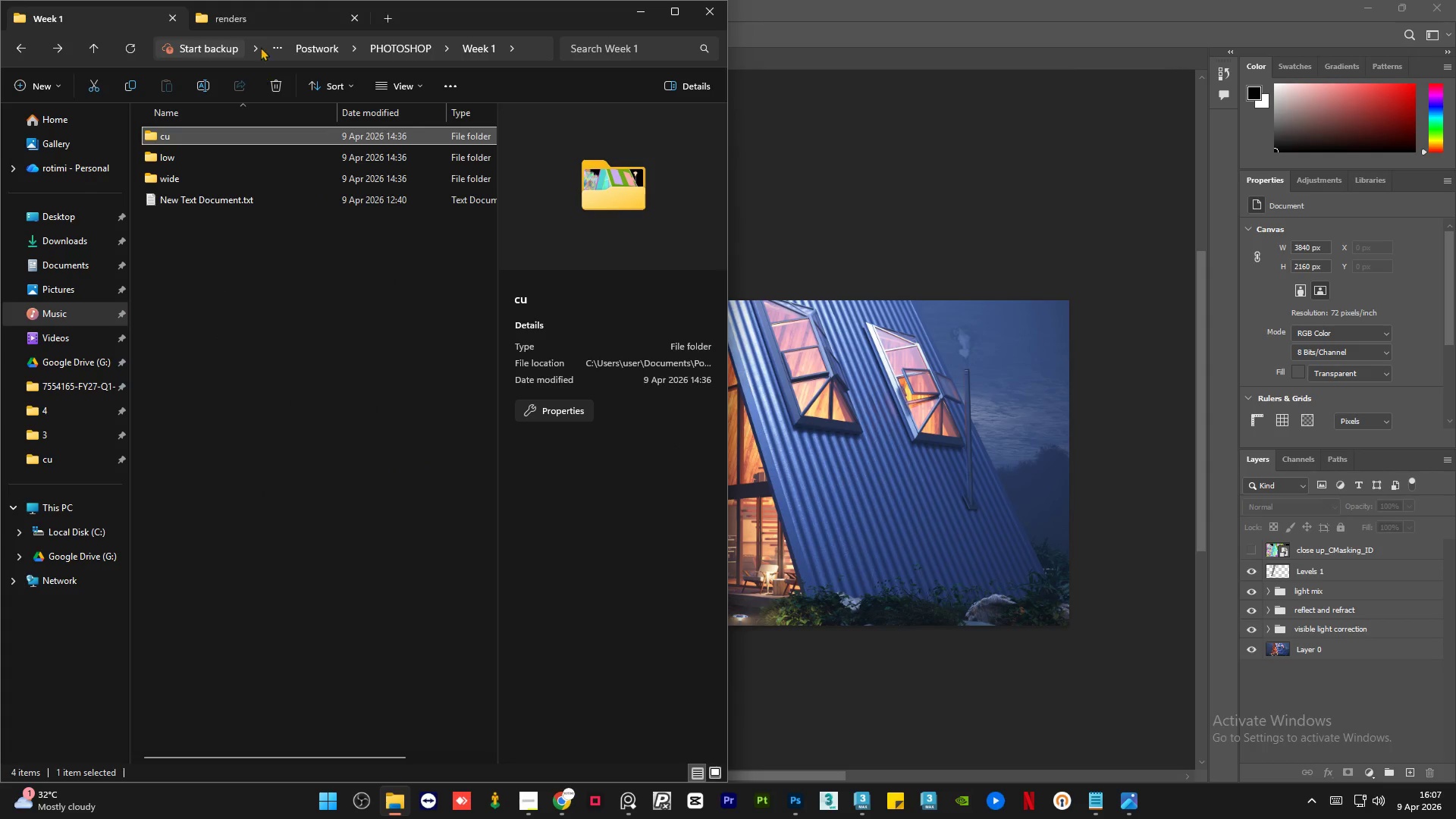 
left_click([265, 20])
 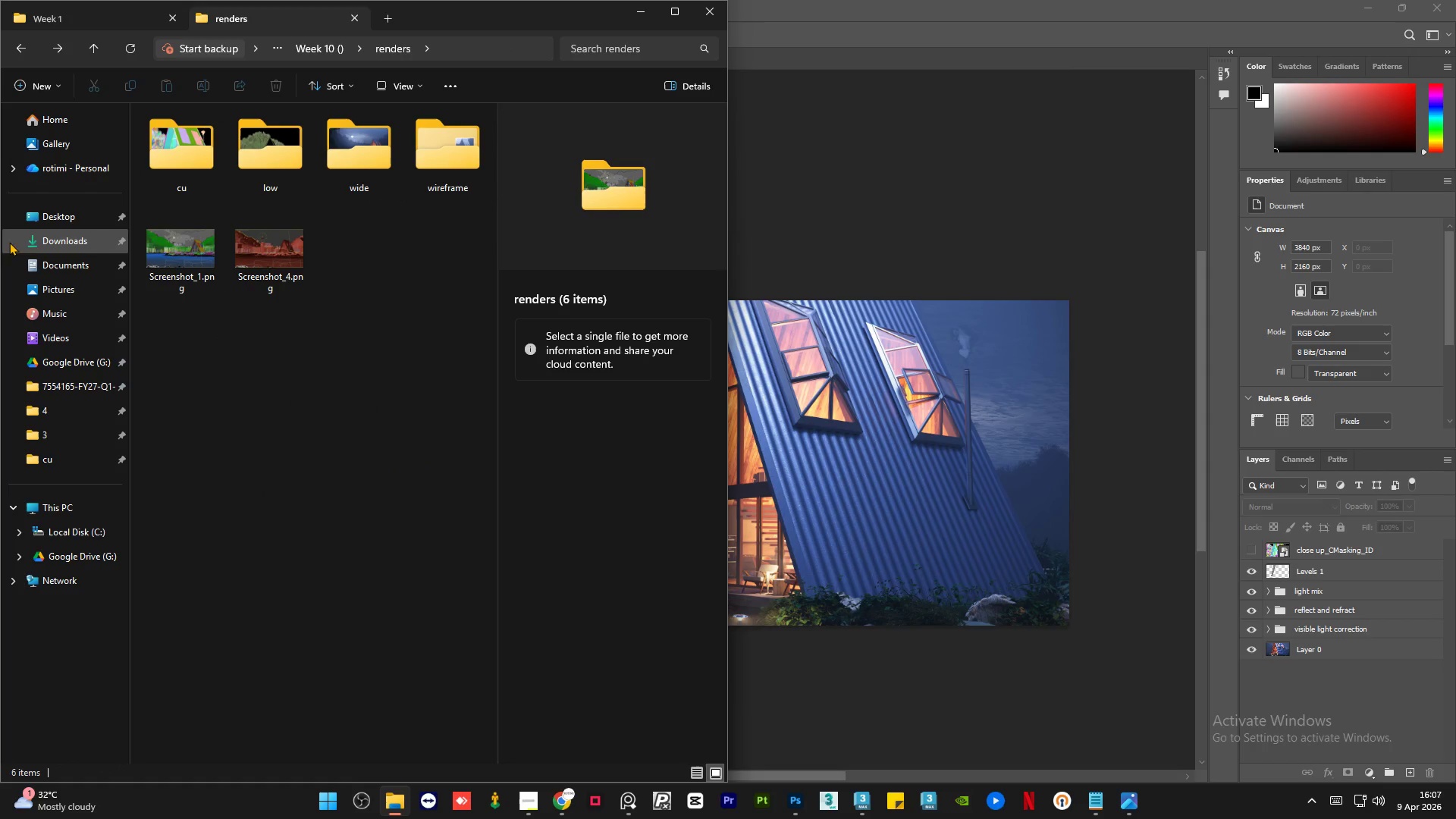 
left_click([40, 239])
 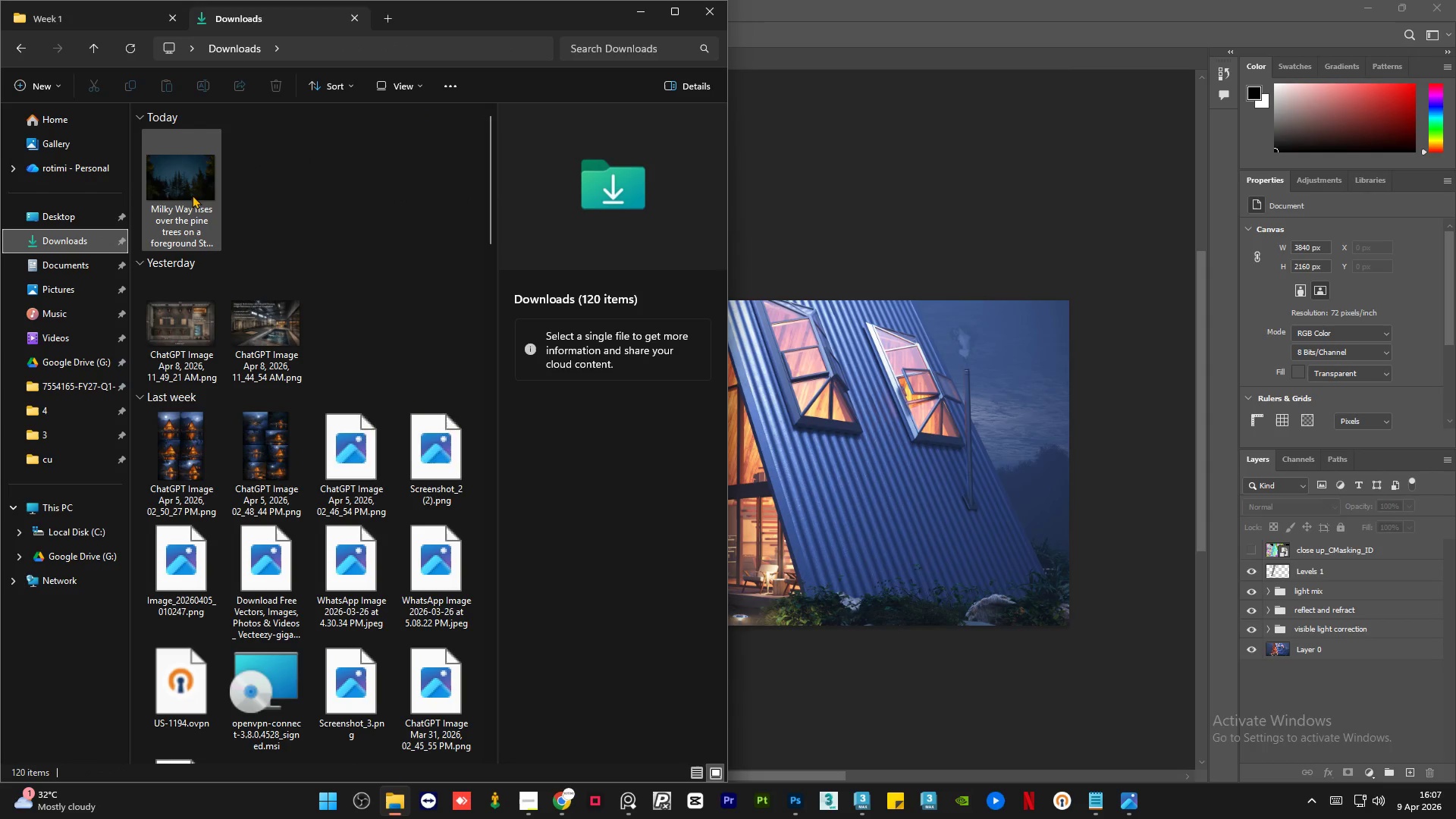 
left_click([198, 180])
 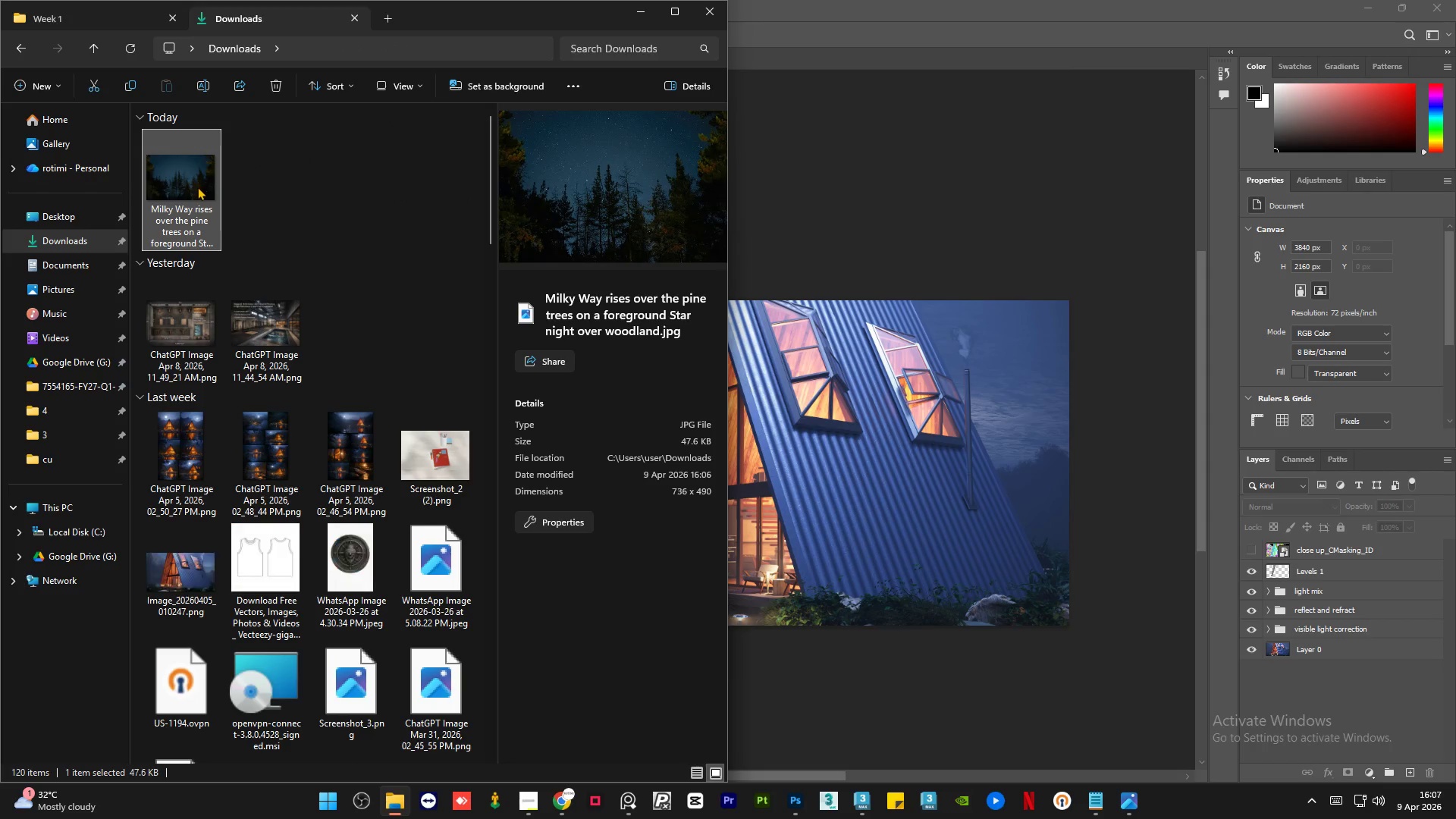 
left_click_drag(start_coordinate=[206, 177], to_coordinate=[215, 263])
 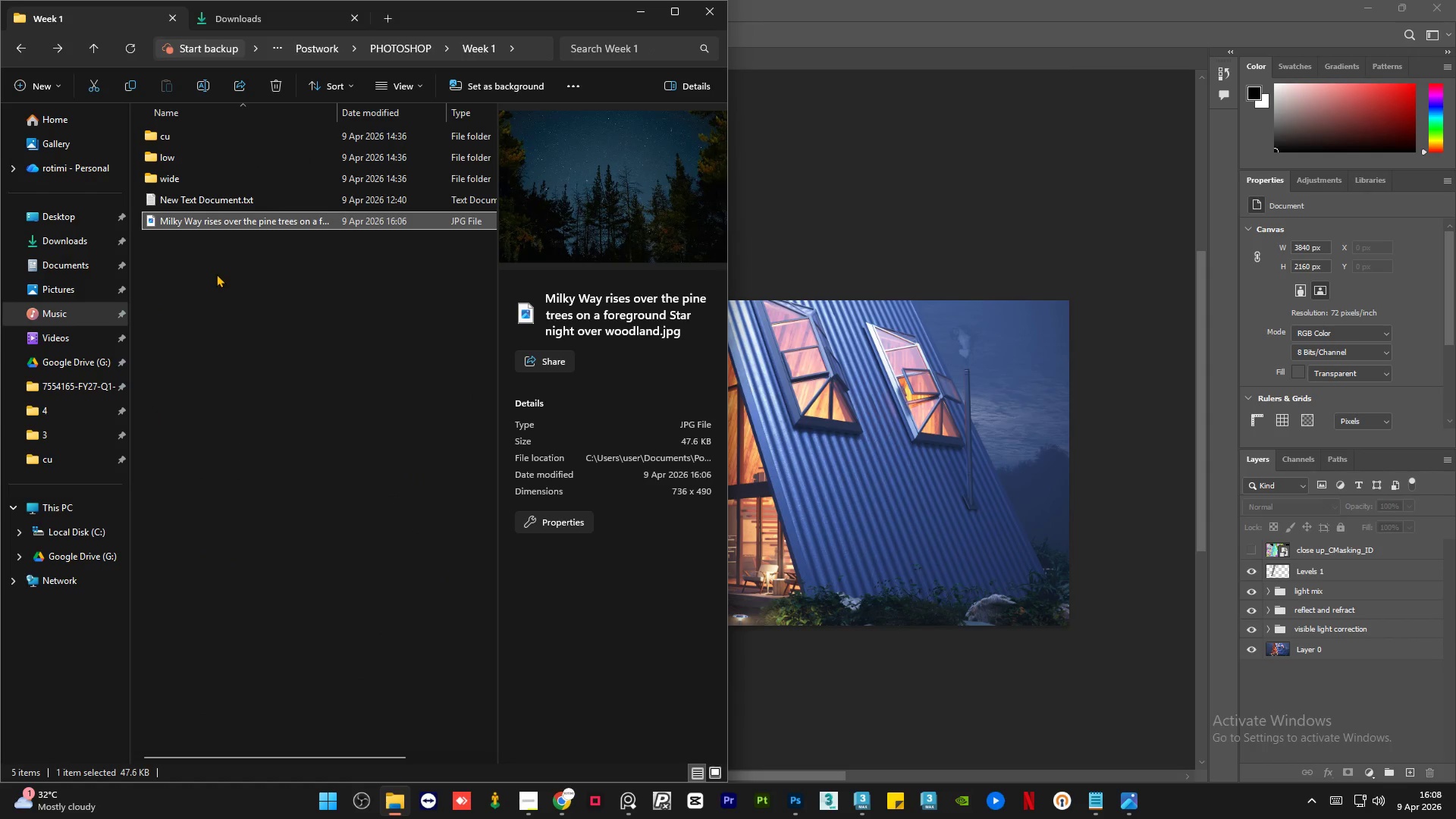 
left_click([213, 306])
 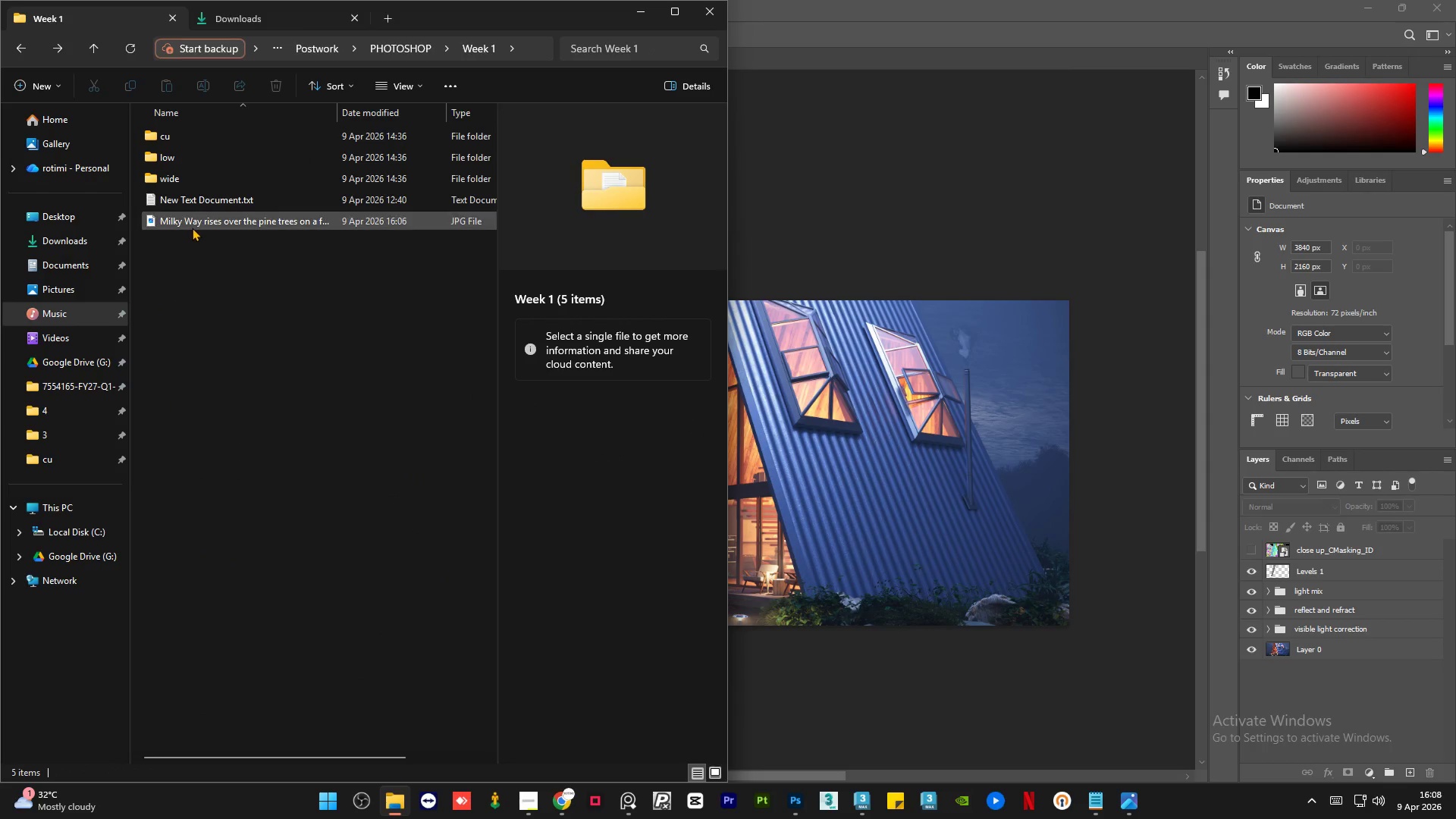 
left_click([192, 228])
 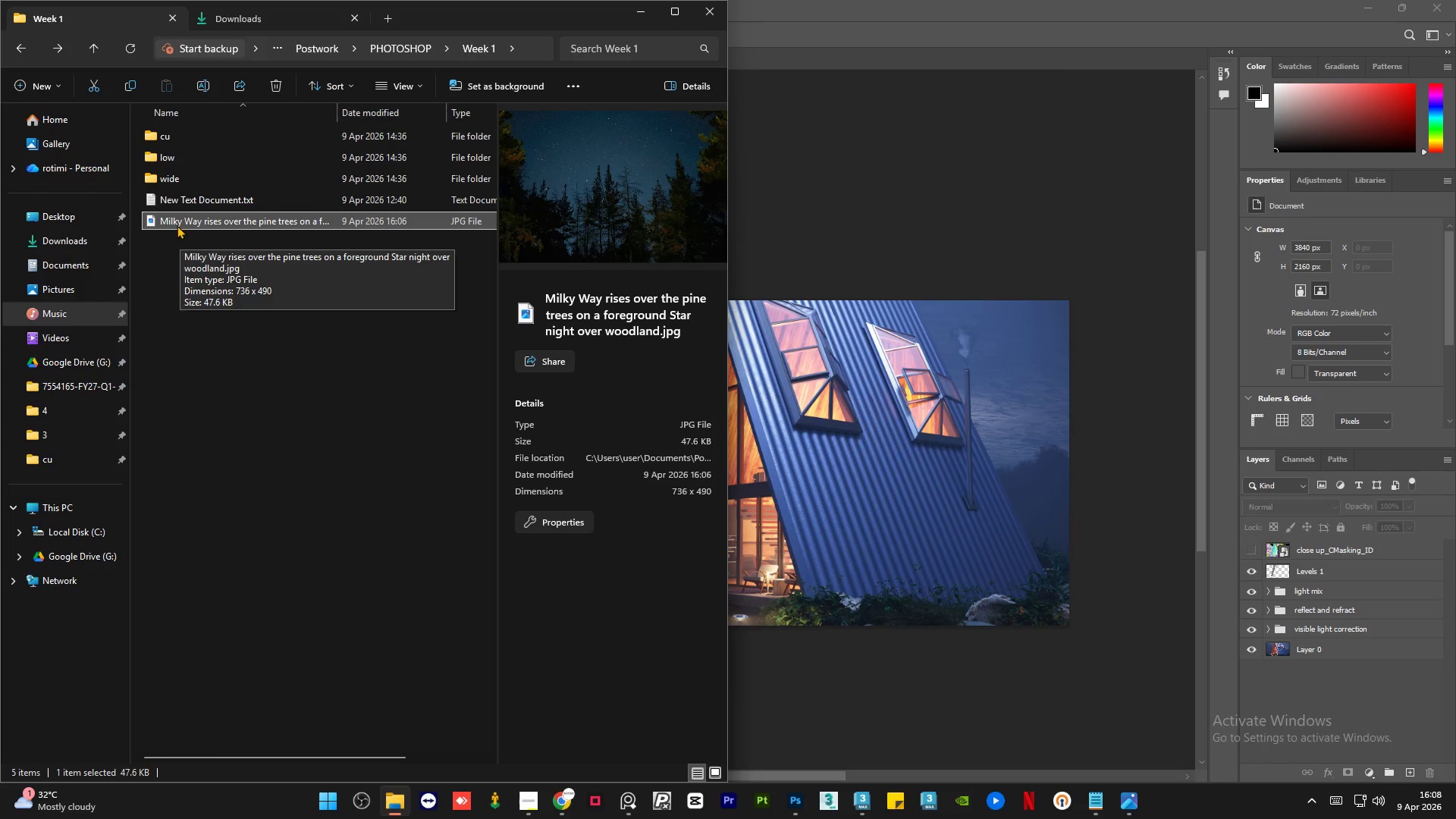 
left_click([223, 196])
 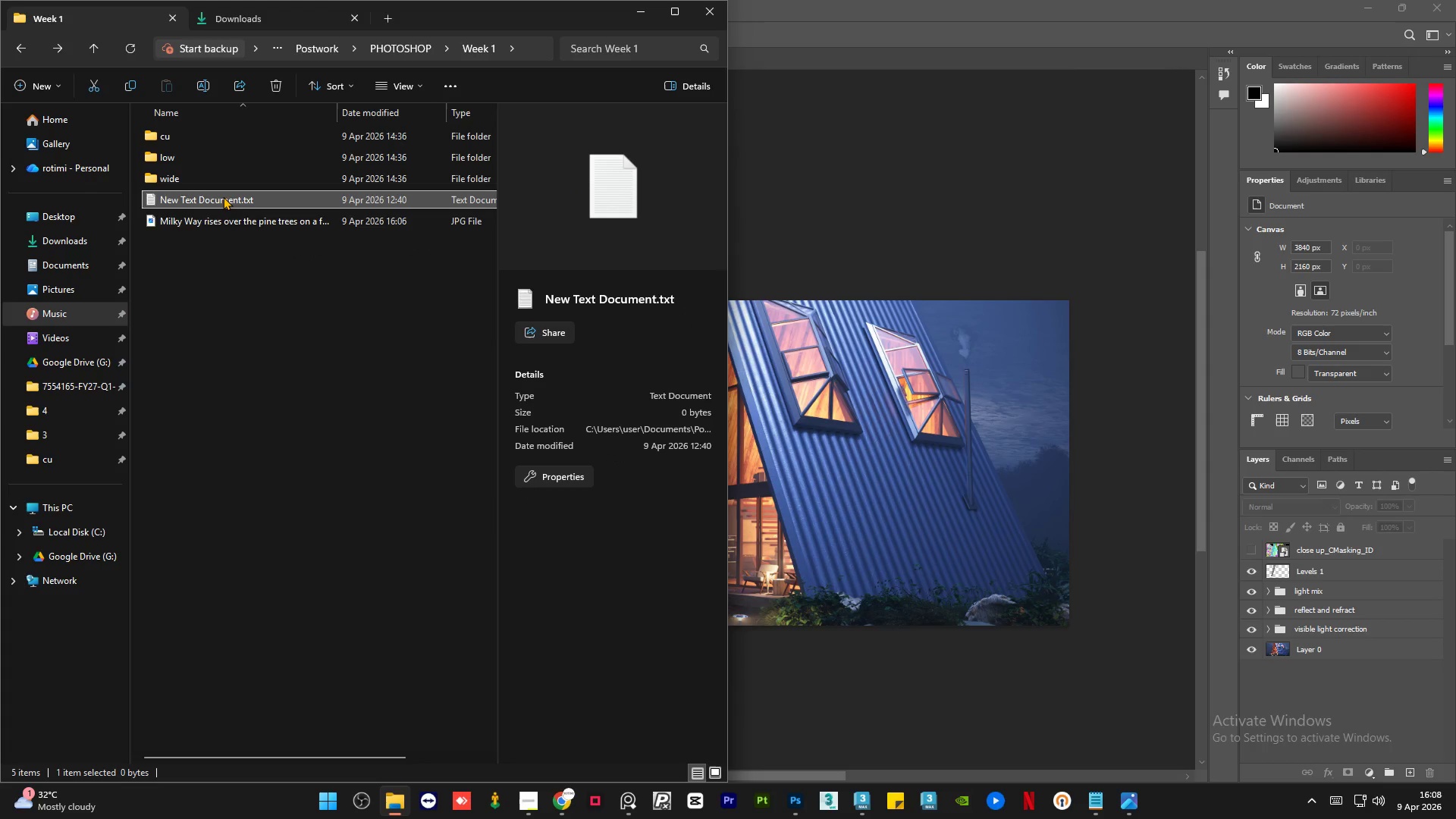 
key(Delete)
 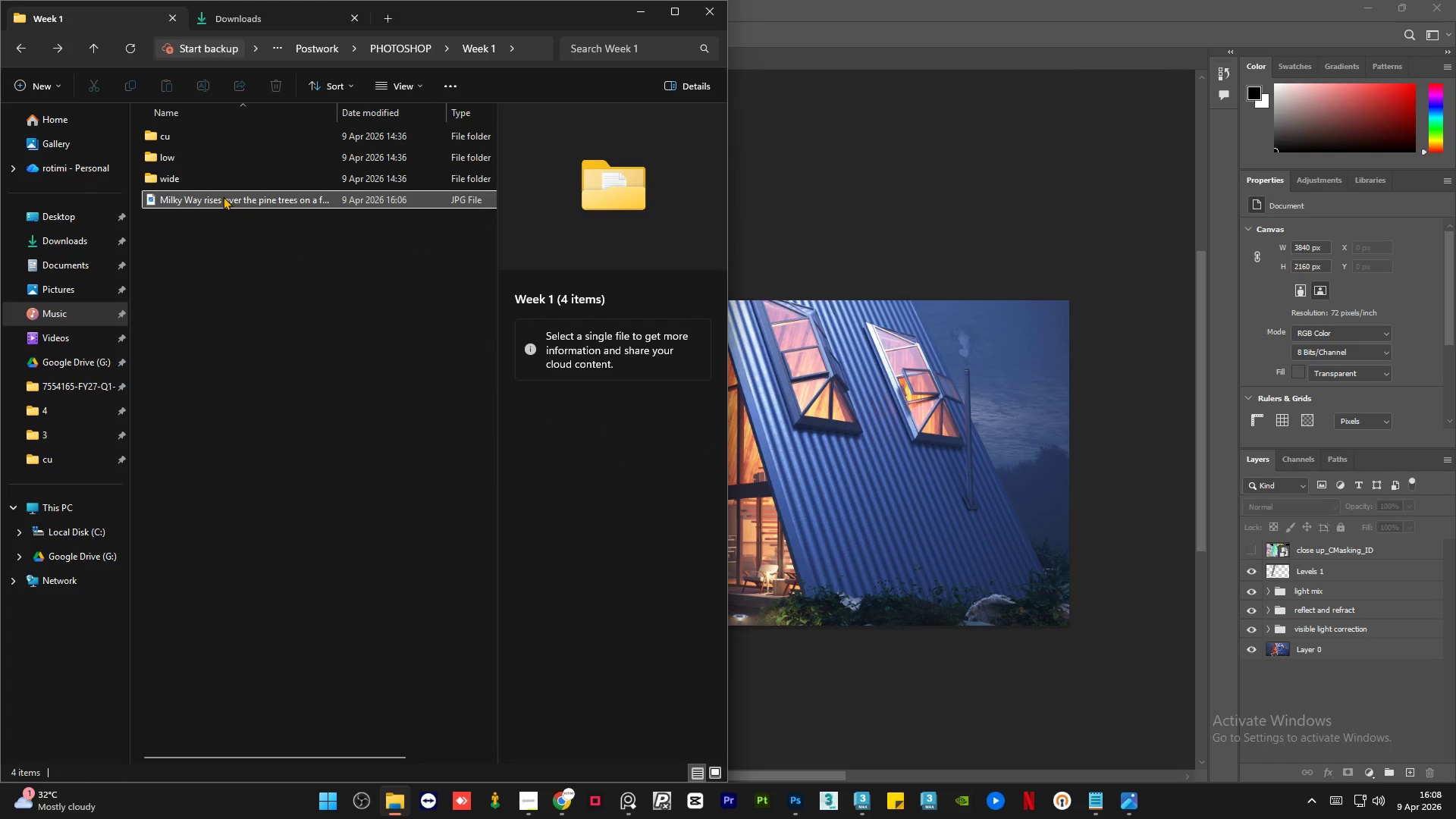 
wait(19.06)
 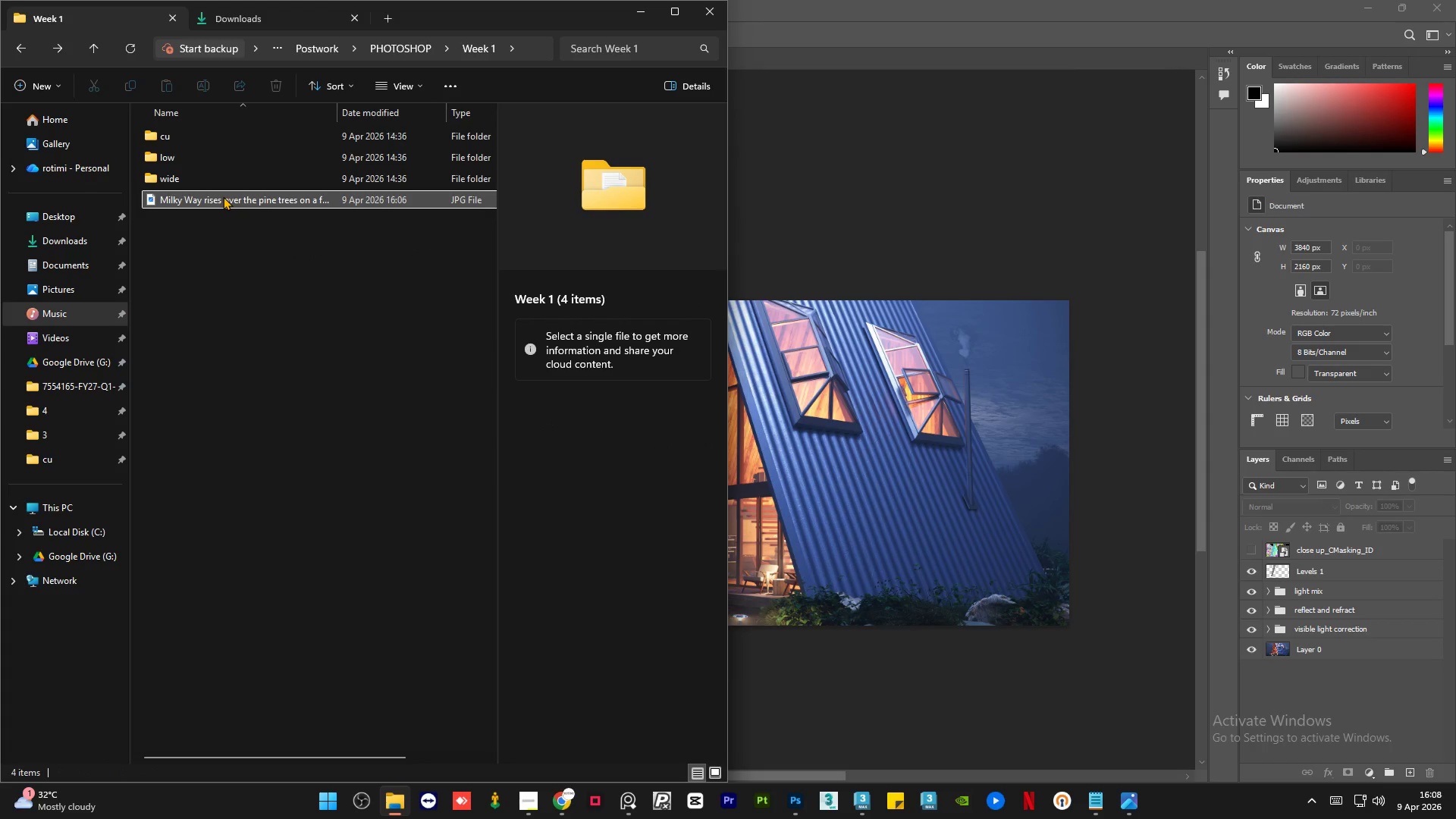 
left_click_drag(start_coordinate=[216, 198], to_coordinate=[851, 441])
 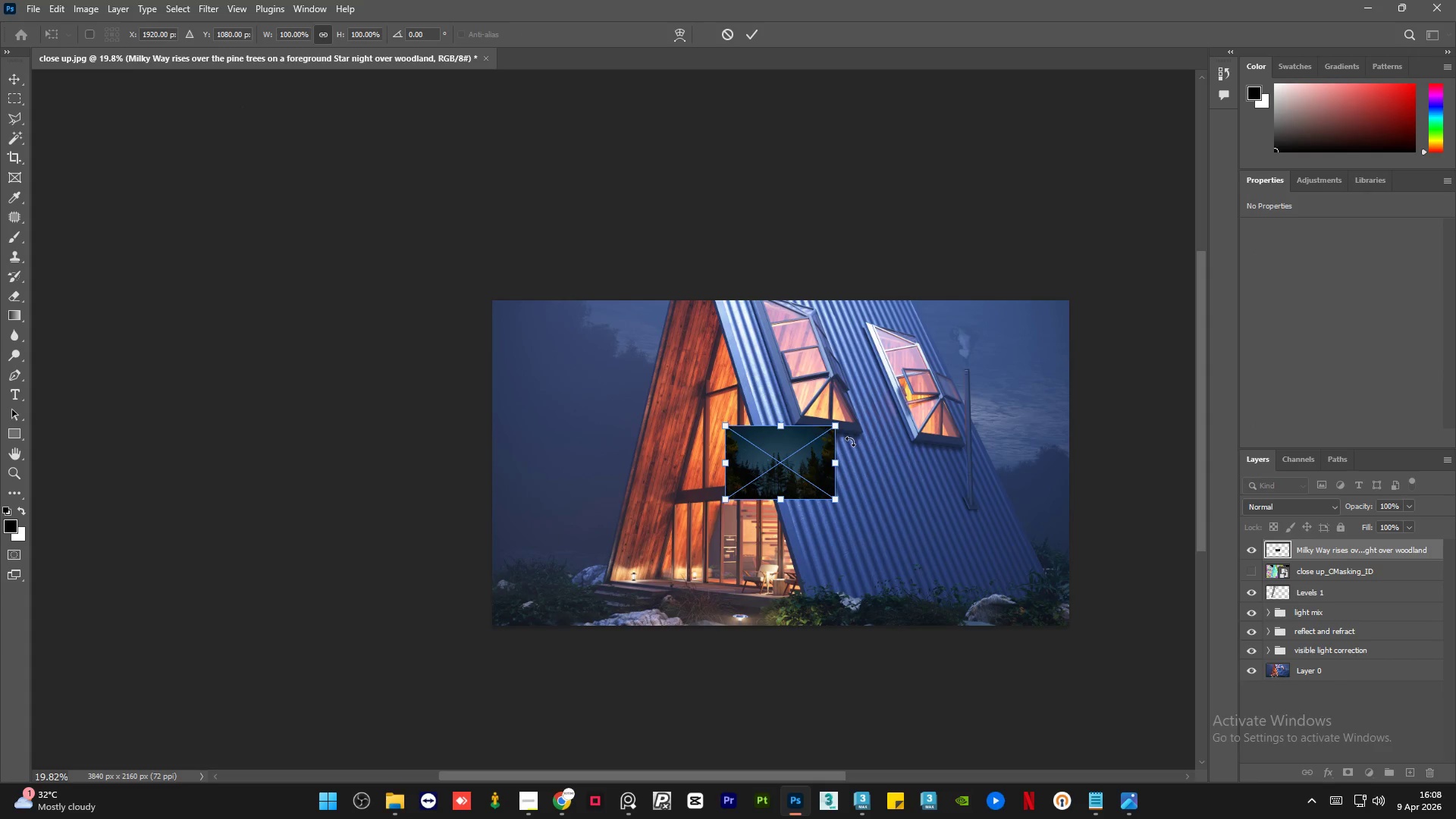 
hold_key(key=AltLeft, duration=0.55)
scroll: coordinate [802, 535], scroll_direction: up, amount: 6.0
 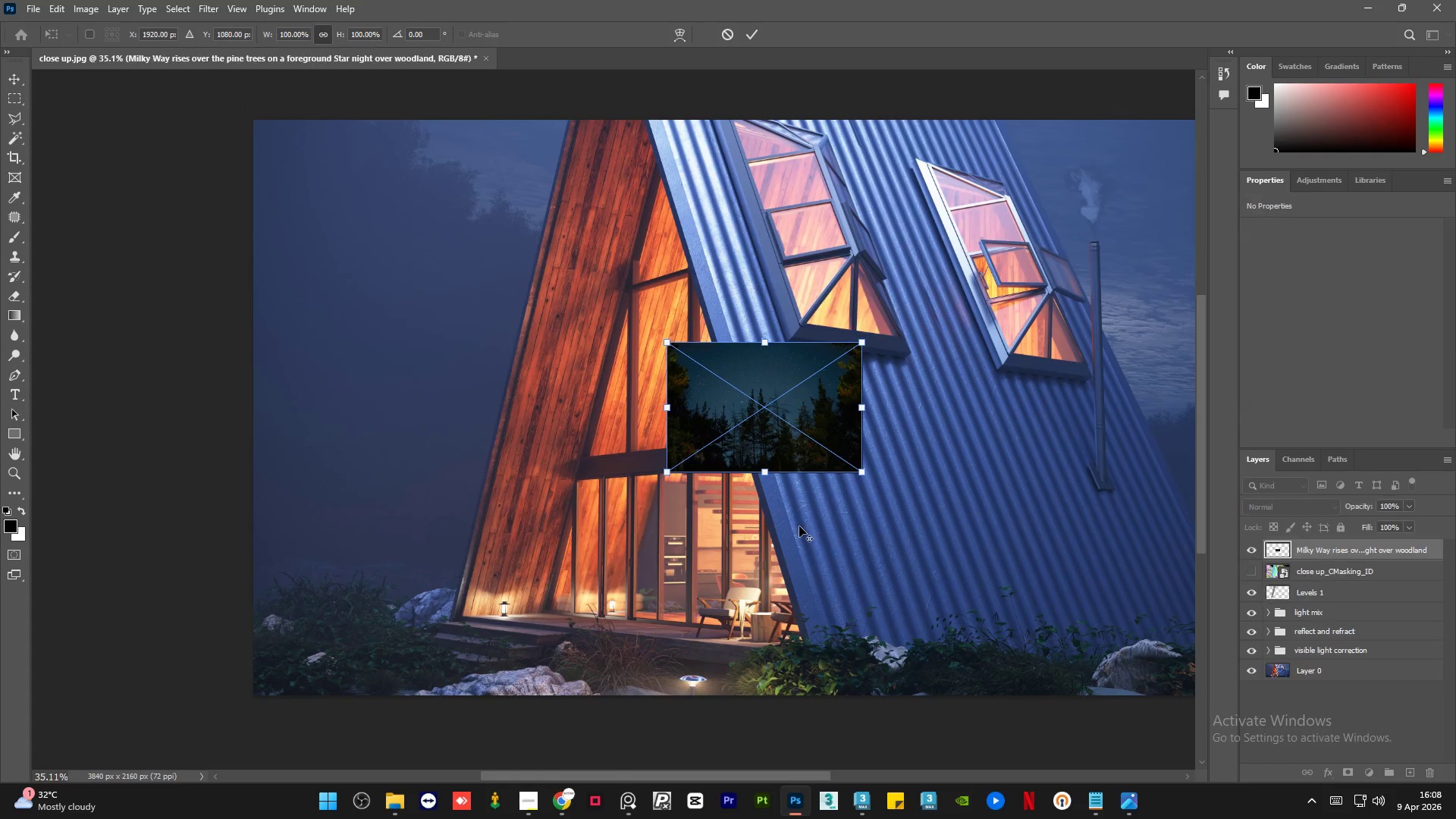 
left_click([667, 470])
 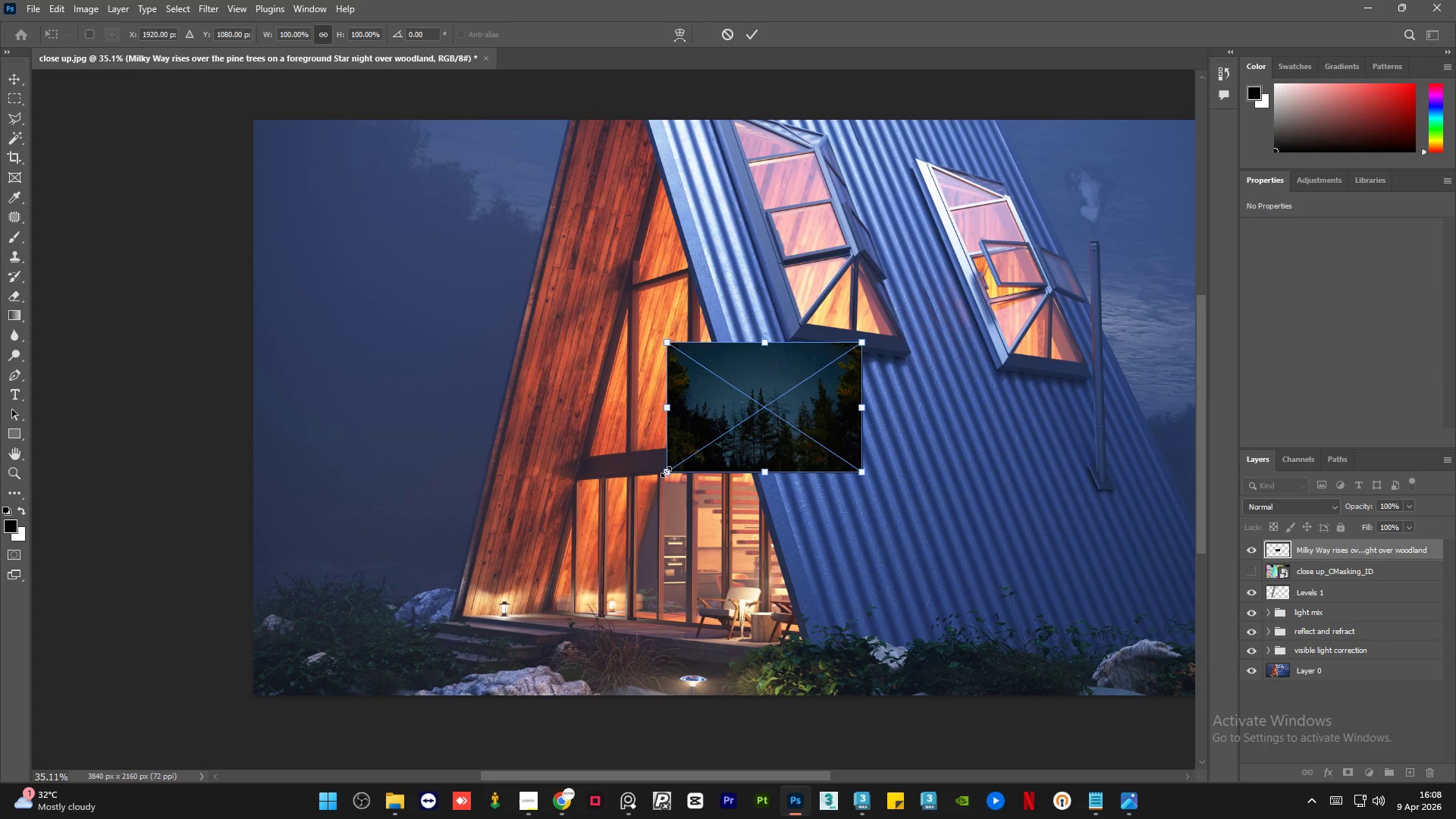 
left_click_drag(start_coordinate=[666, 472], to_coordinate=[481, 652])
 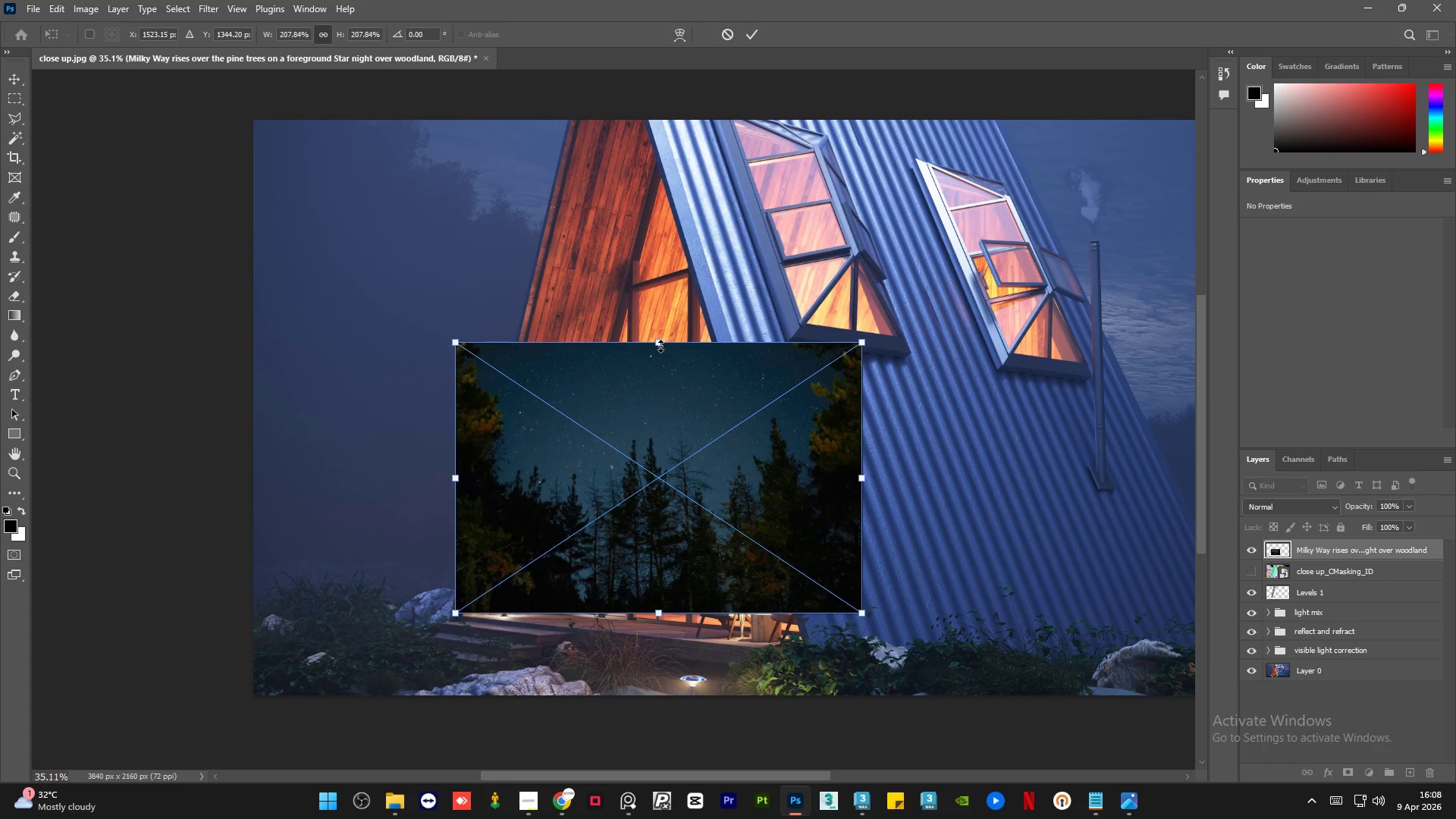 
left_click_drag(start_coordinate=[655, 346], to_coordinate=[657, 203])
 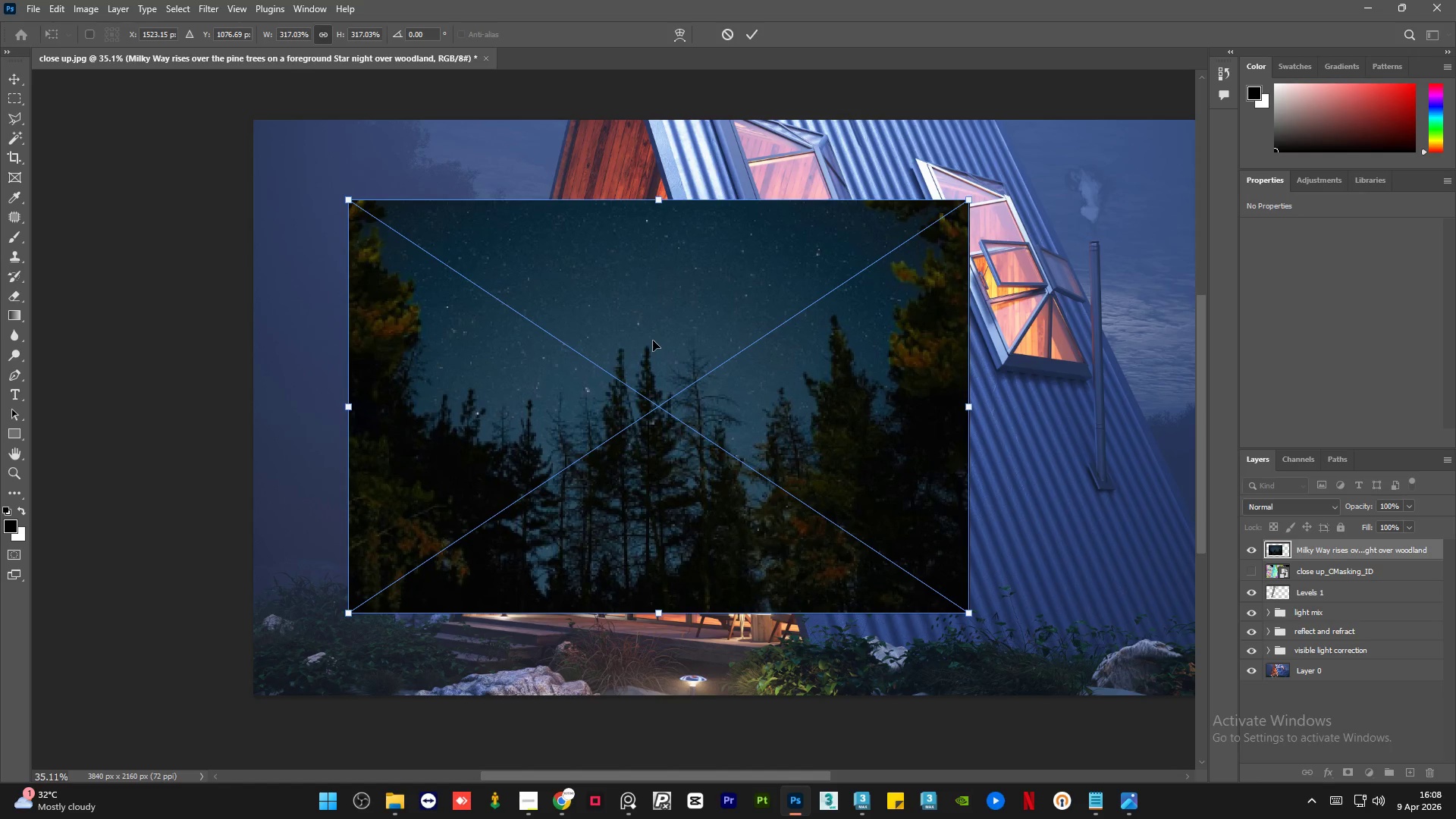 
left_click_drag(start_coordinate=[653, 340], to_coordinate=[742, 340])
 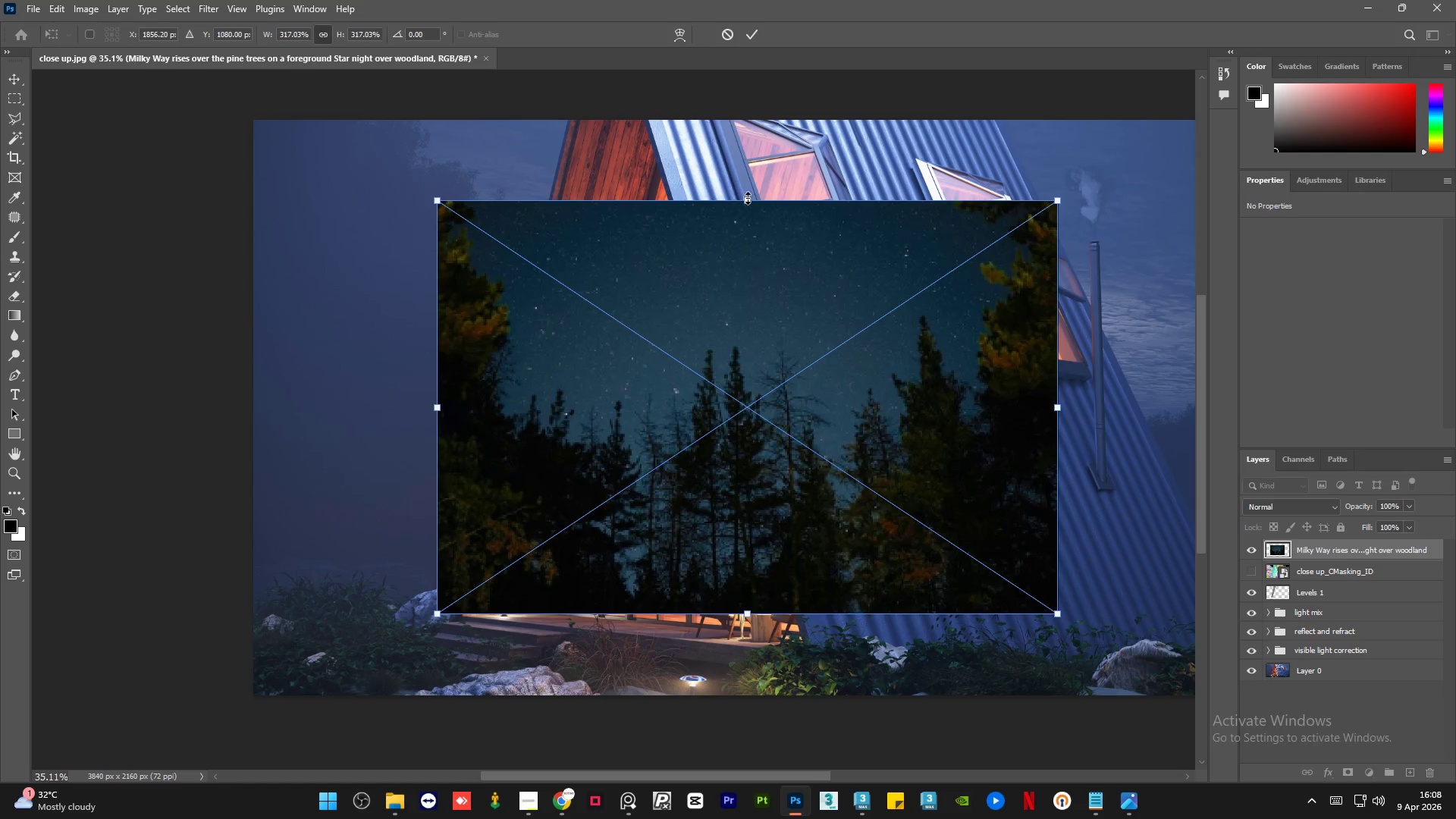 
left_click([750, 200])
 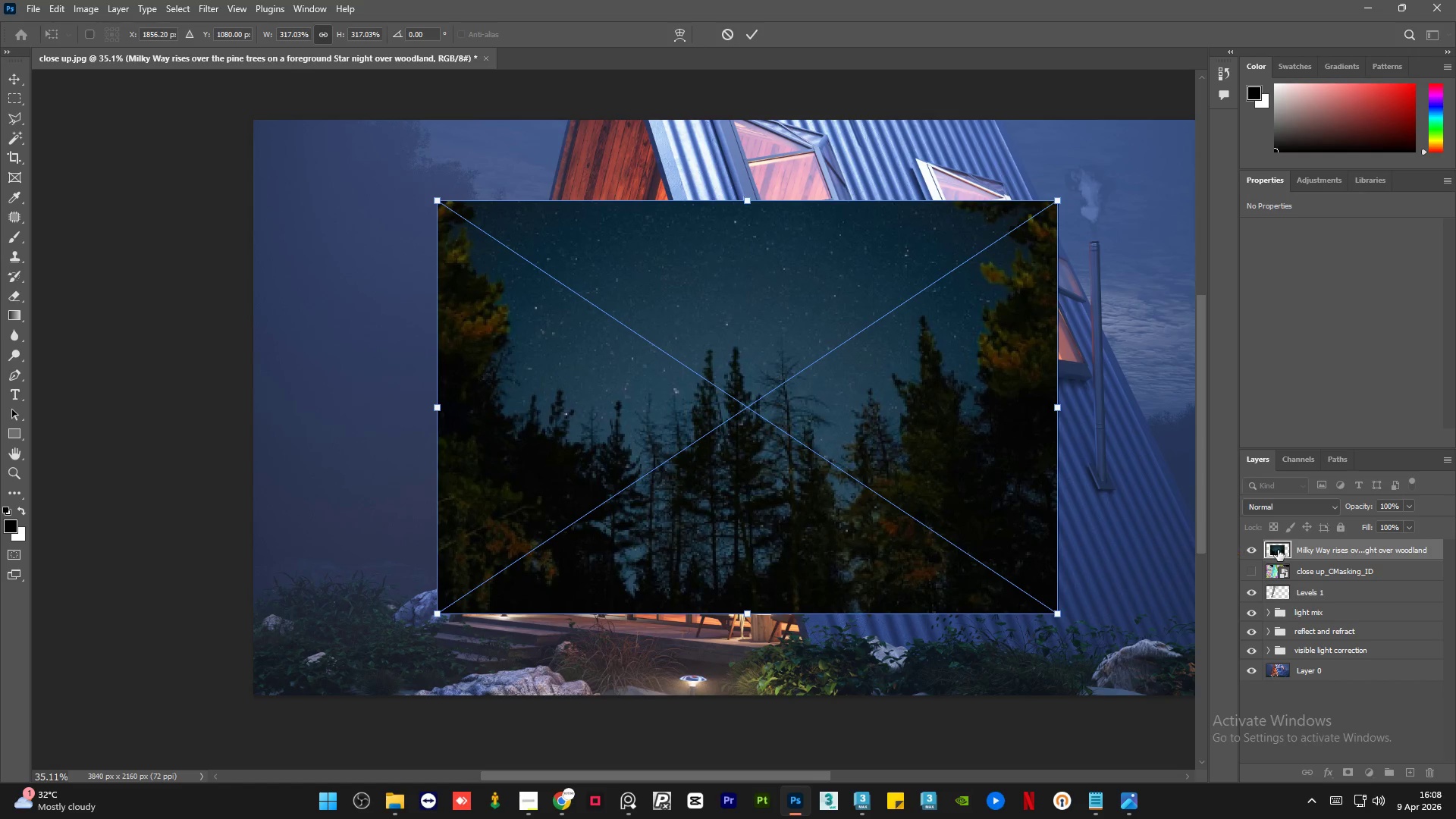 
left_click([1314, 508])
 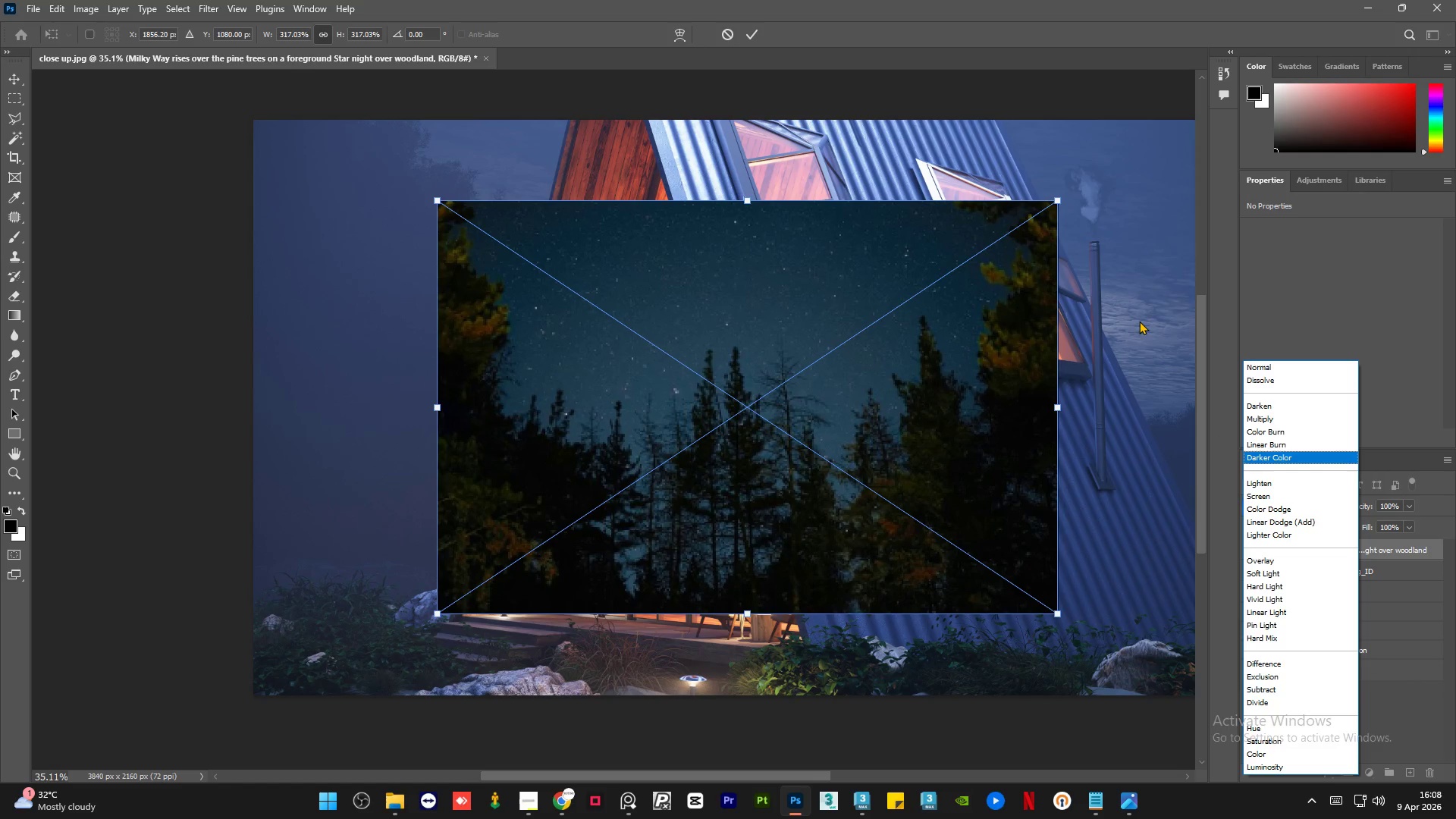 
left_click([752, 36])
 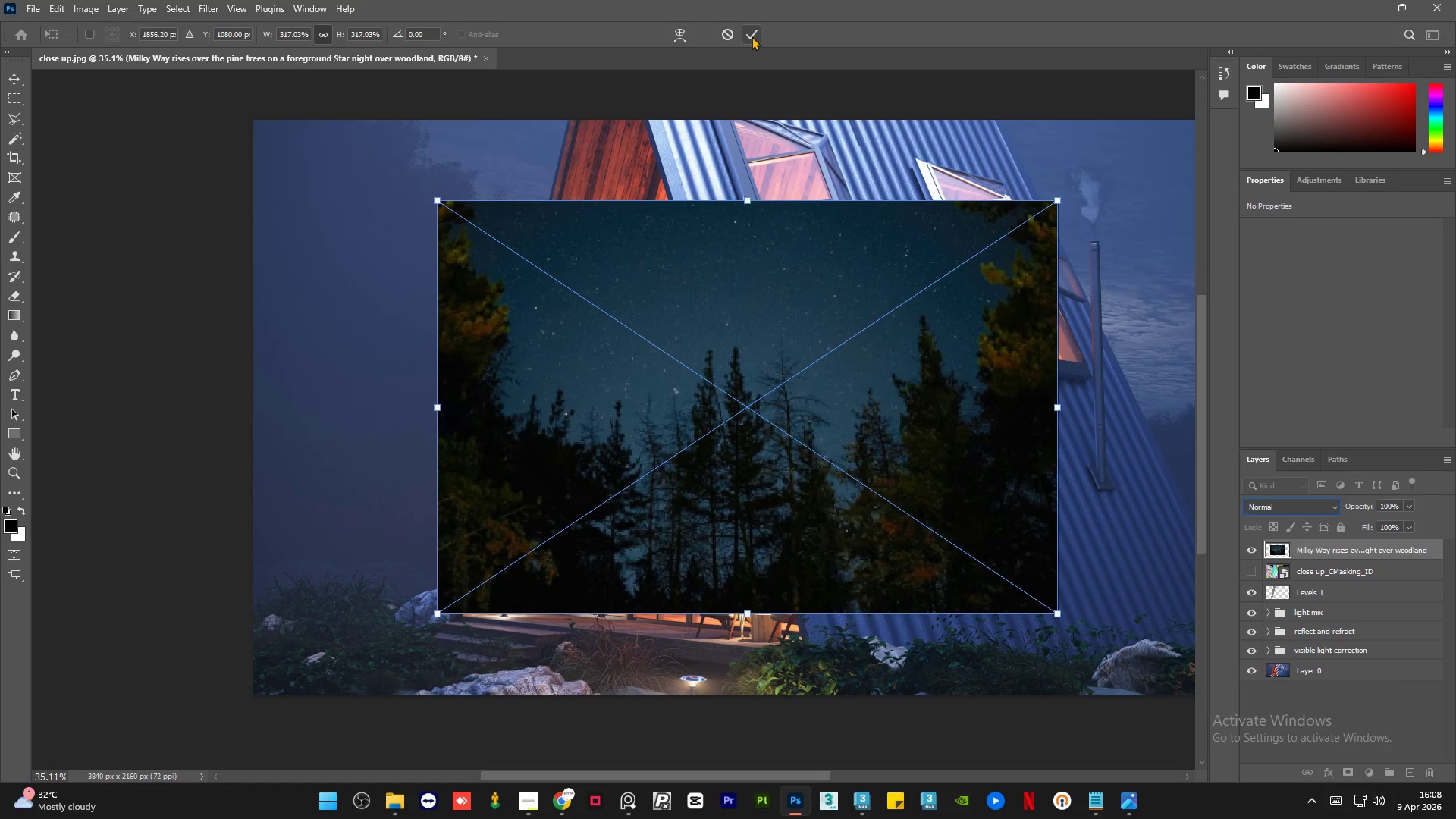 
left_click([752, 36])
 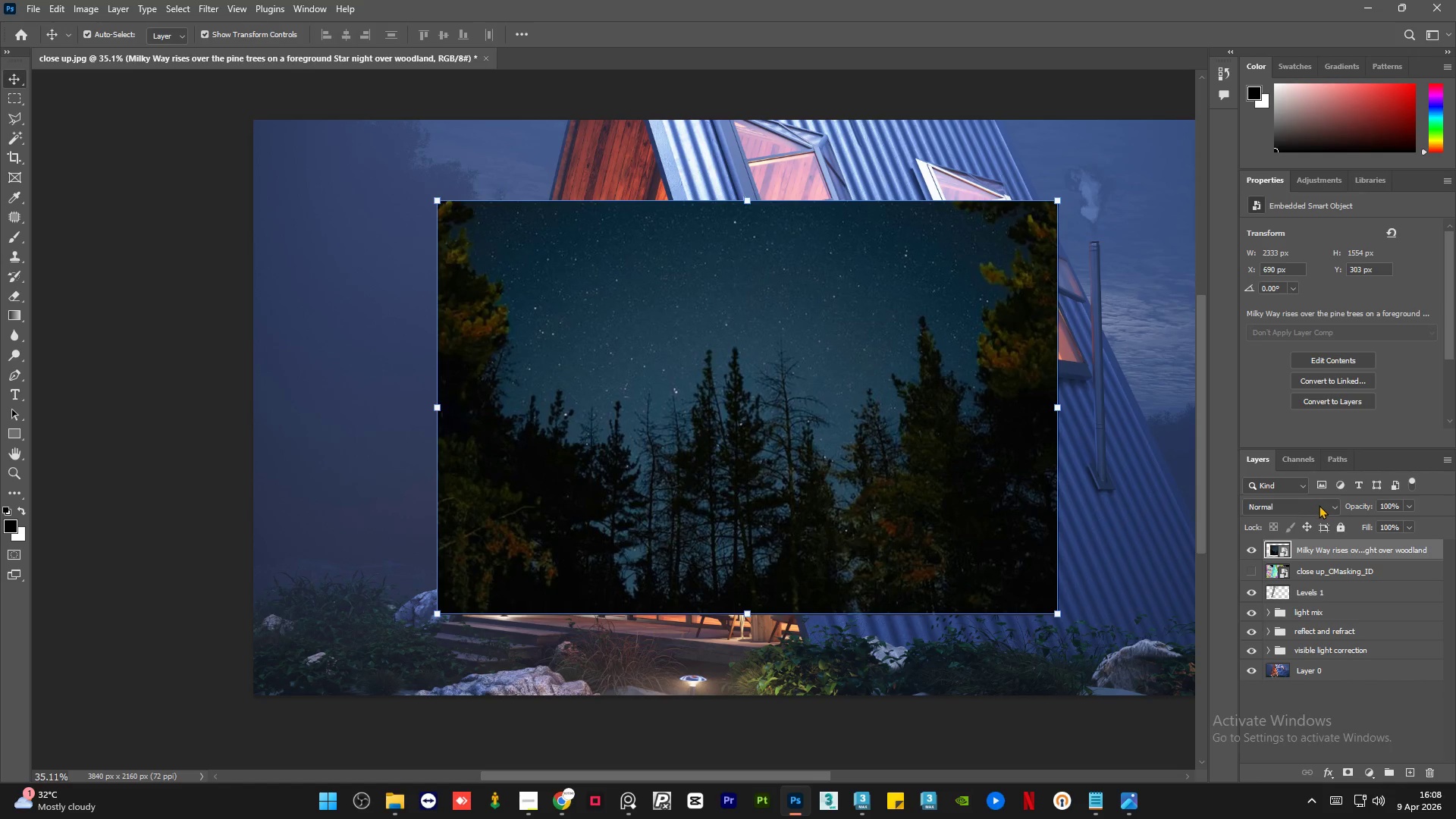 
left_click([1320, 507])
 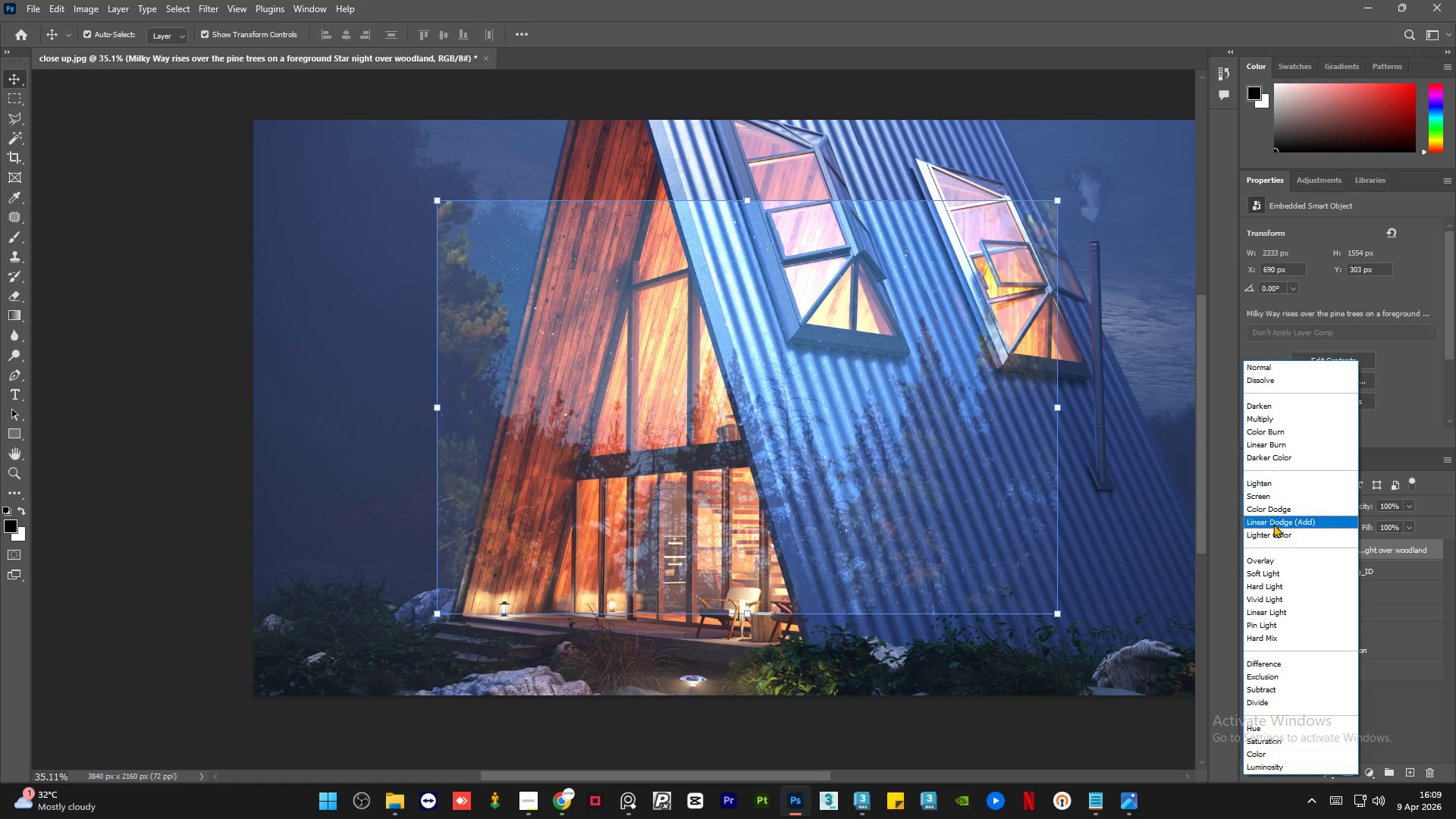 
wait(68.92)
 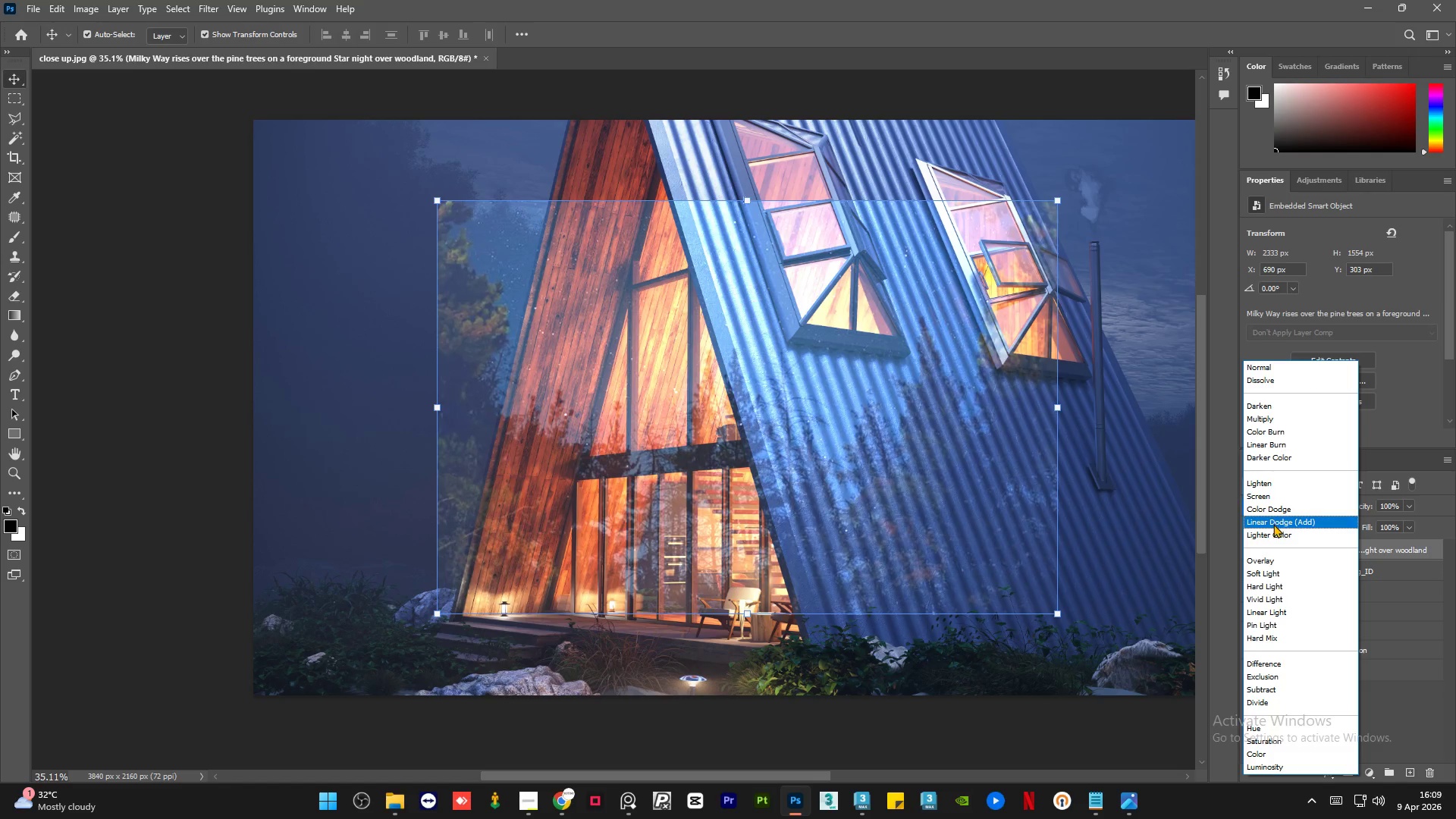 
left_click([1276, 516])
 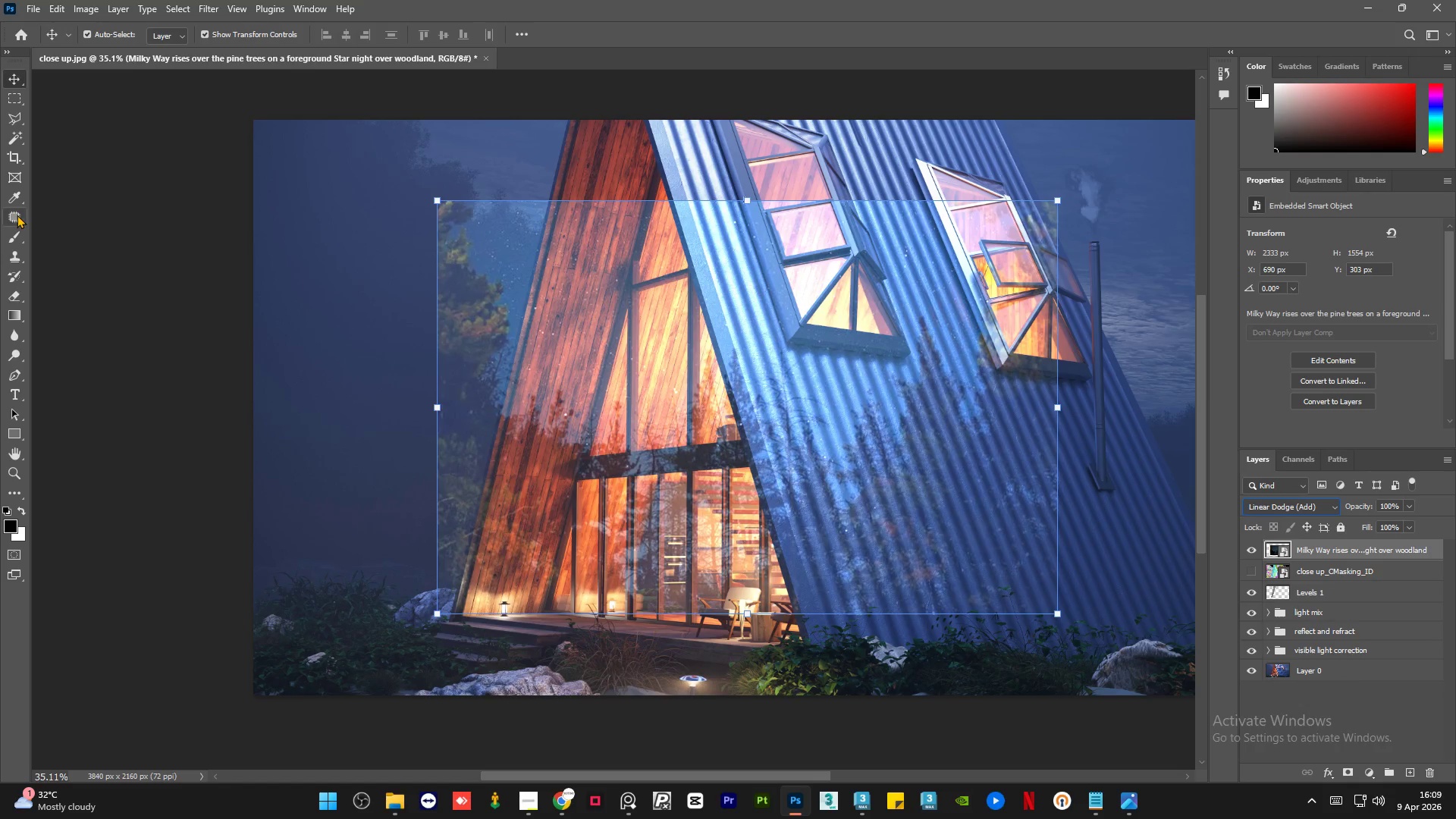 
hold_key(key=AltLeft, duration=0.62)
scroll: coordinate [331, 312], scroll_direction: down, amount: 1.0
 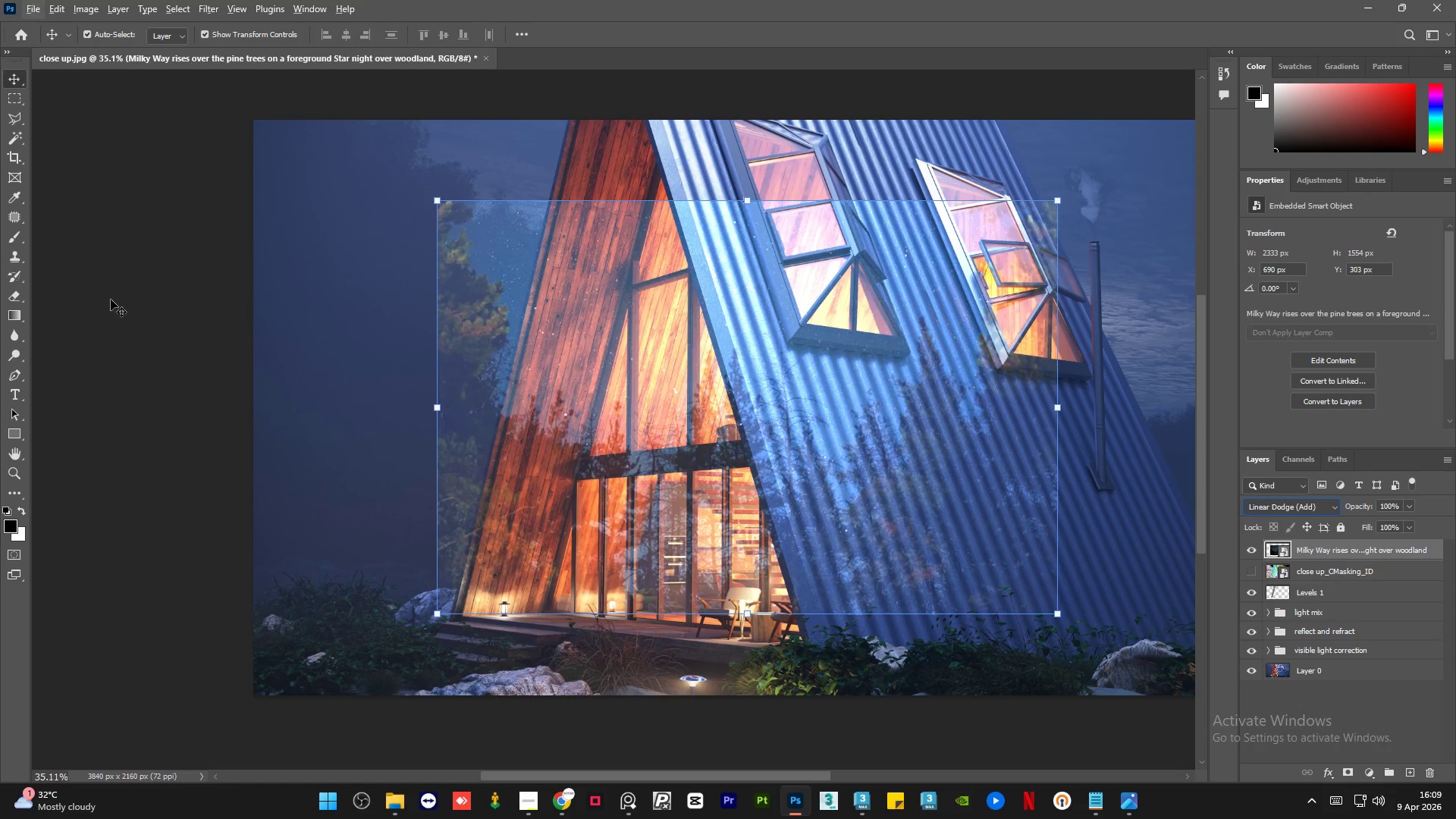 
left_click([74, 296])
 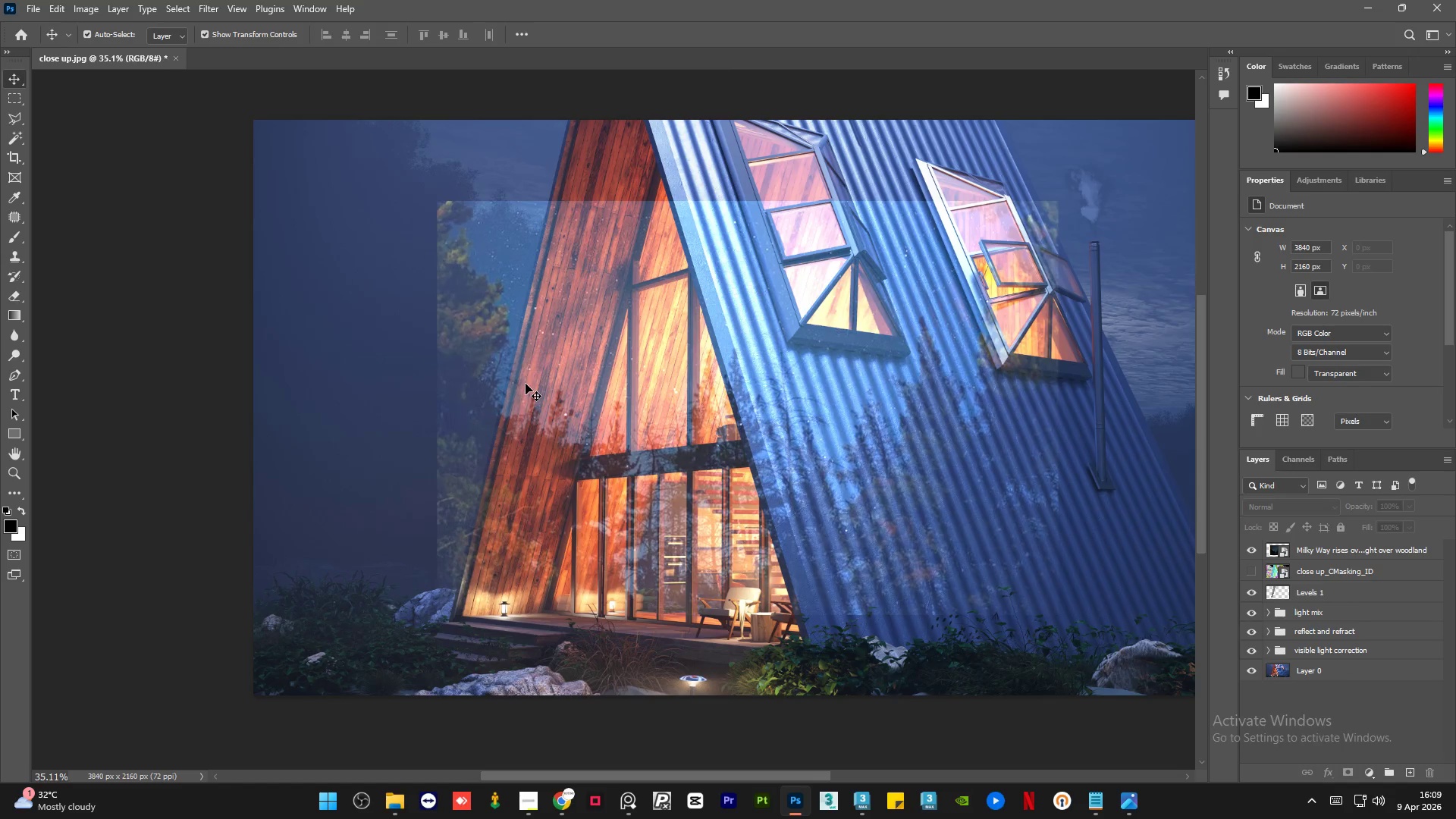 
left_click([526, 384])
 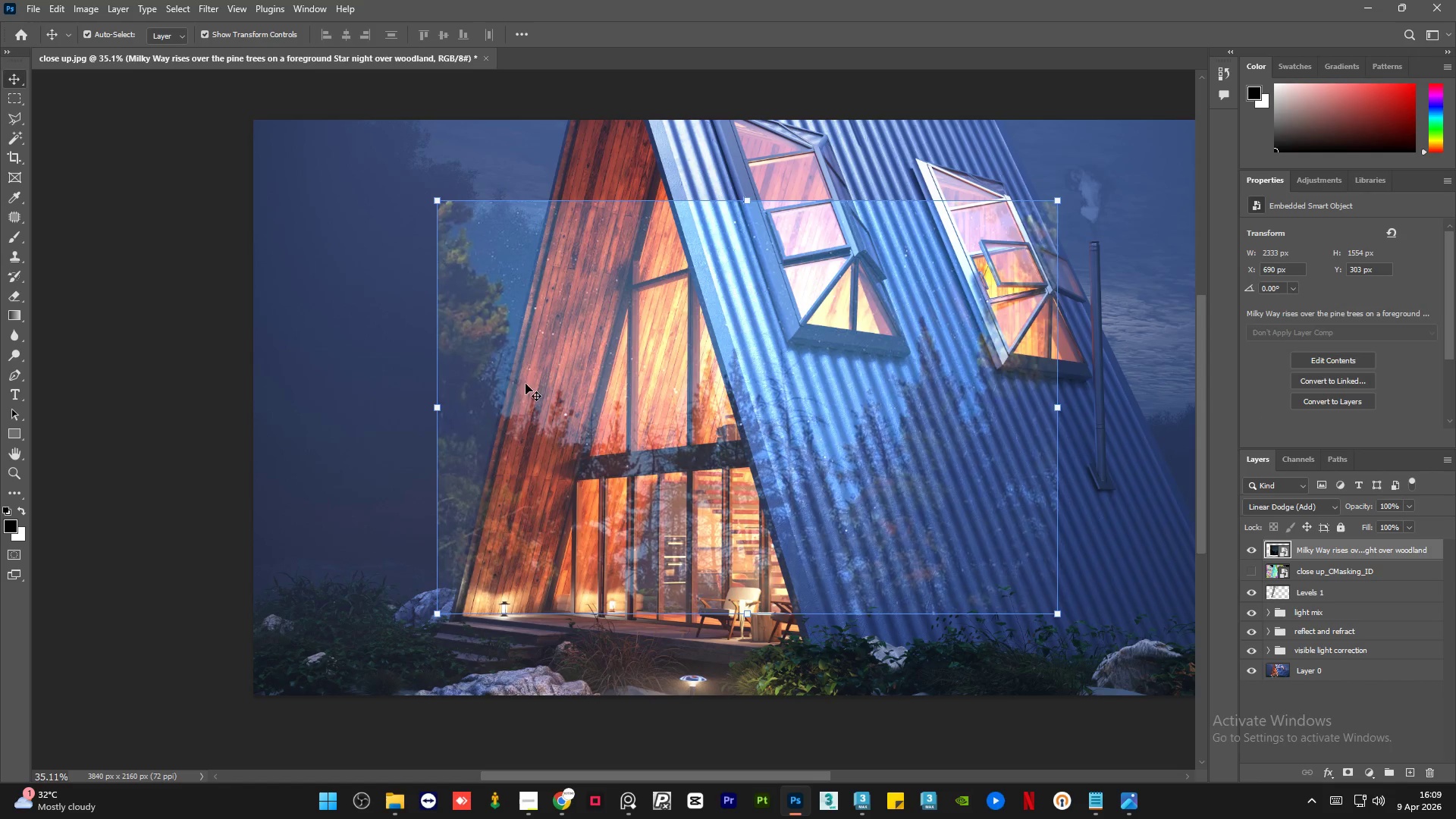 
hold_key(key=AltLeft, duration=0.55)
scroll: coordinate [249, 380], scroll_direction: down, amount: 2.0
 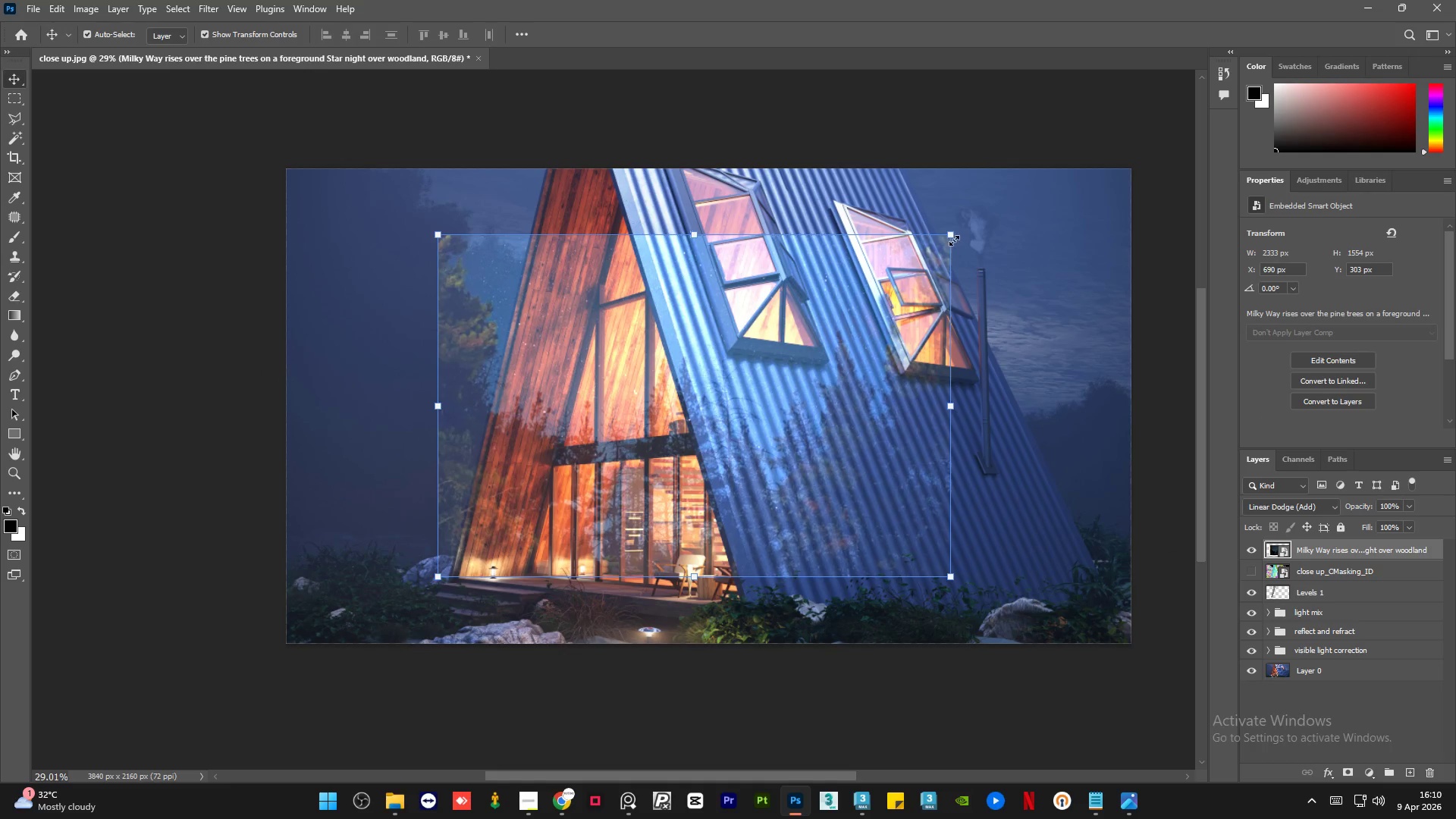 
left_click_drag(start_coordinate=[954, 239], to_coordinate=[882, 268])
 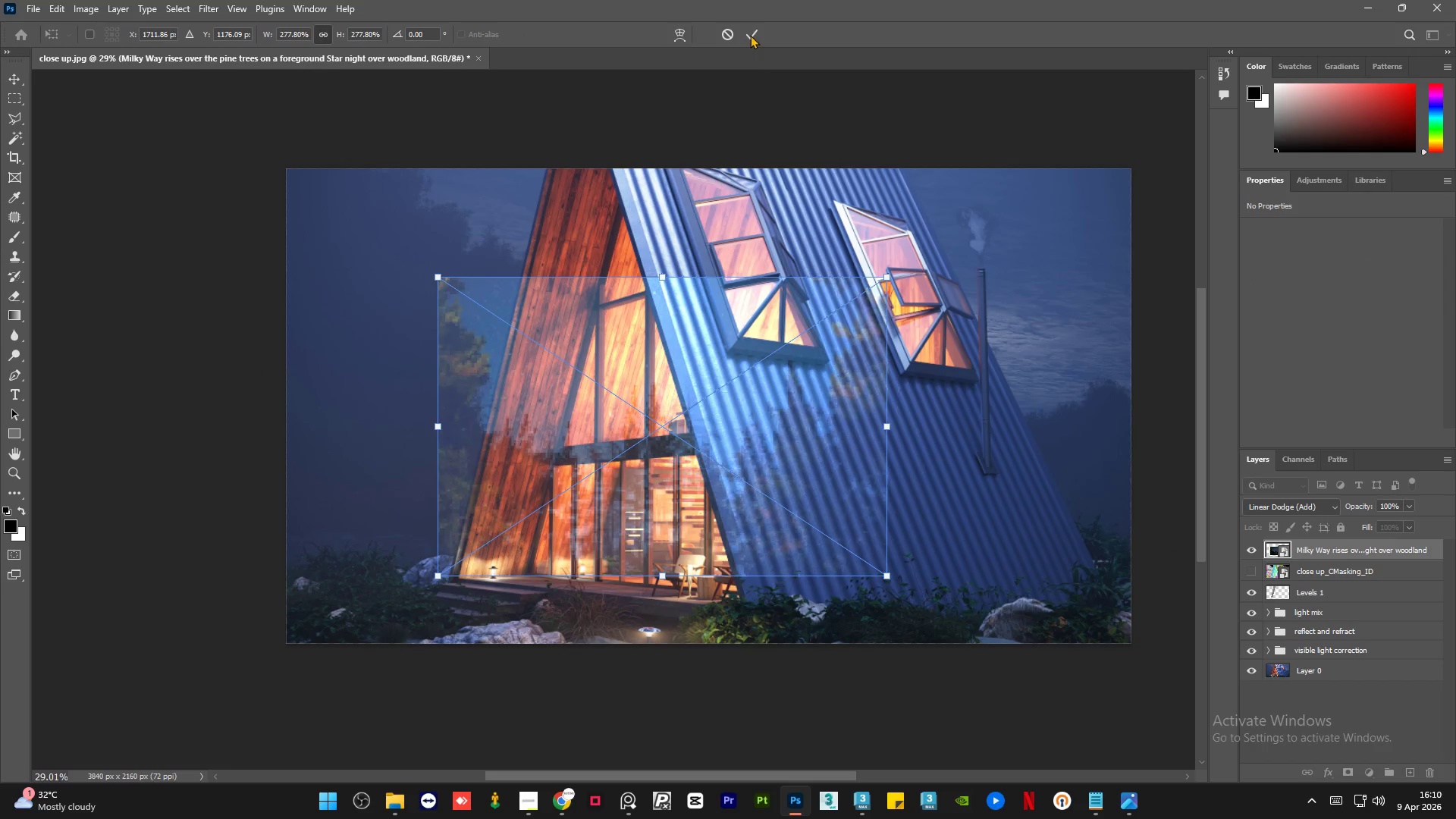 
left_click([749, 30])
 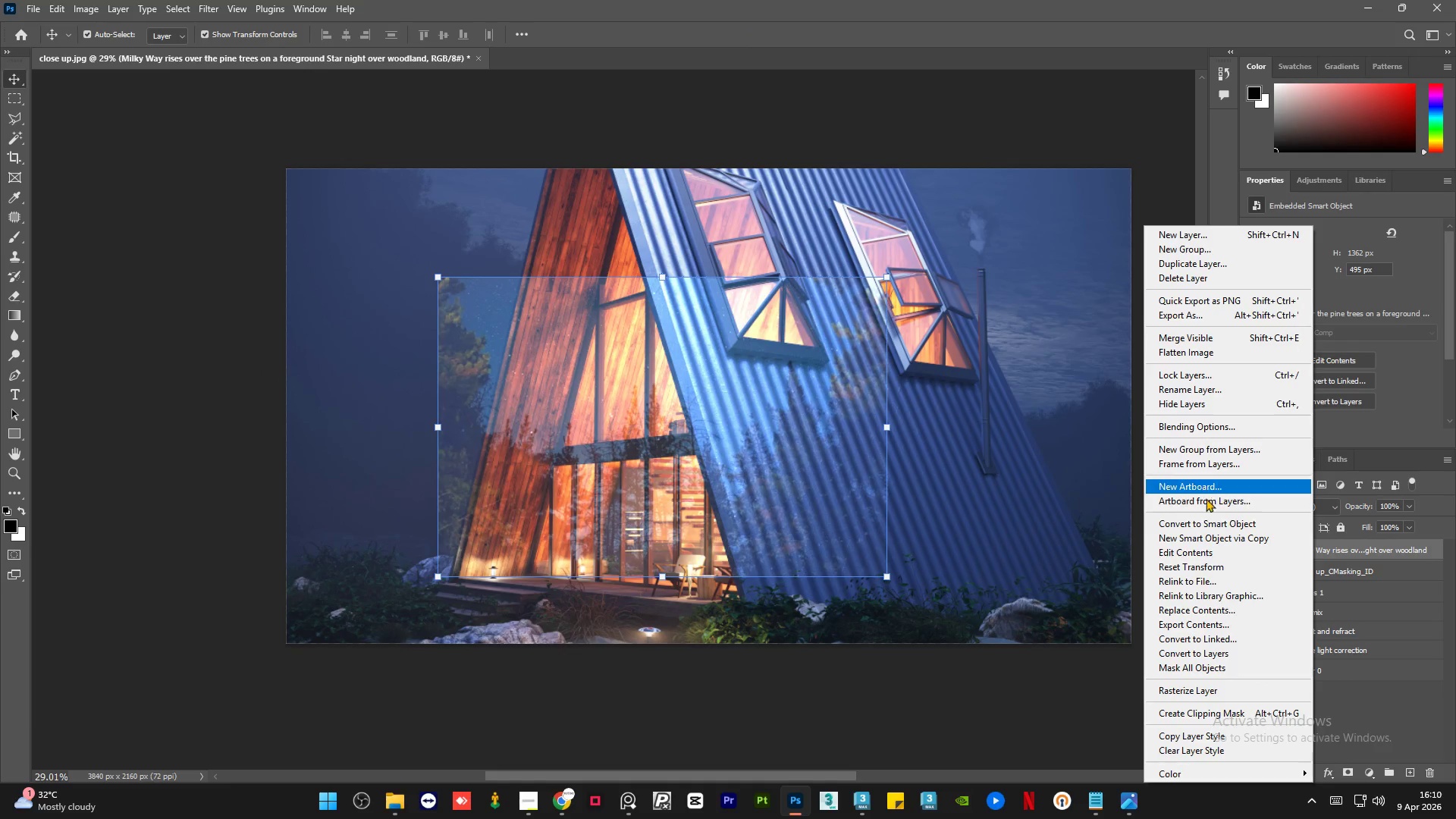 
left_click([1210, 691])
 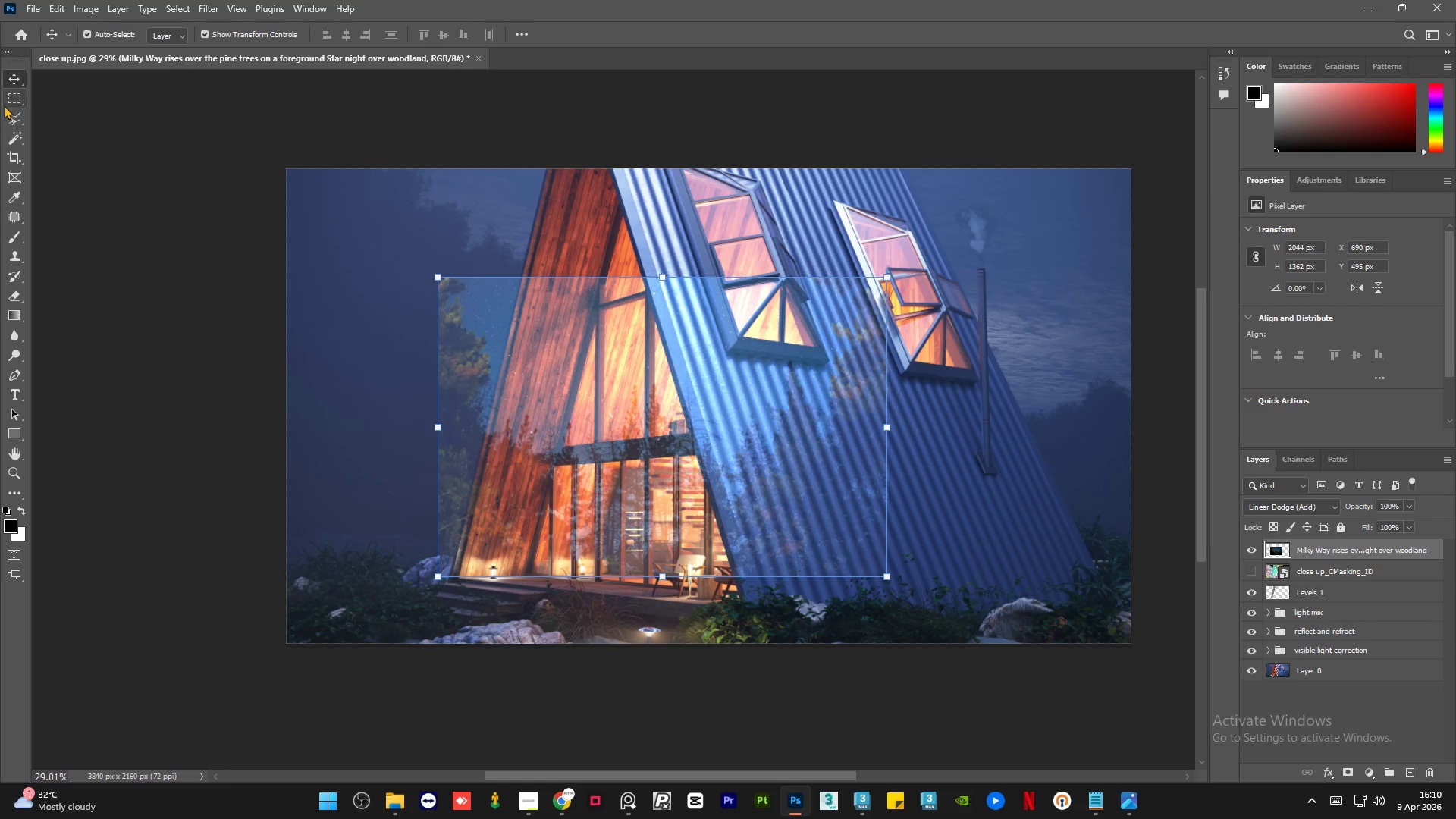 
left_click([14, 96])
 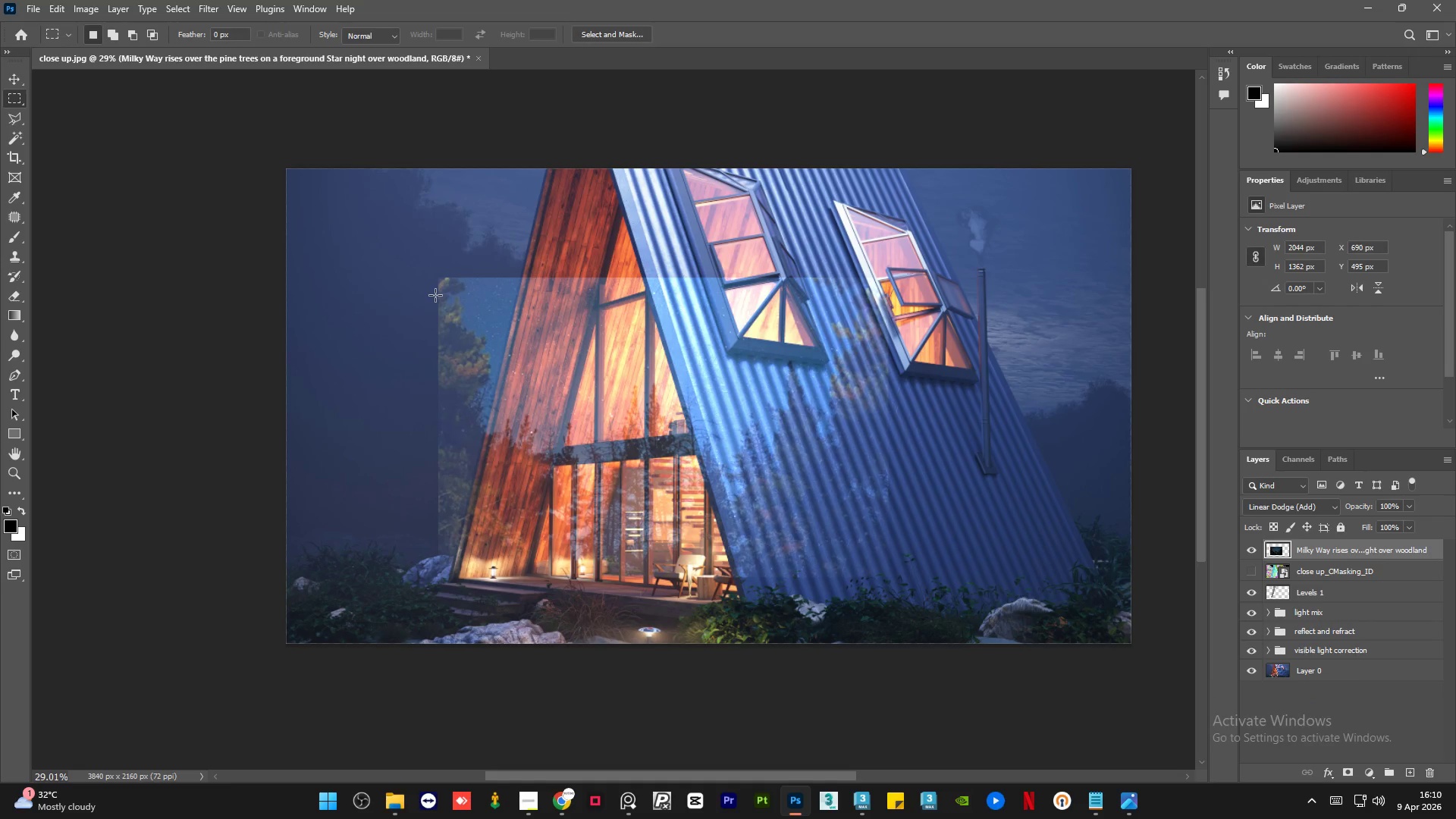 
left_click_drag(start_coordinate=[435, 293], to_coordinate=[886, 180])
 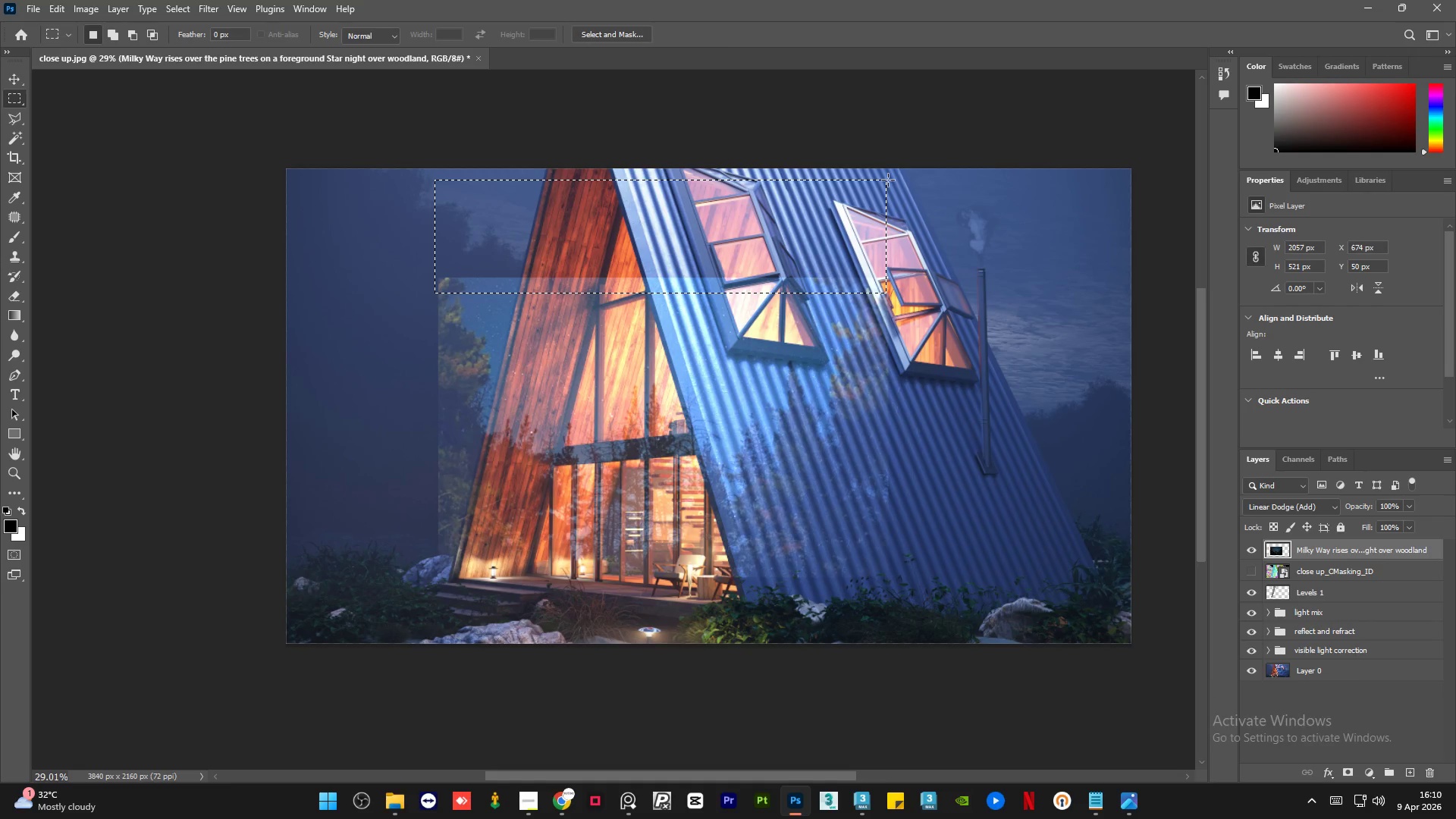 
key(Shift+F5)
 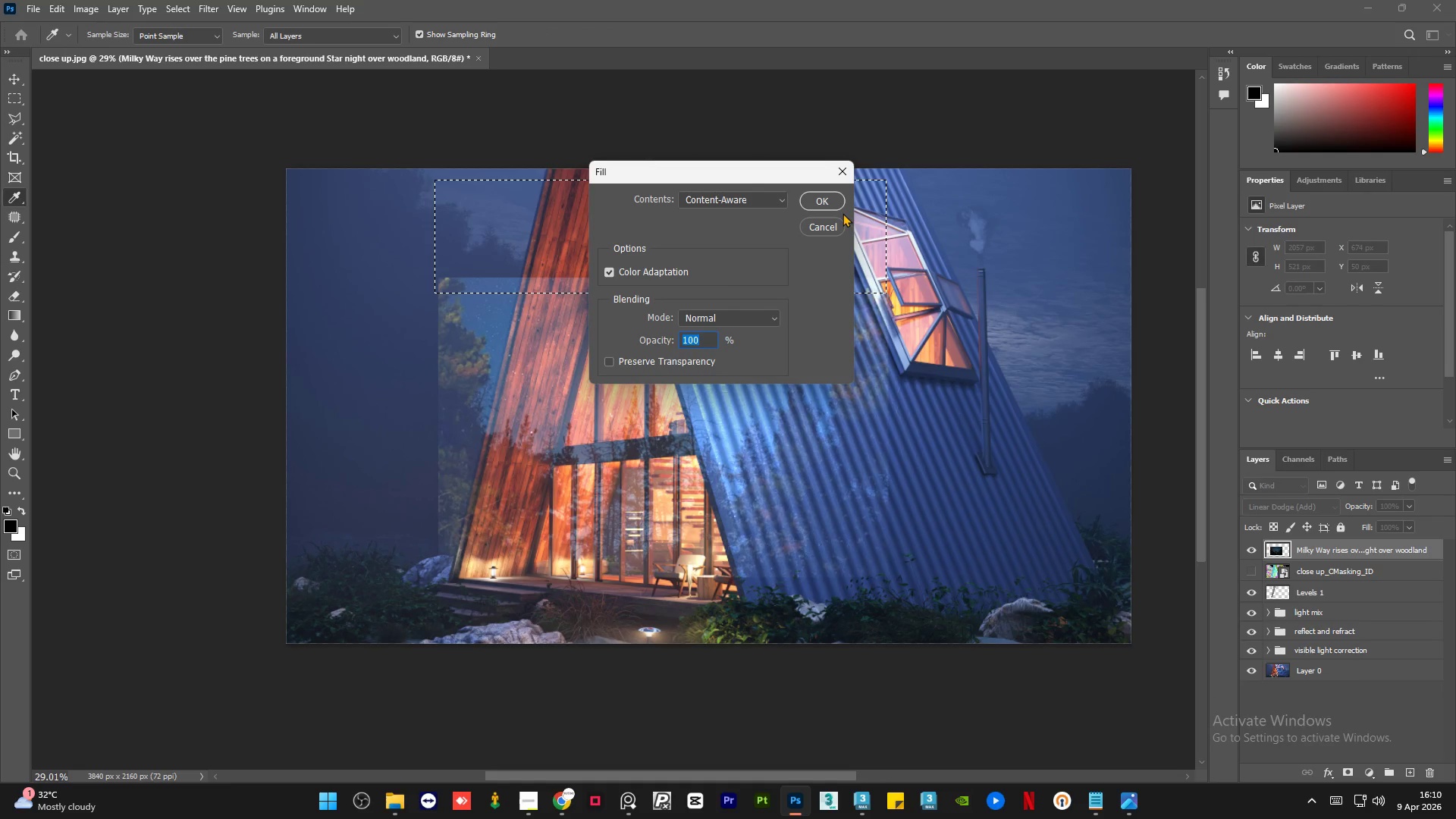 
left_click([827, 202])
 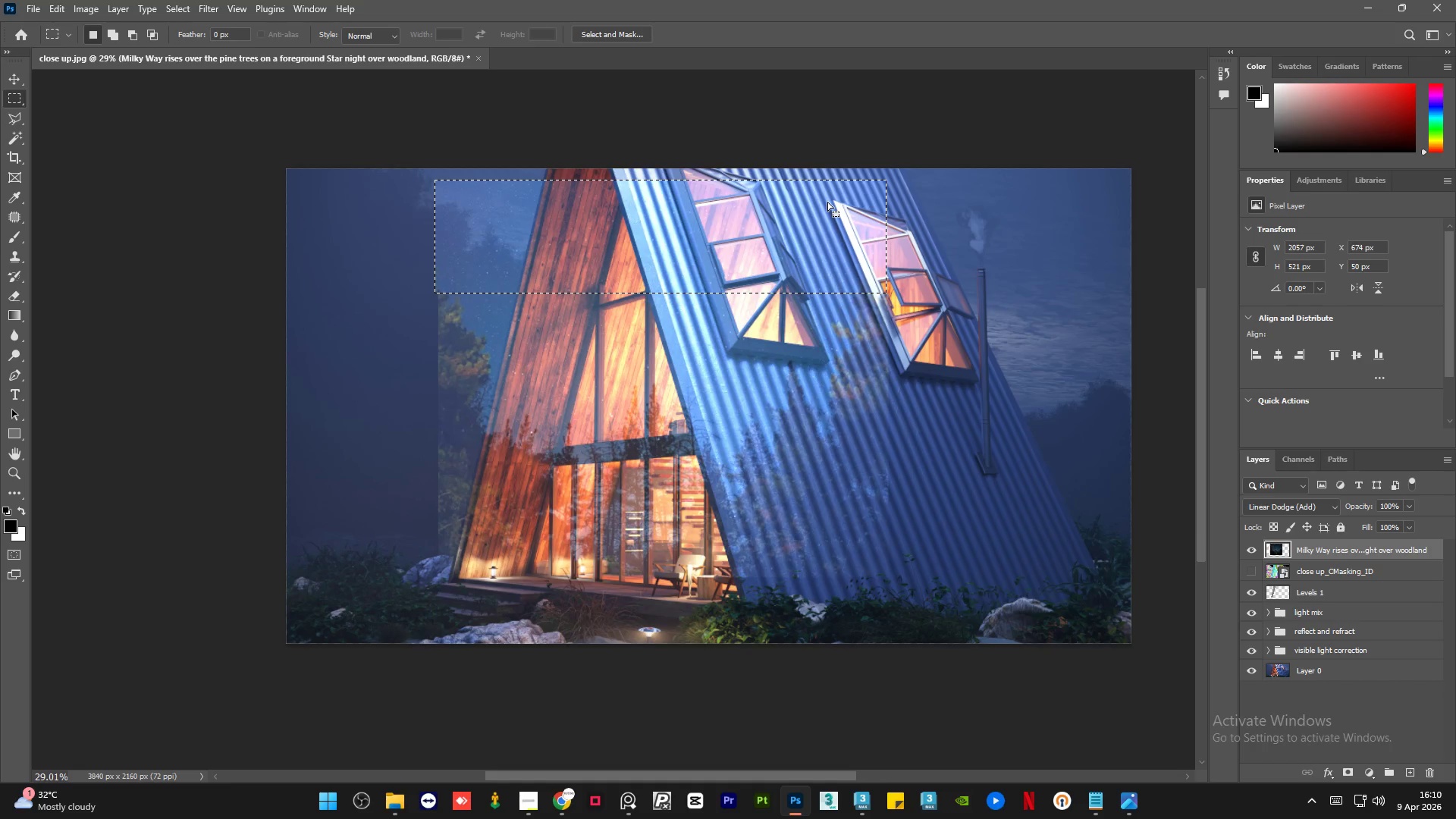 
key(Control+D)
 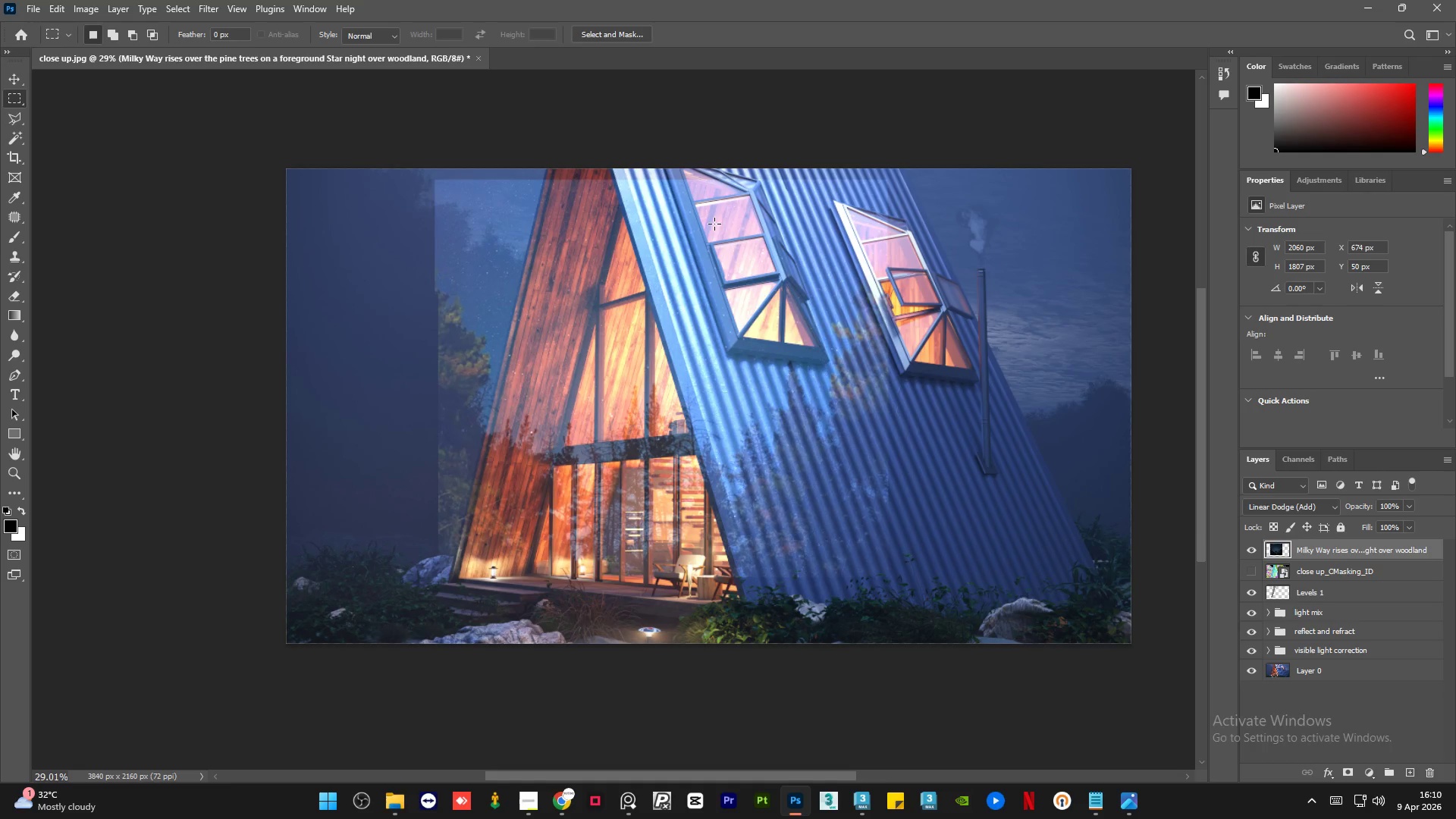 
hold_key(key=AltLeft, duration=0.64)
scroll: coordinate [601, 250], scroll_direction: up, amount: 1.0
 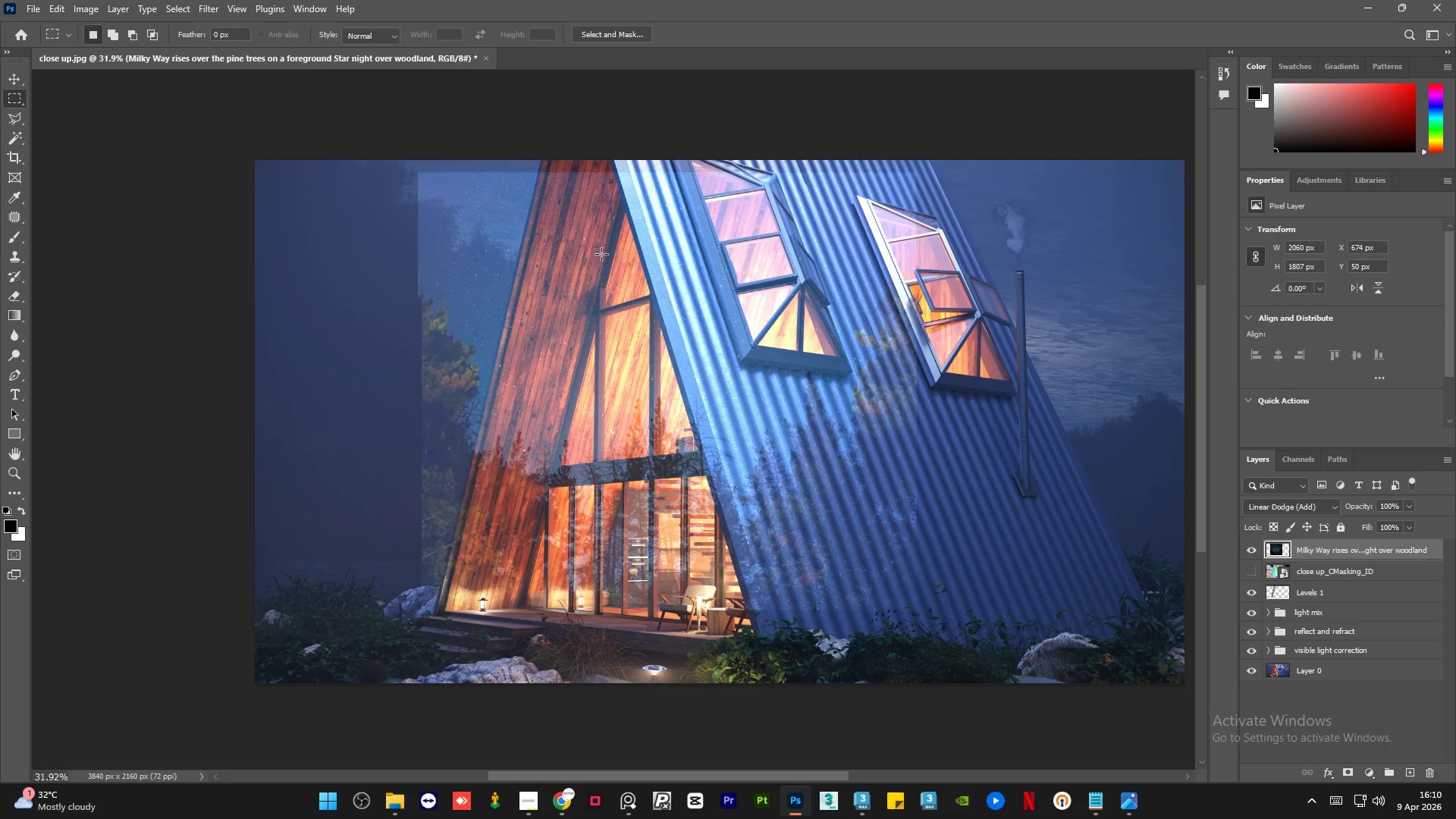 
right_click([419, 172])
 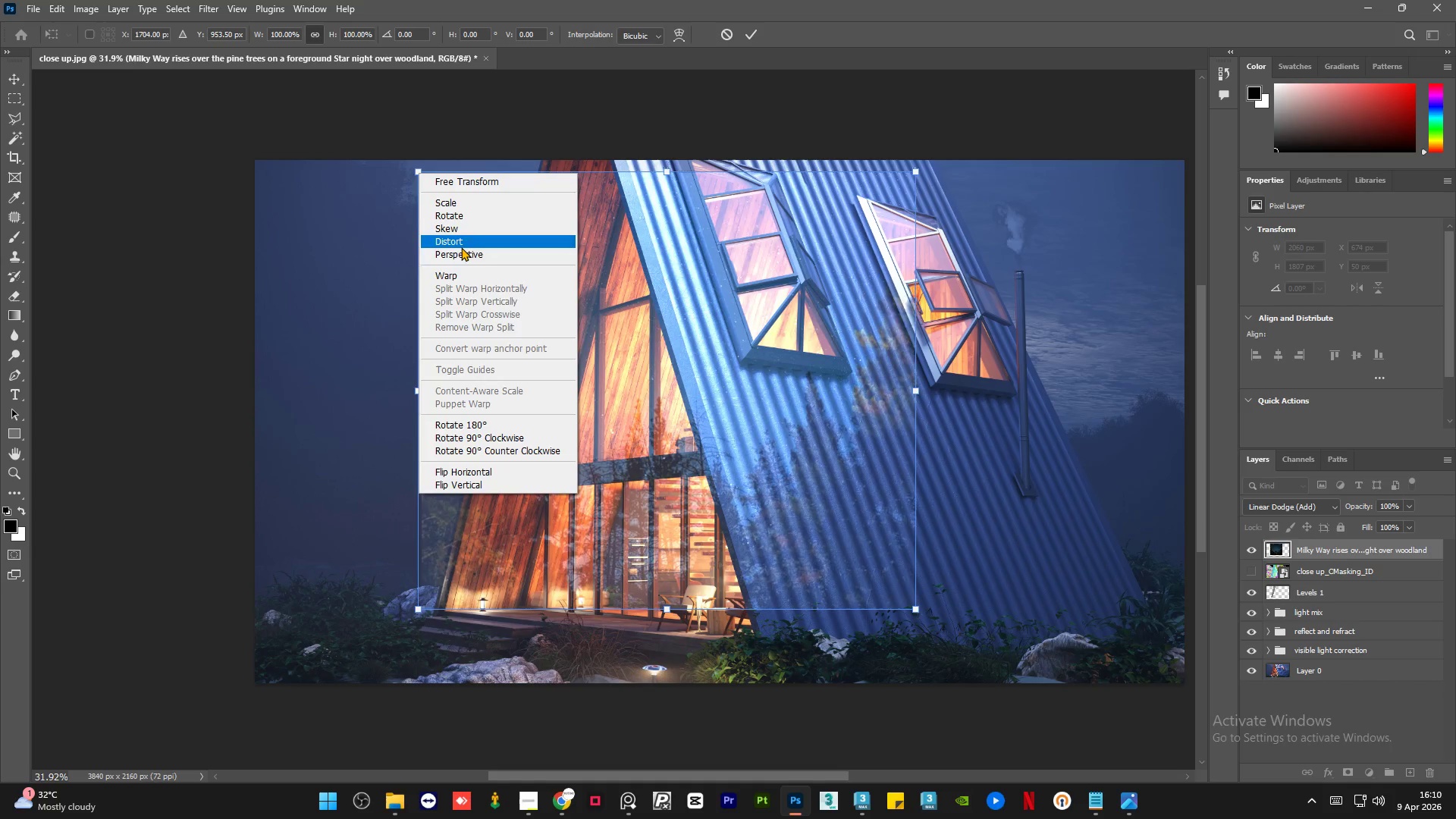 
left_click([463, 255])
 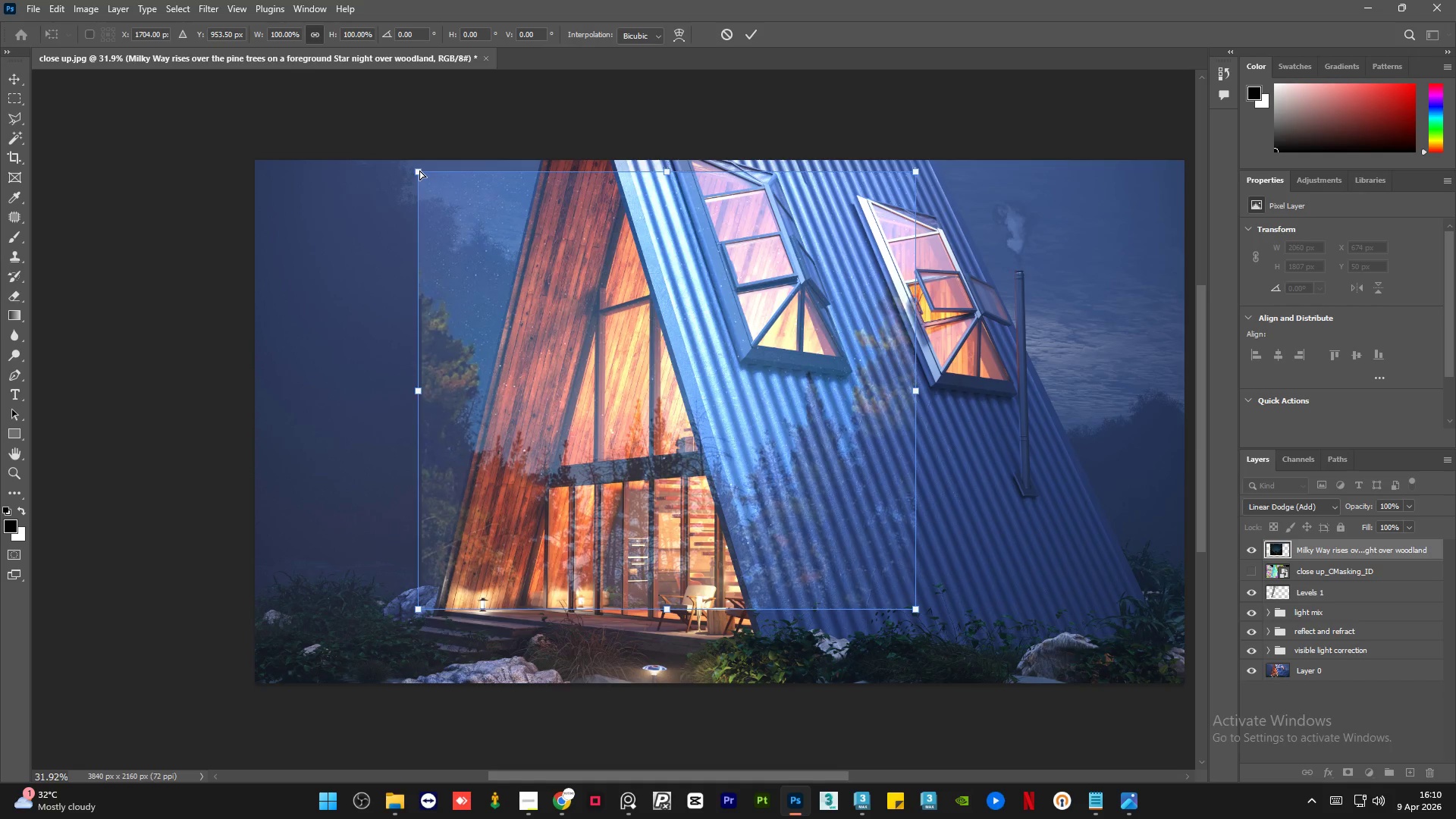 
left_click_drag(start_coordinate=[418, 171], to_coordinate=[459, 228])
 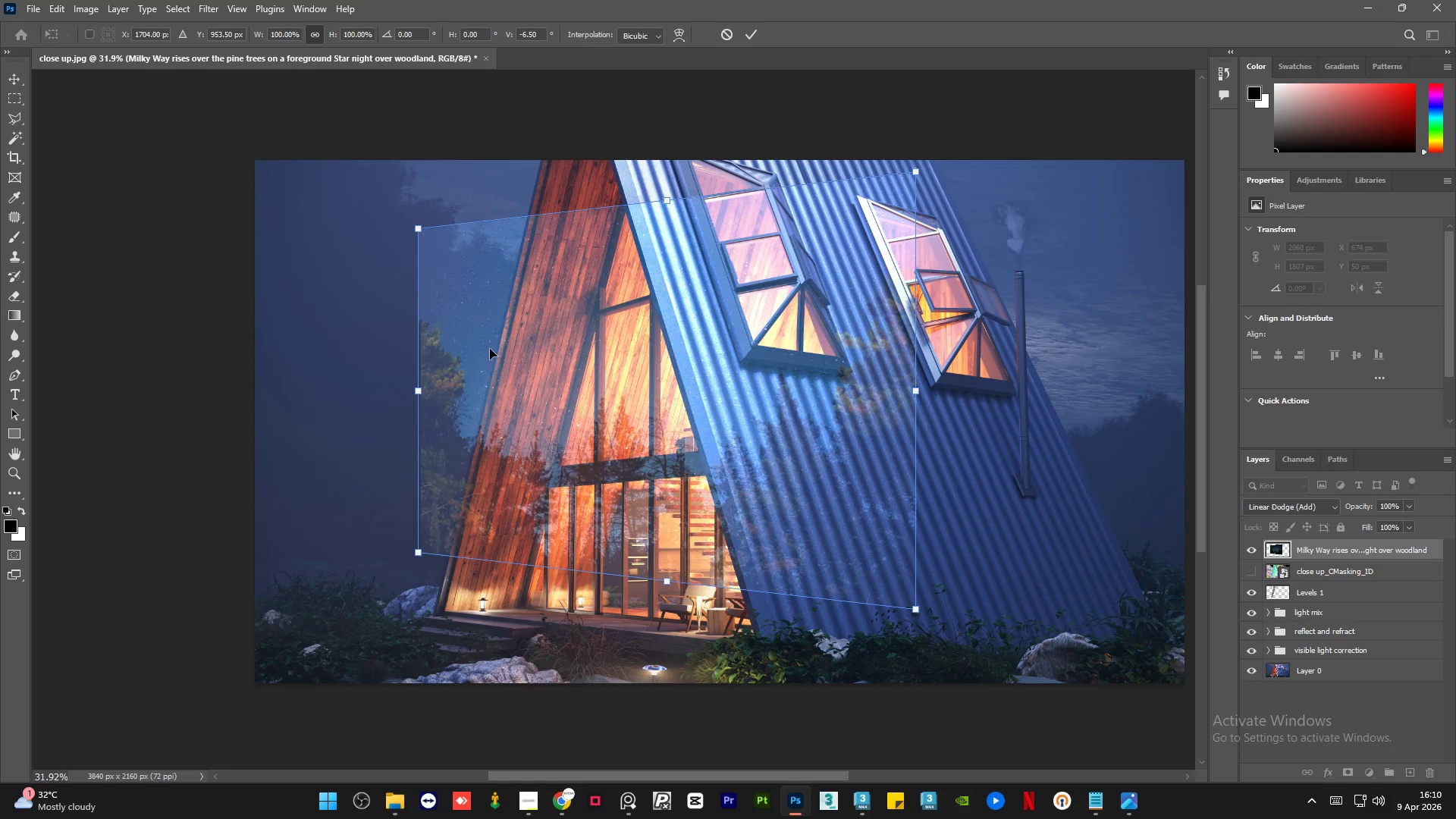 
left_click_drag(start_coordinate=[489, 349], to_coordinate=[579, 405])
 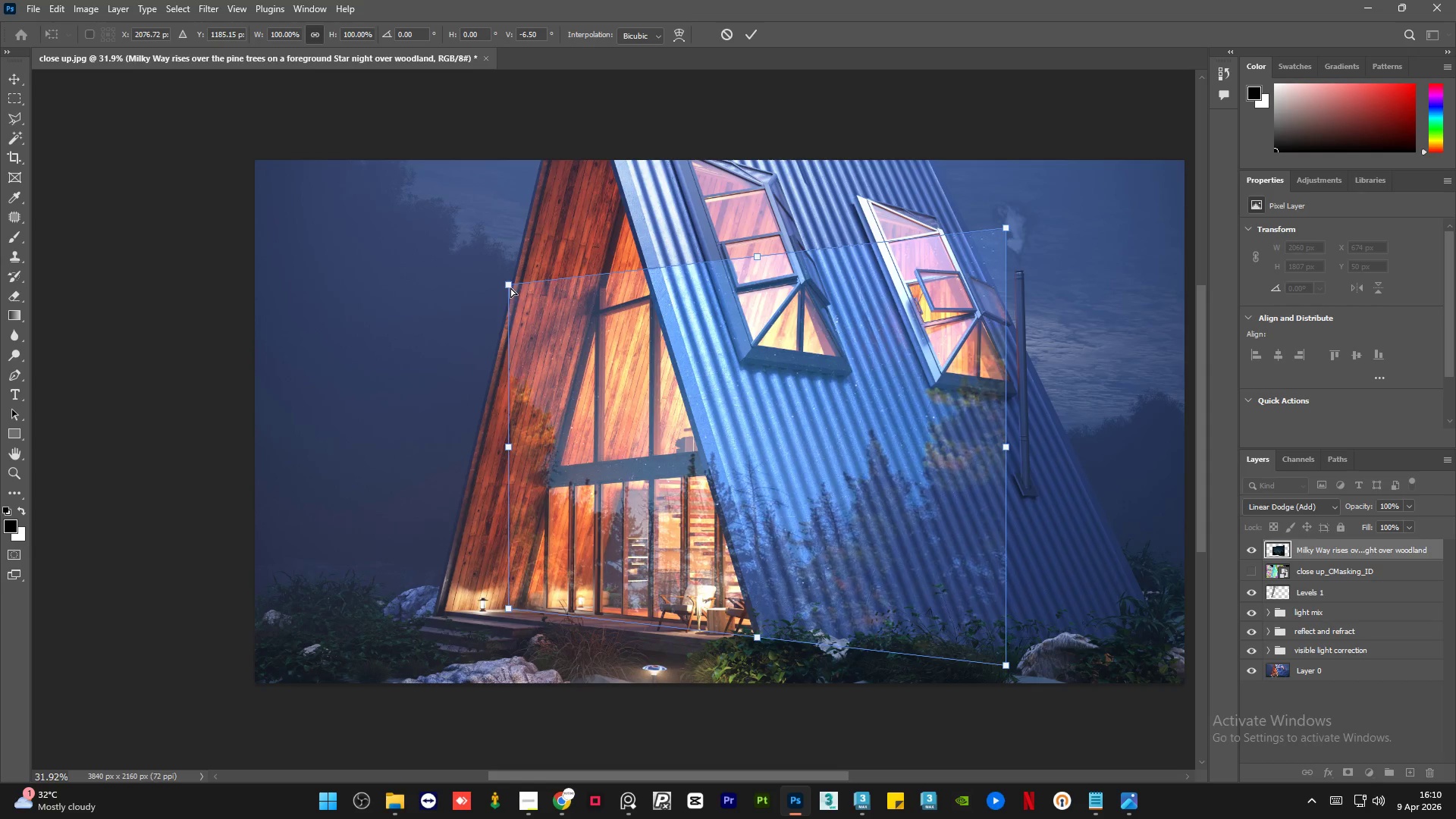 
left_click_drag(start_coordinate=[510, 287], to_coordinate=[551, 295])
 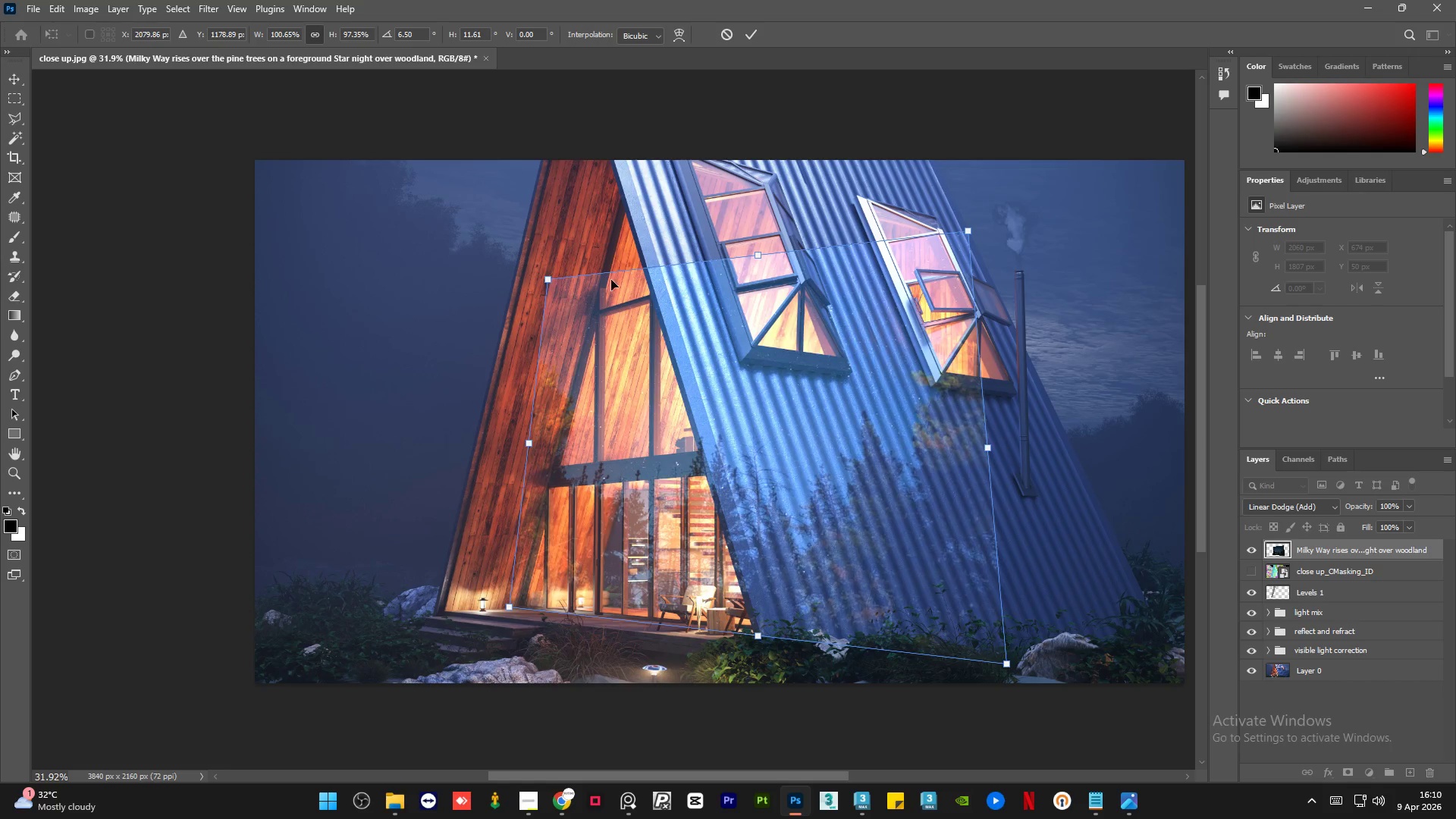 
wait(5.12)
 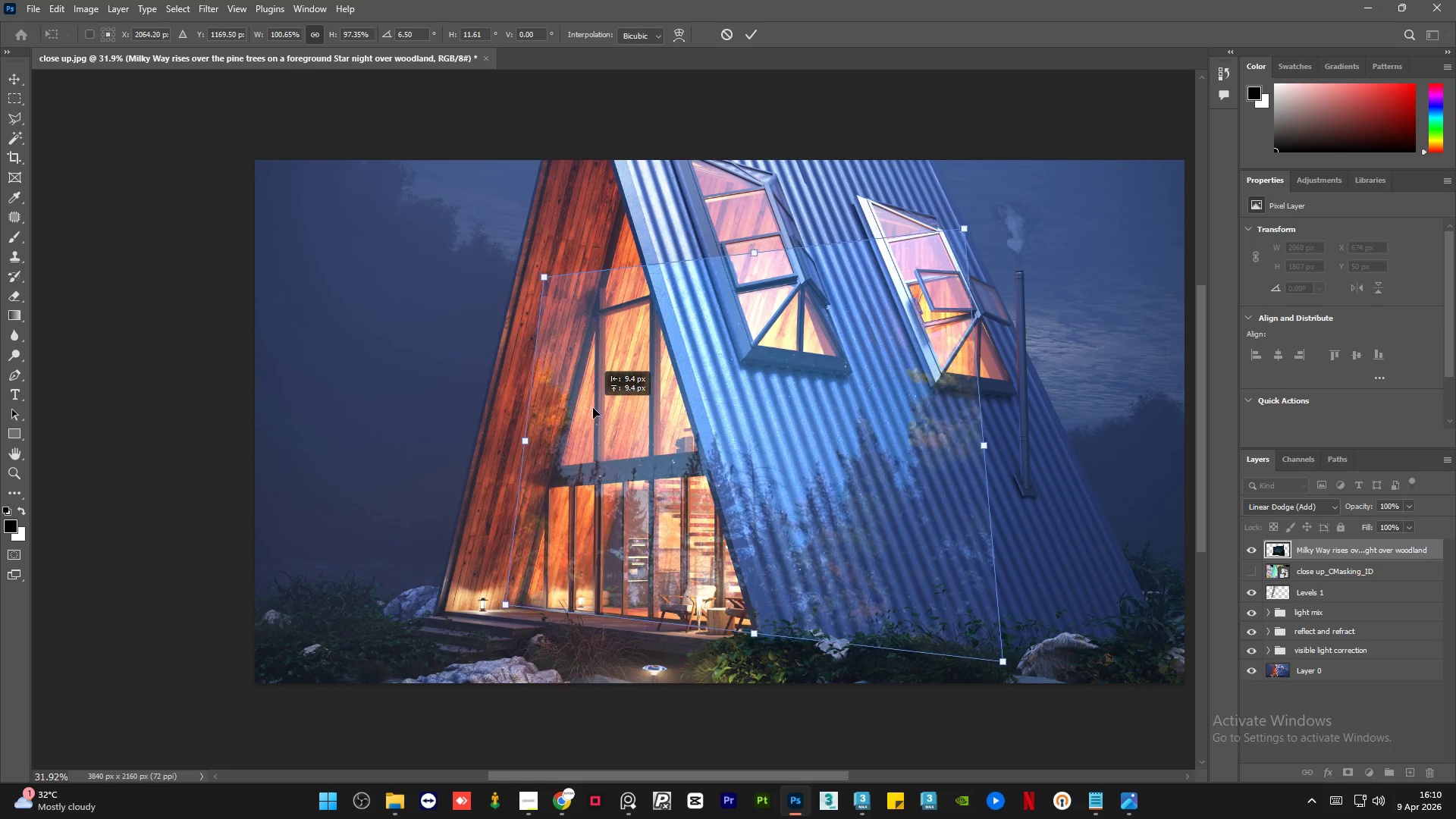 
left_click_drag(start_coordinate=[547, 281], to_coordinate=[554, 289])
 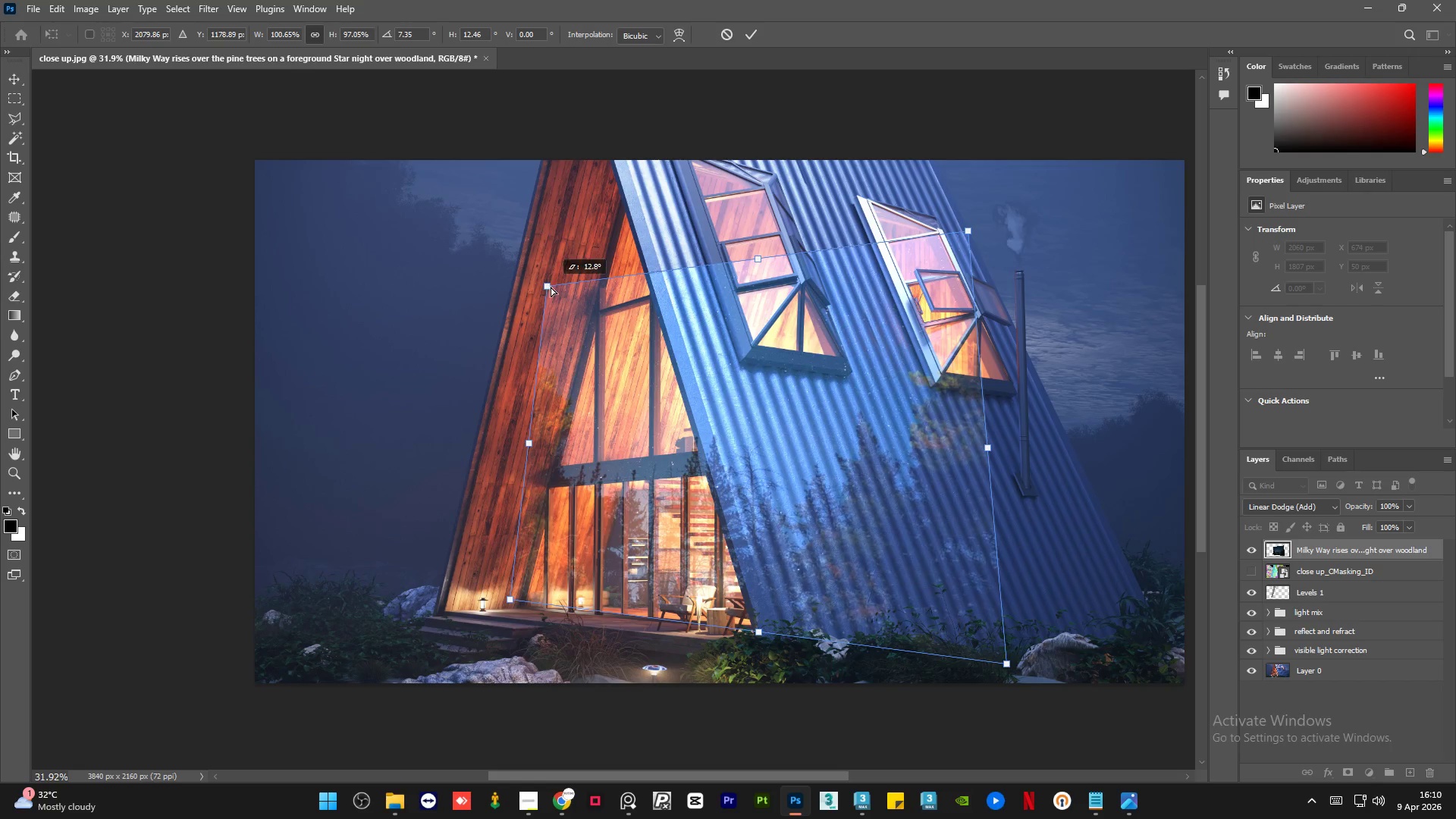 
left_click_drag(start_coordinate=[547, 284], to_coordinate=[551, 290])
 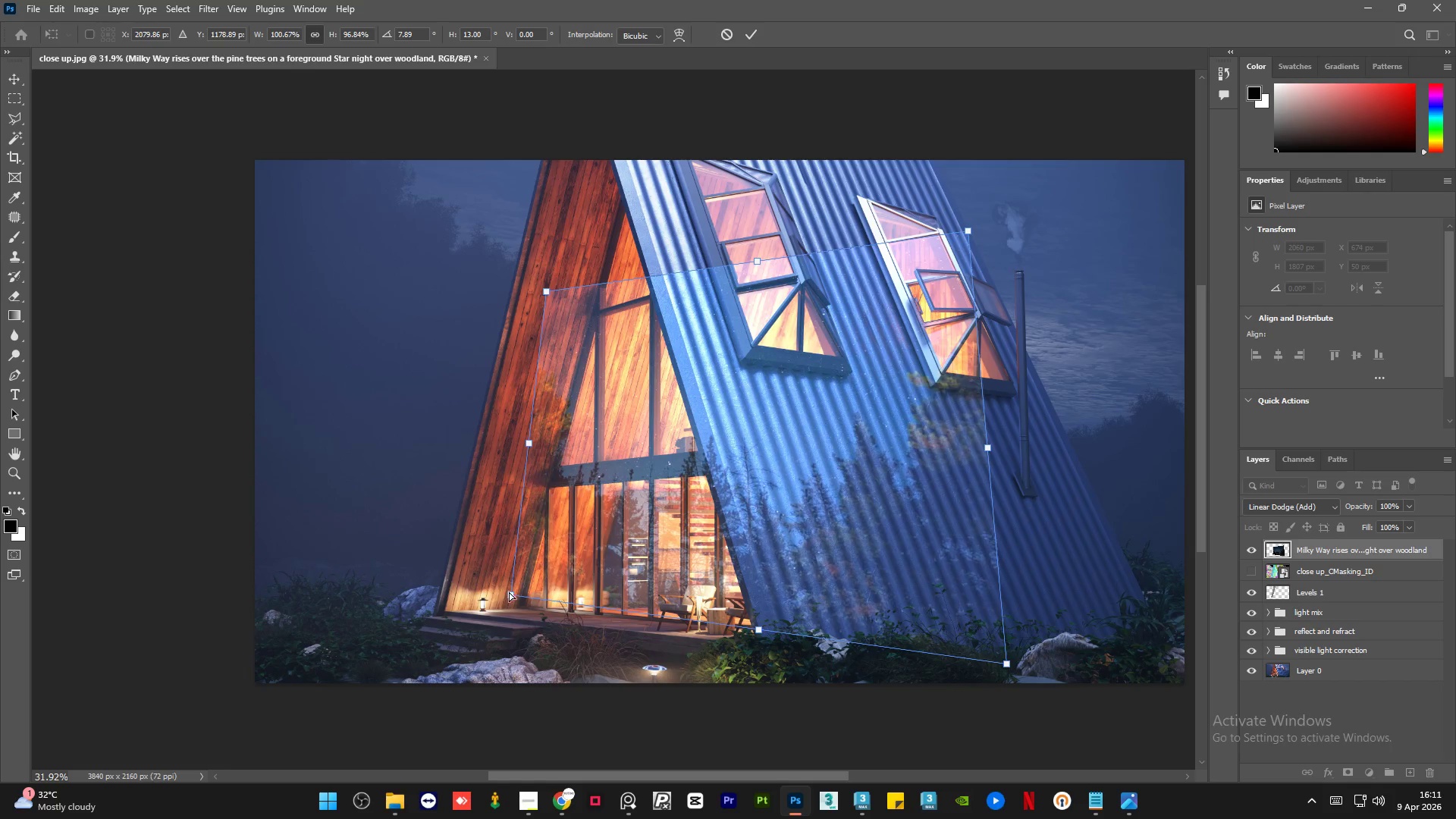 
left_click_drag(start_coordinate=[511, 593], to_coordinate=[504, 603])
 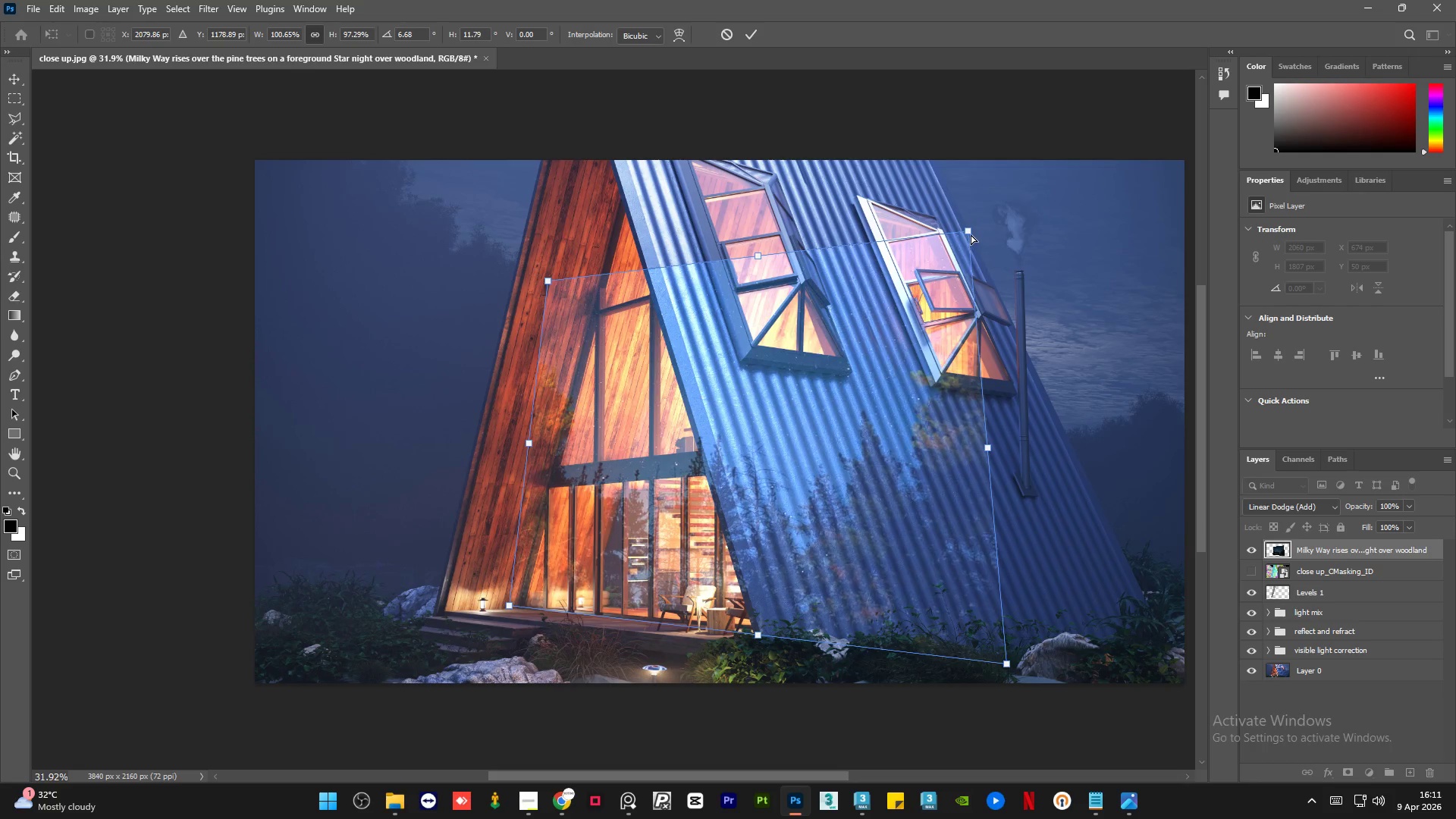 
left_click_drag(start_coordinate=[971, 231], to_coordinate=[980, 249])
 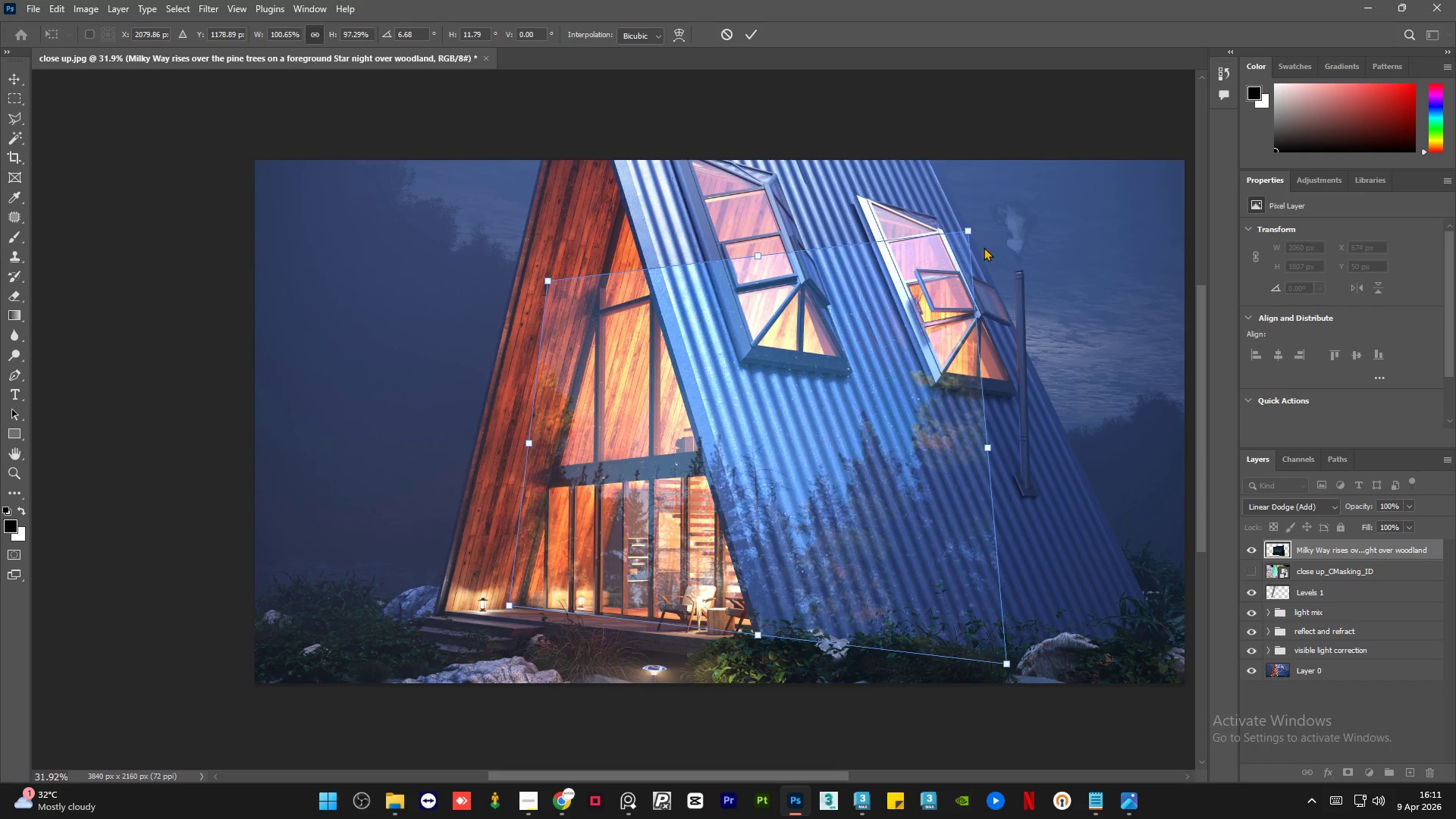 
key(Control+Z)
 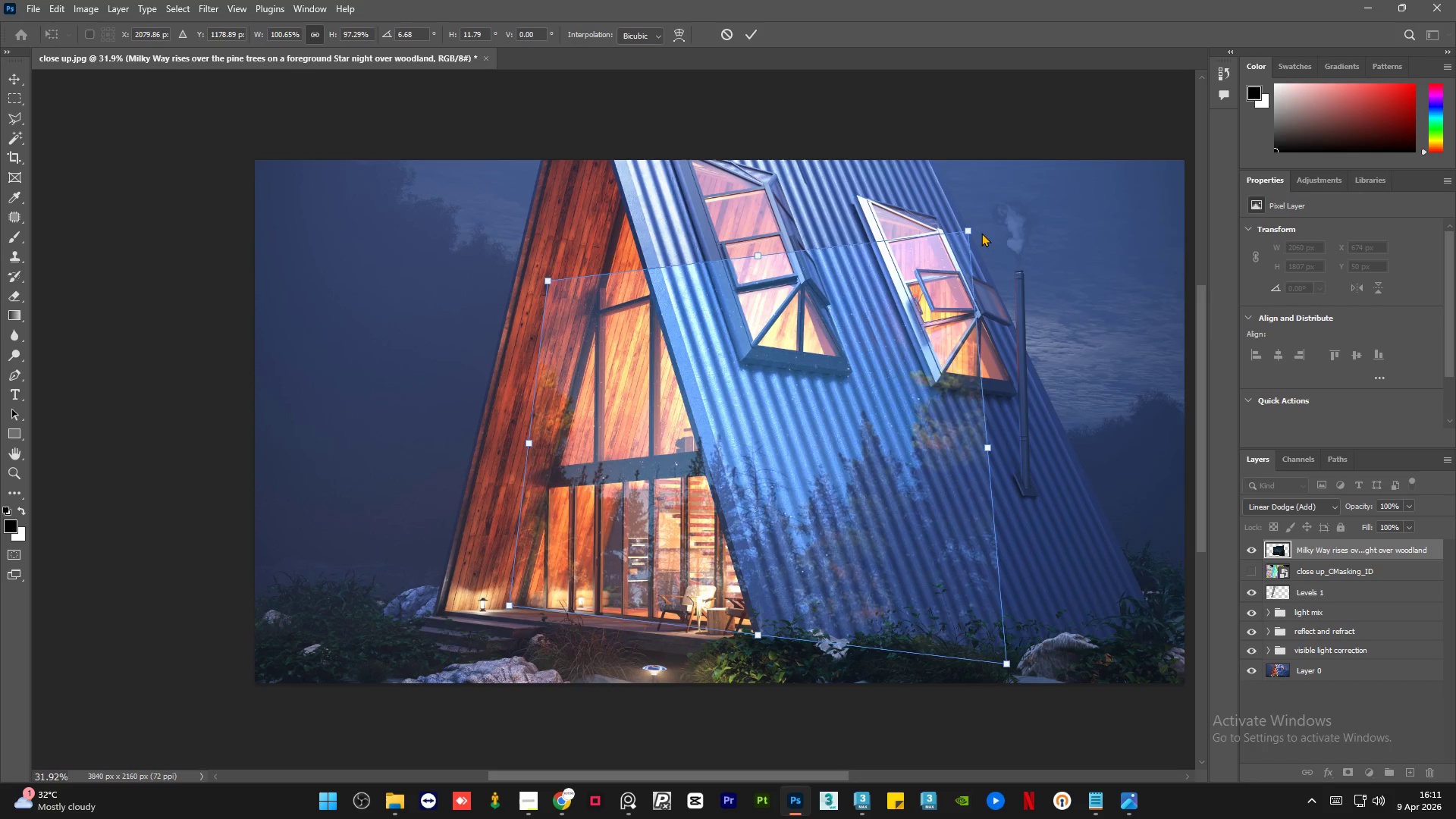 
left_click_drag(start_coordinate=[968, 231], to_coordinate=[968, 237])
 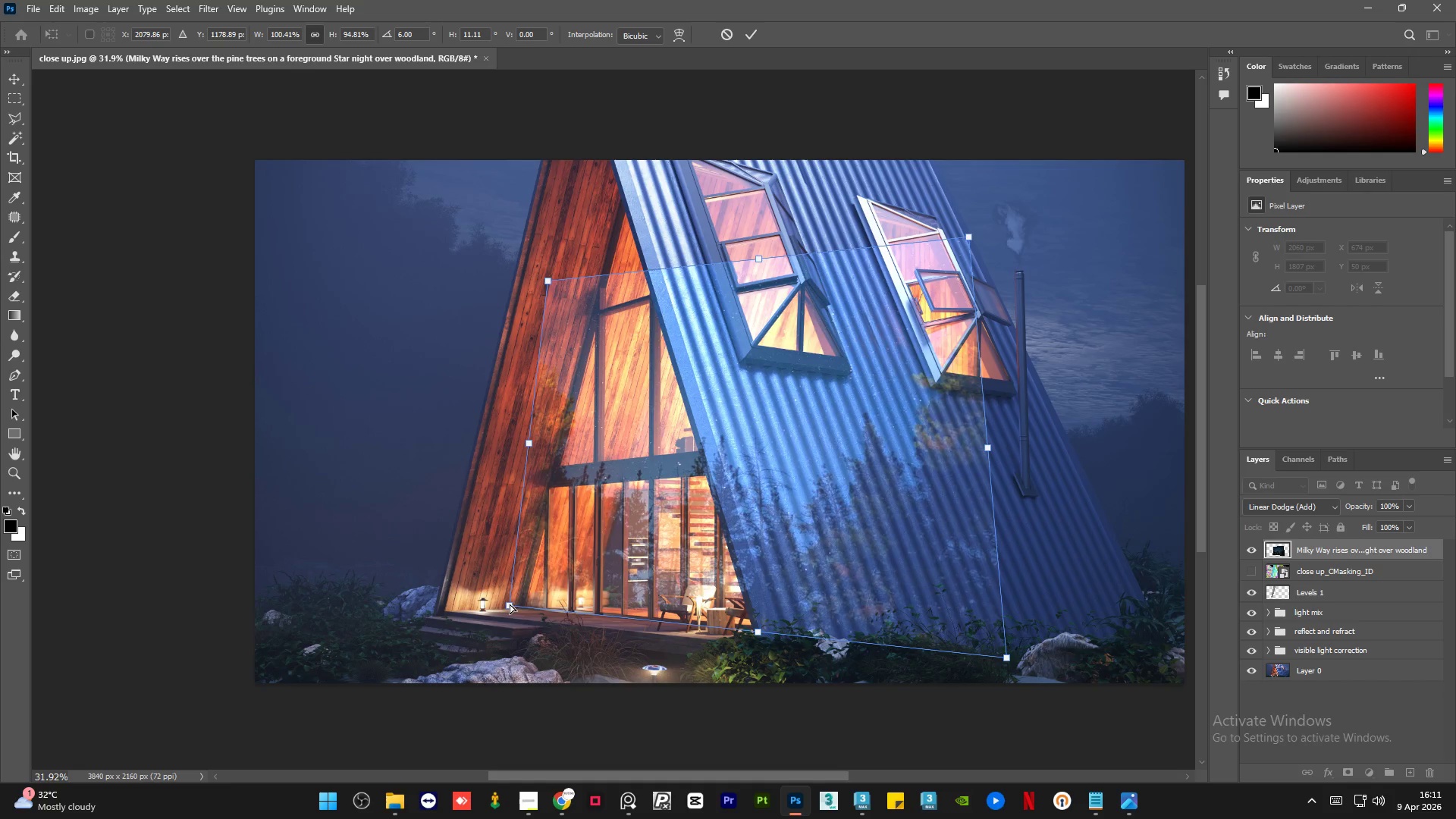 
left_click_drag(start_coordinate=[511, 601], to_coordinate=[509, 605])
 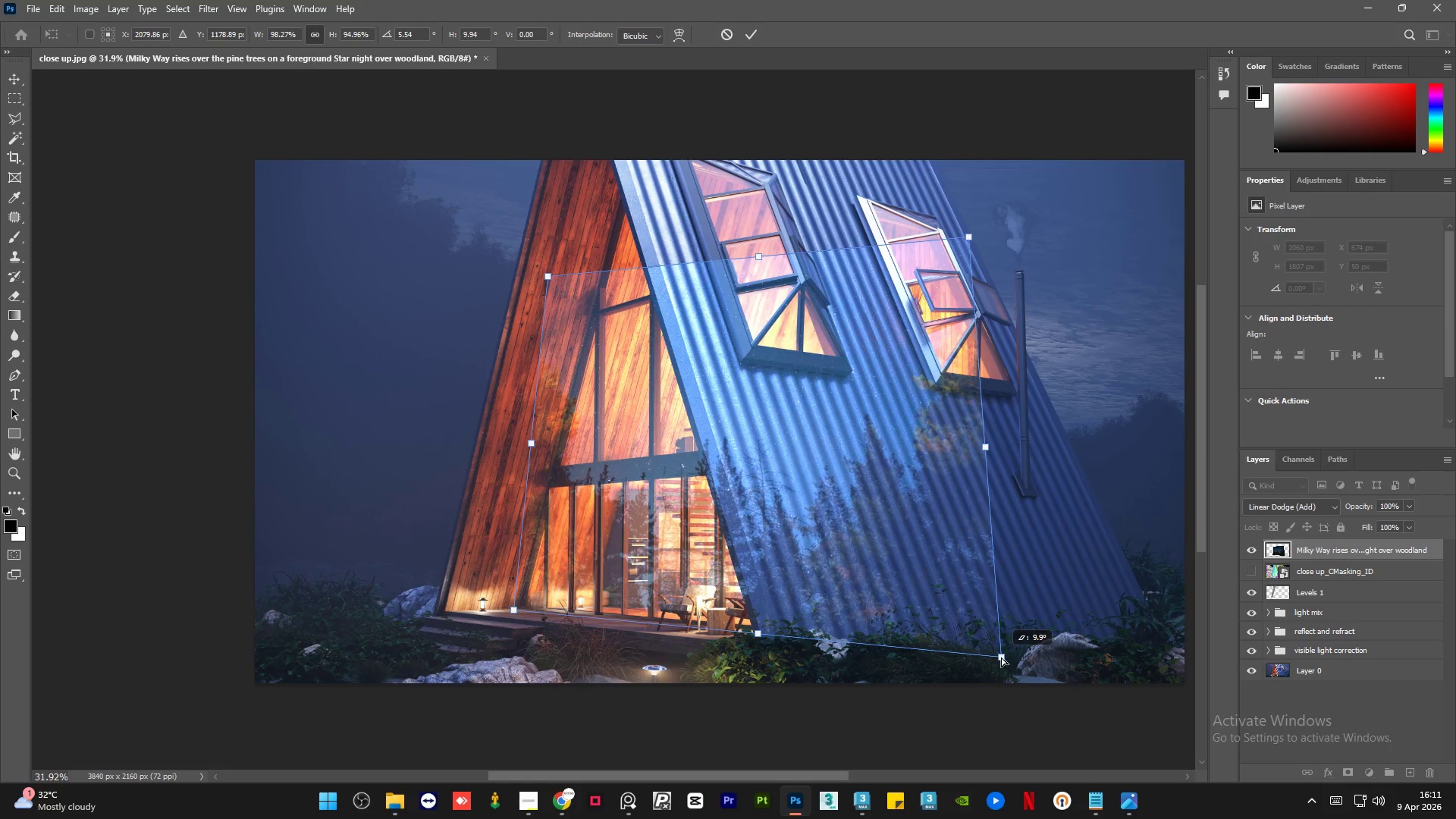 
wait(10.25)
 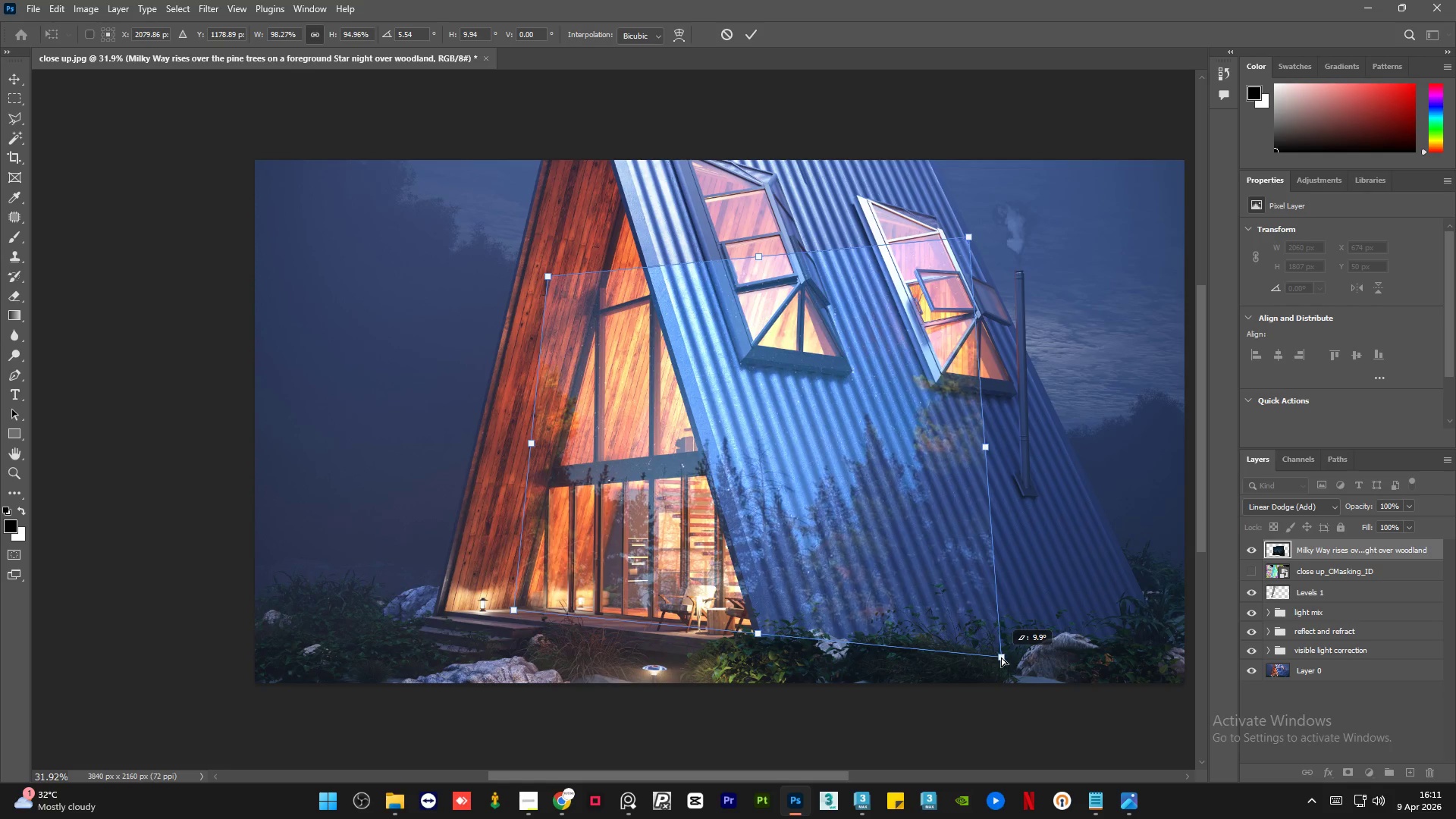 
left_click_drag(start_coordinate=[549, 276], to_coordinate=[553, 266])
 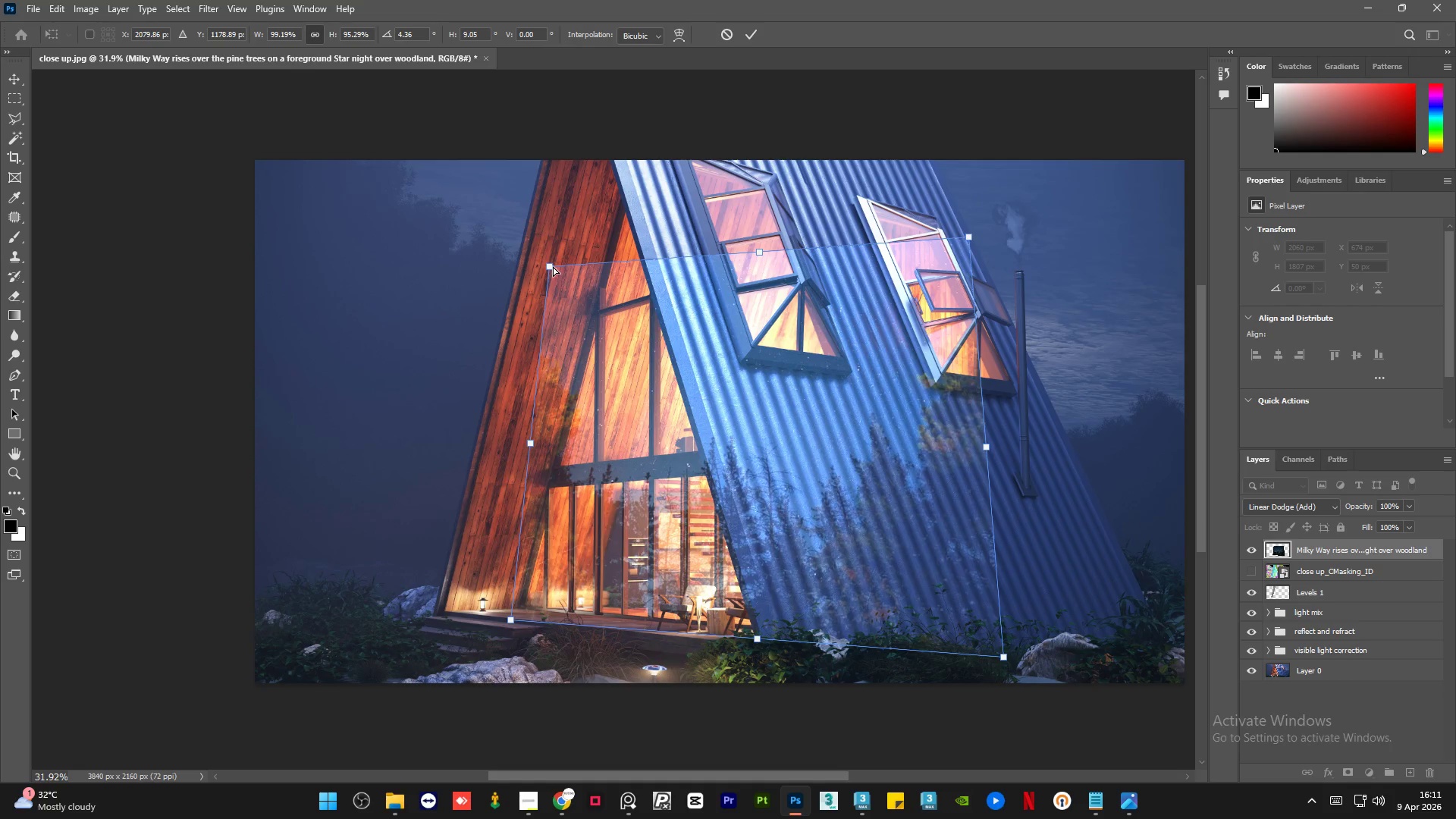 
key(Control+Z)
 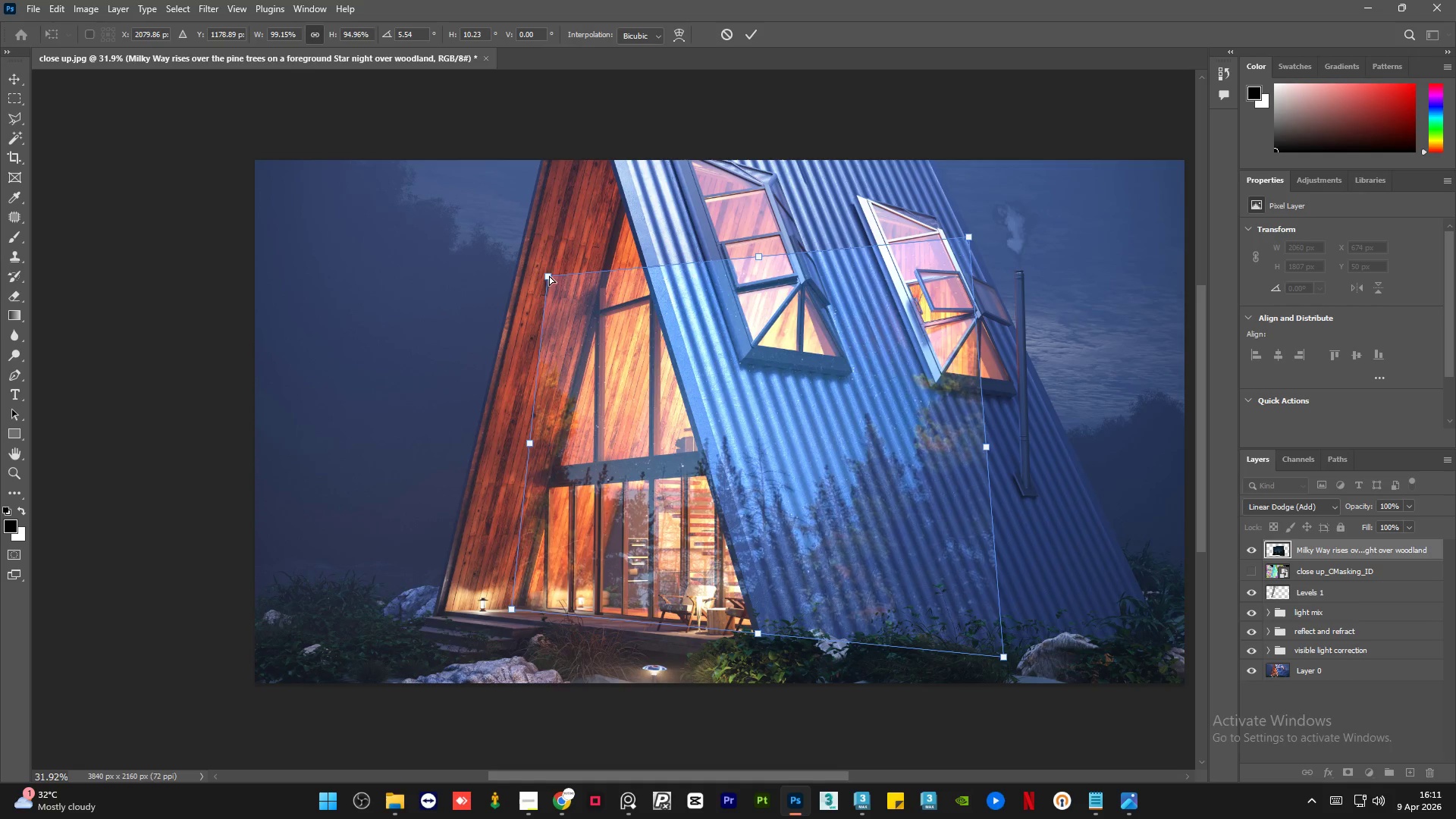 
left_click([752, 35])
 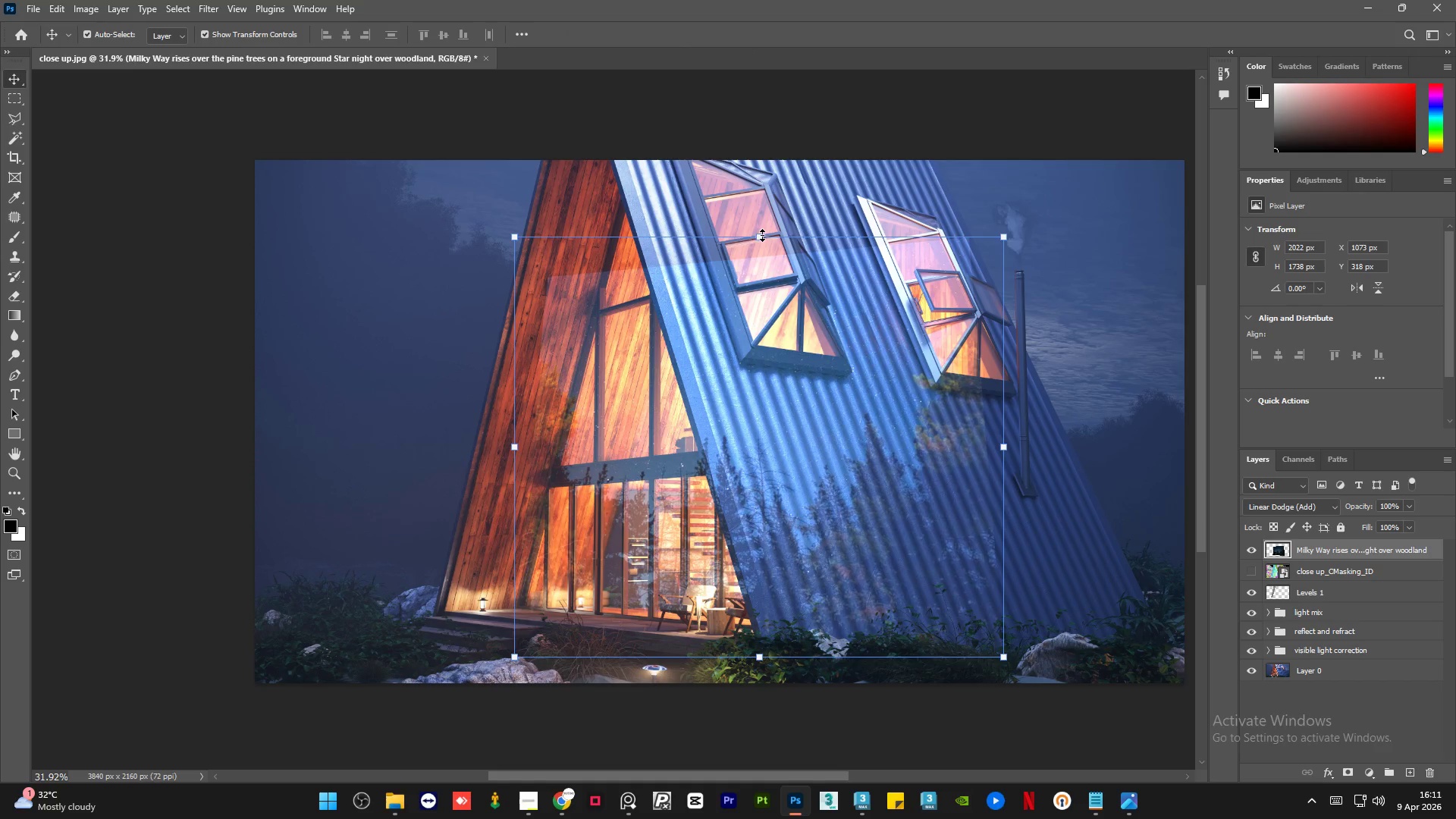 
left_click_drag(start_coordinate=[761, 238], to_coordinate=[758, 150])
 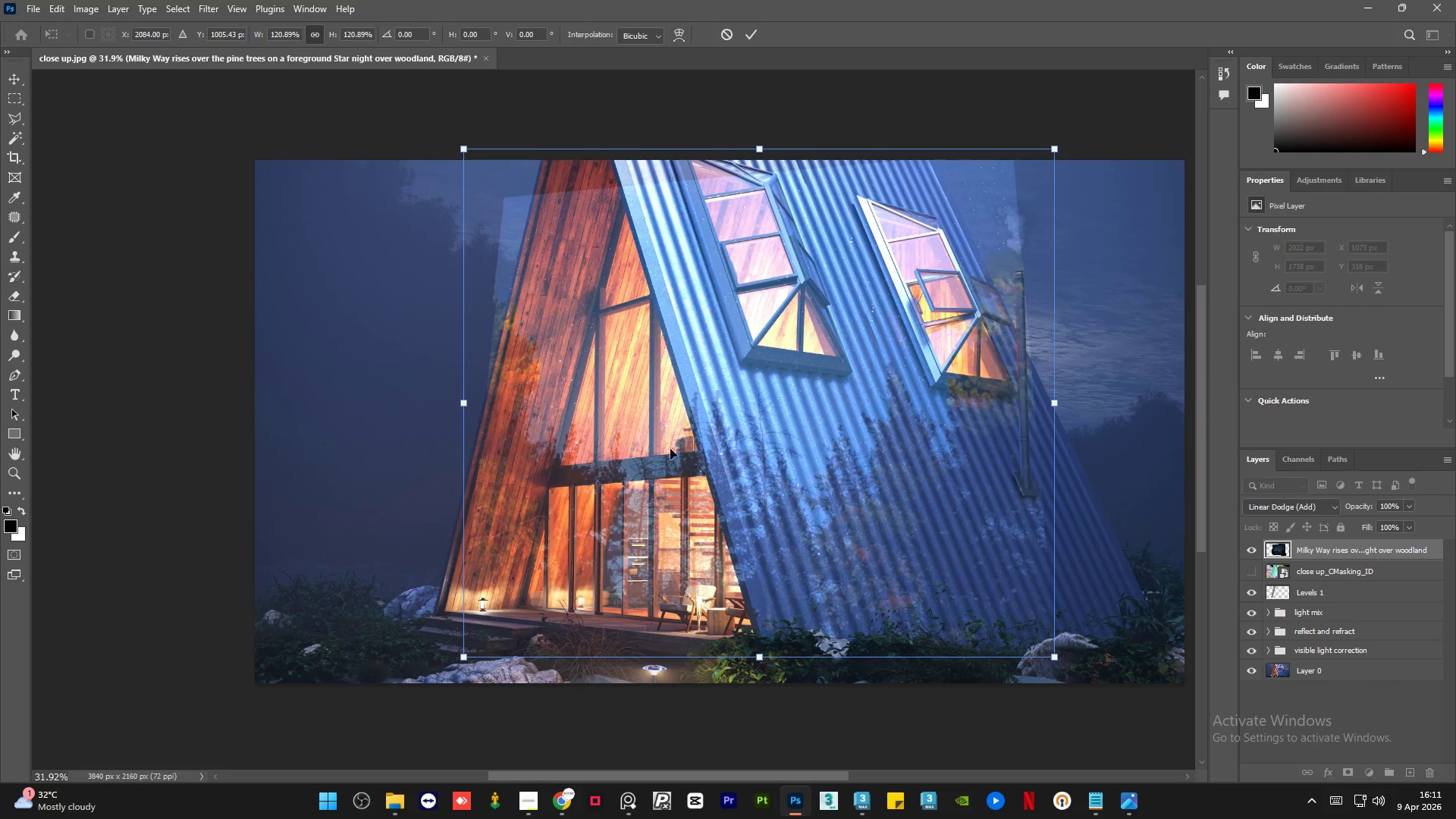 
left_click_drag(start_coordinate=[667, 454], to_coordinate=[626, 460])
 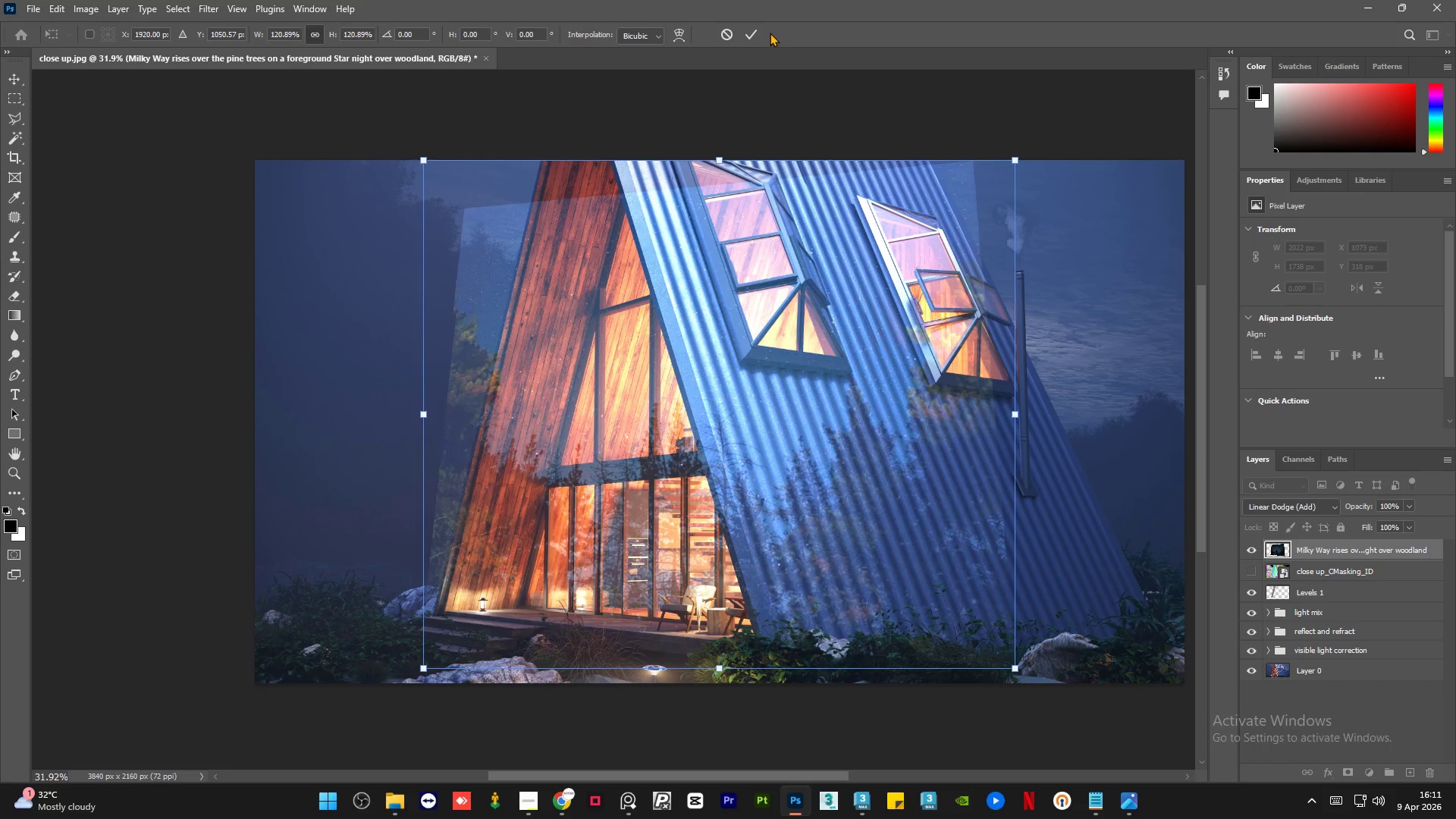 
left_click([749, 35])
 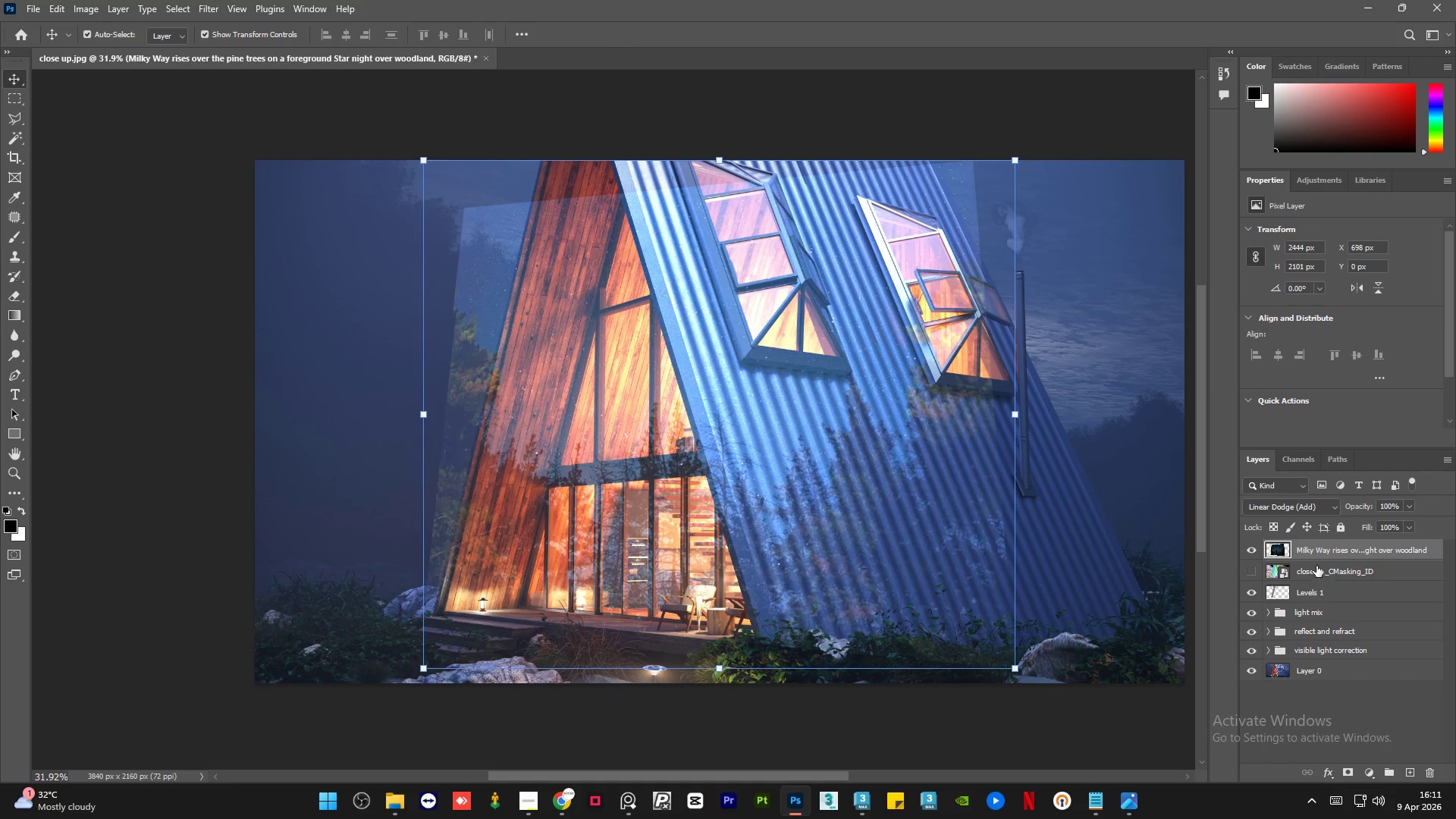 
left_click_drag(start_coordinate=[1332, 554], to_coordinate=[1332, 573])
 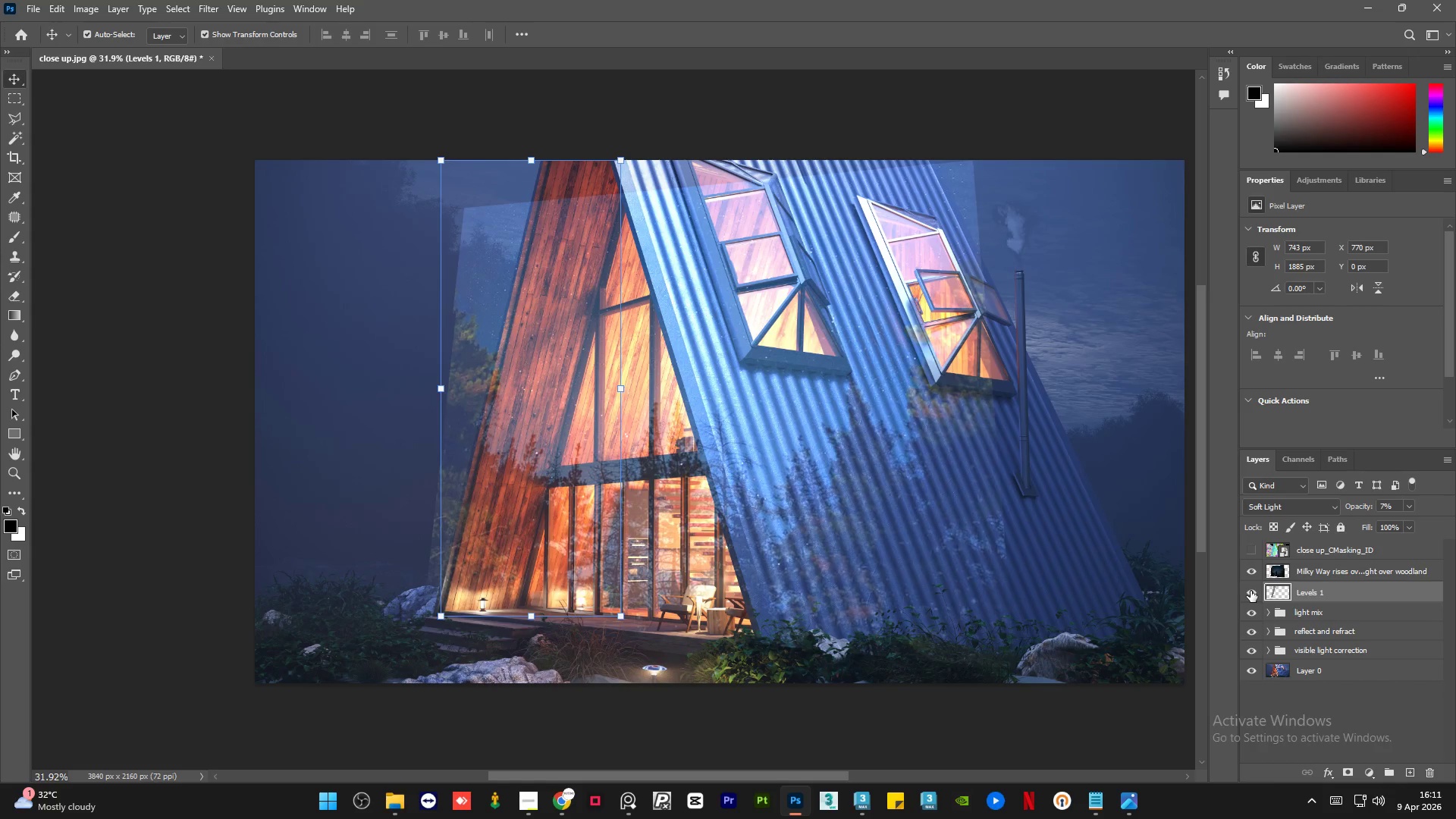 
double_click([1250, 591])
 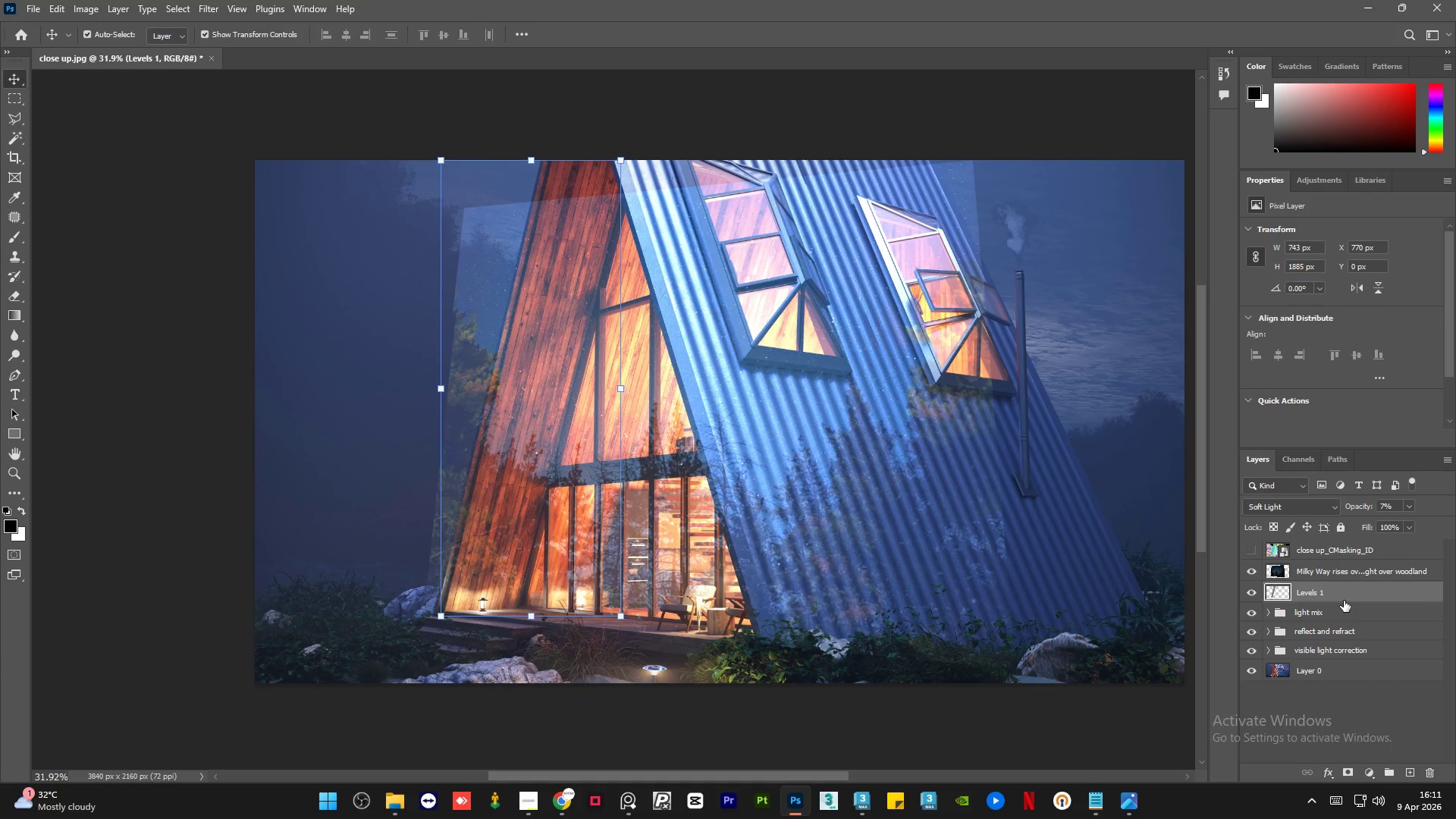 
key(Control+G)
 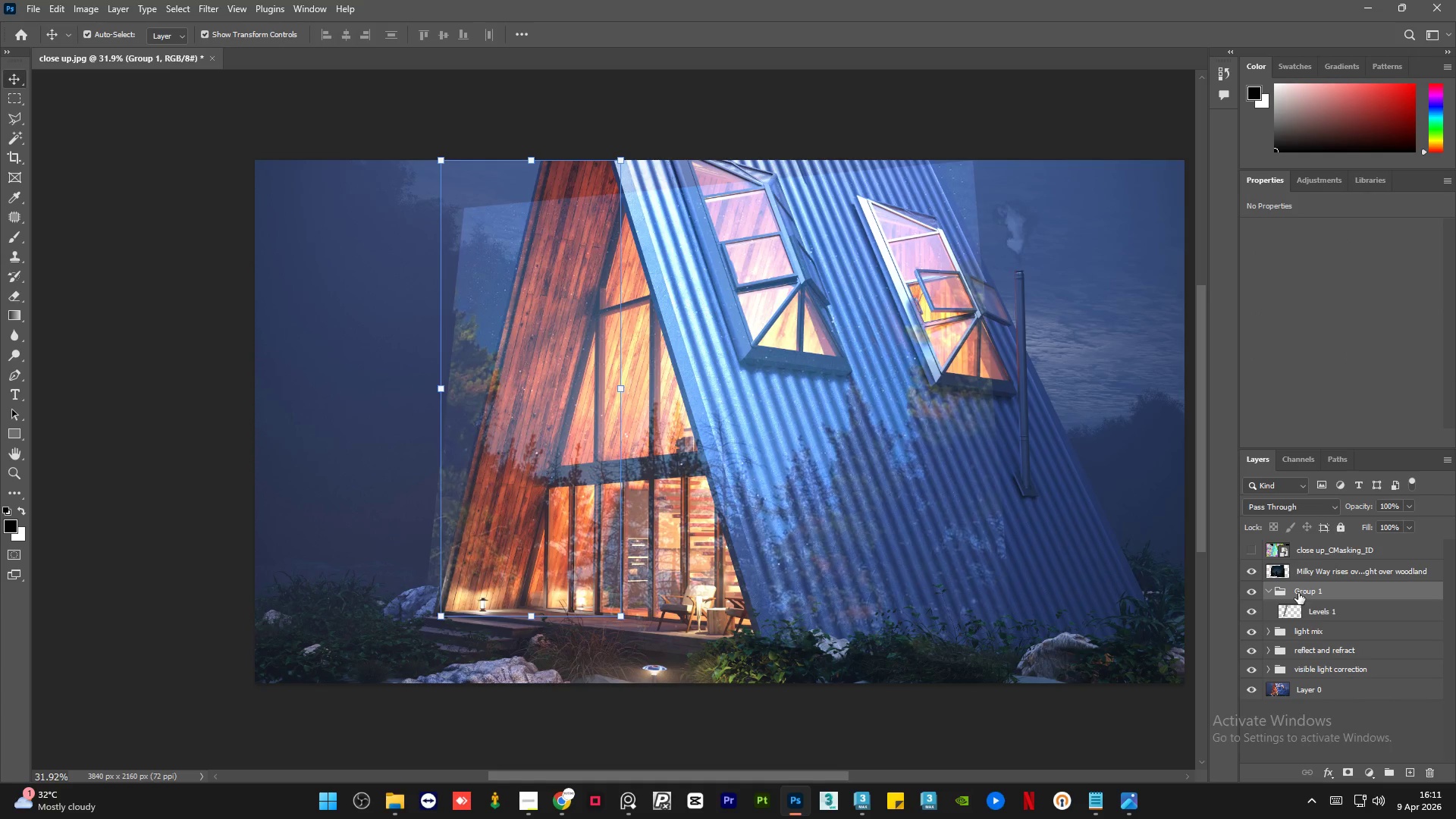 
double_click([1304, 592])
 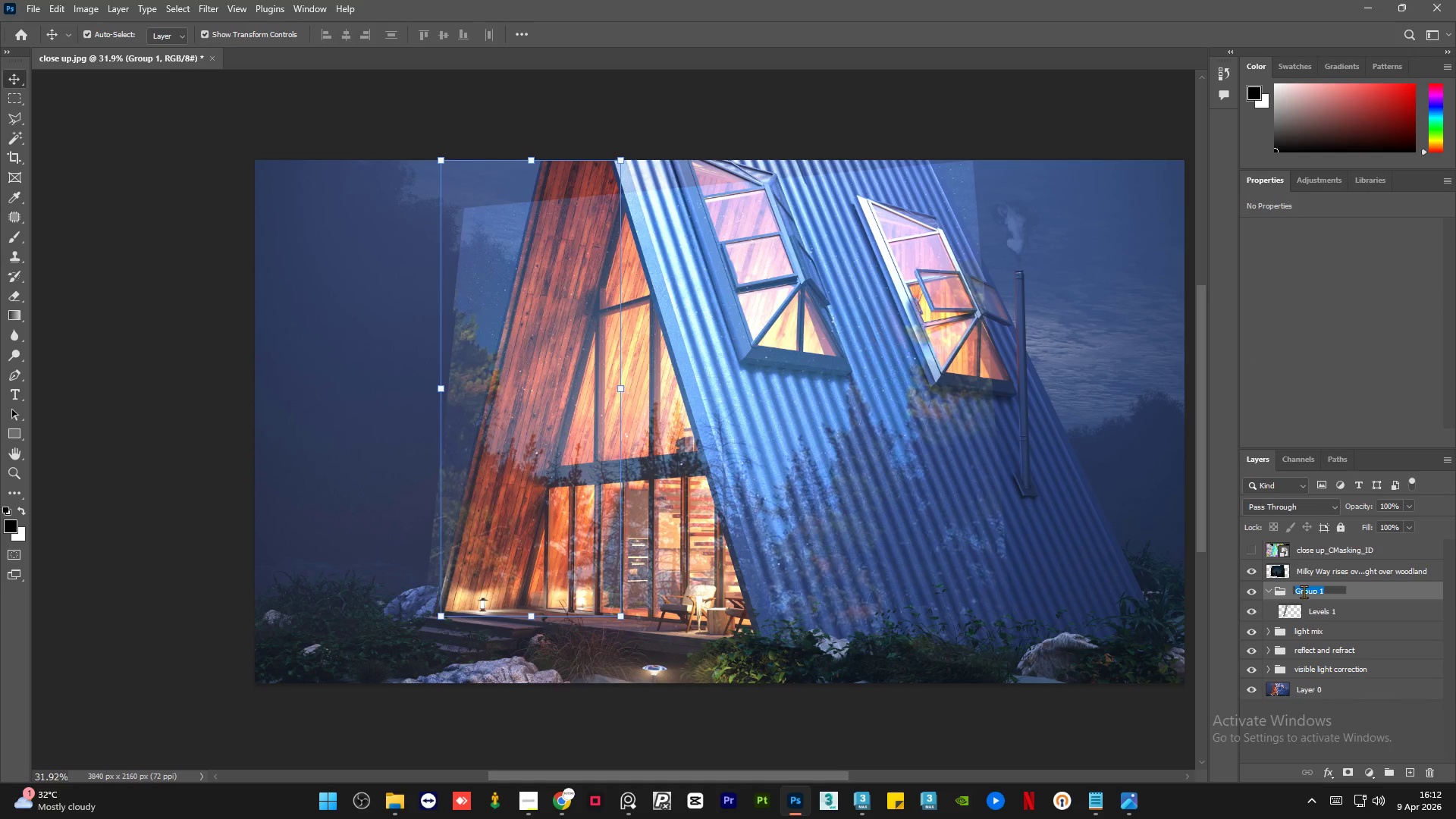 
wait(5.36)
 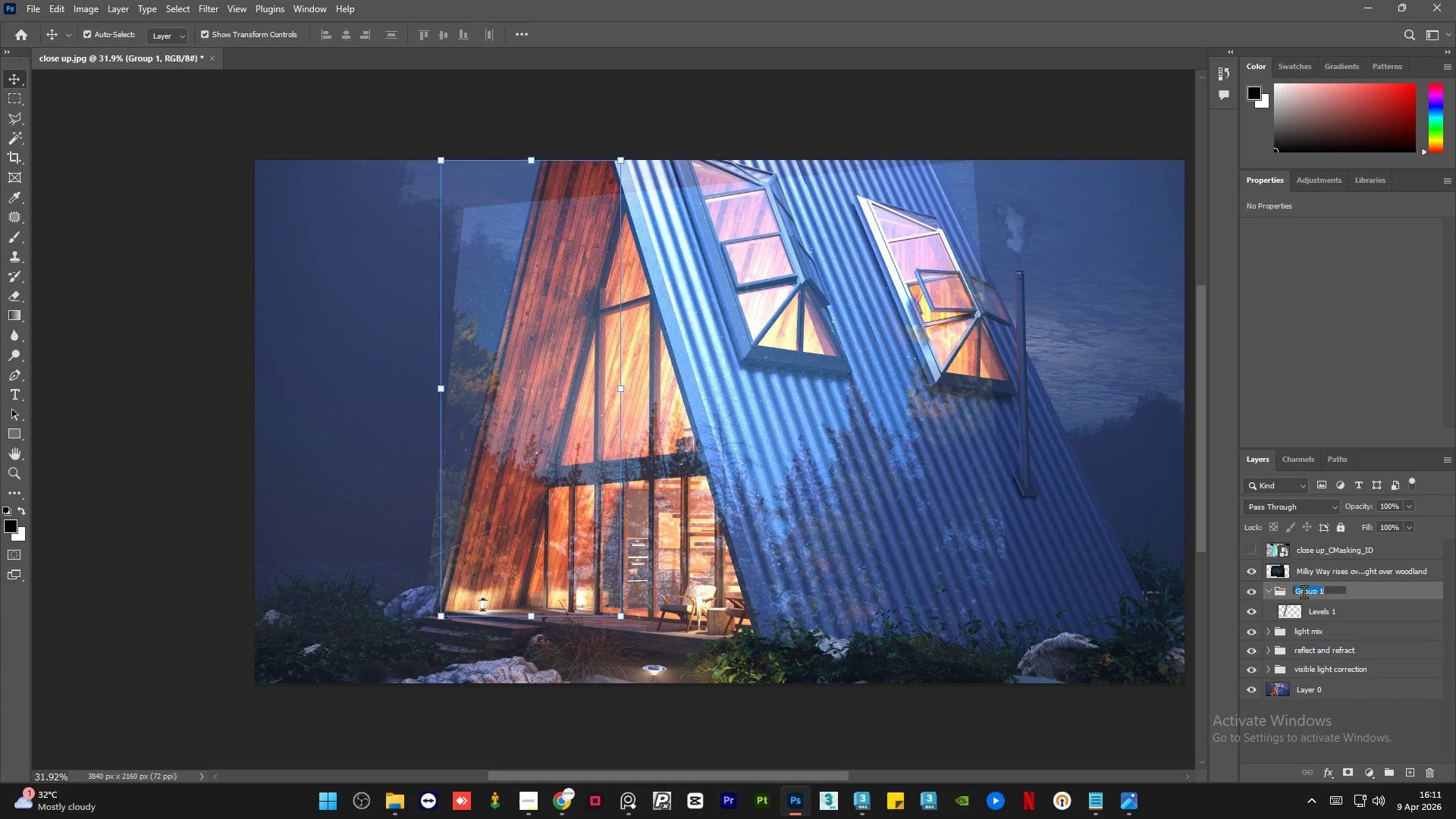 
type(enhancements)
 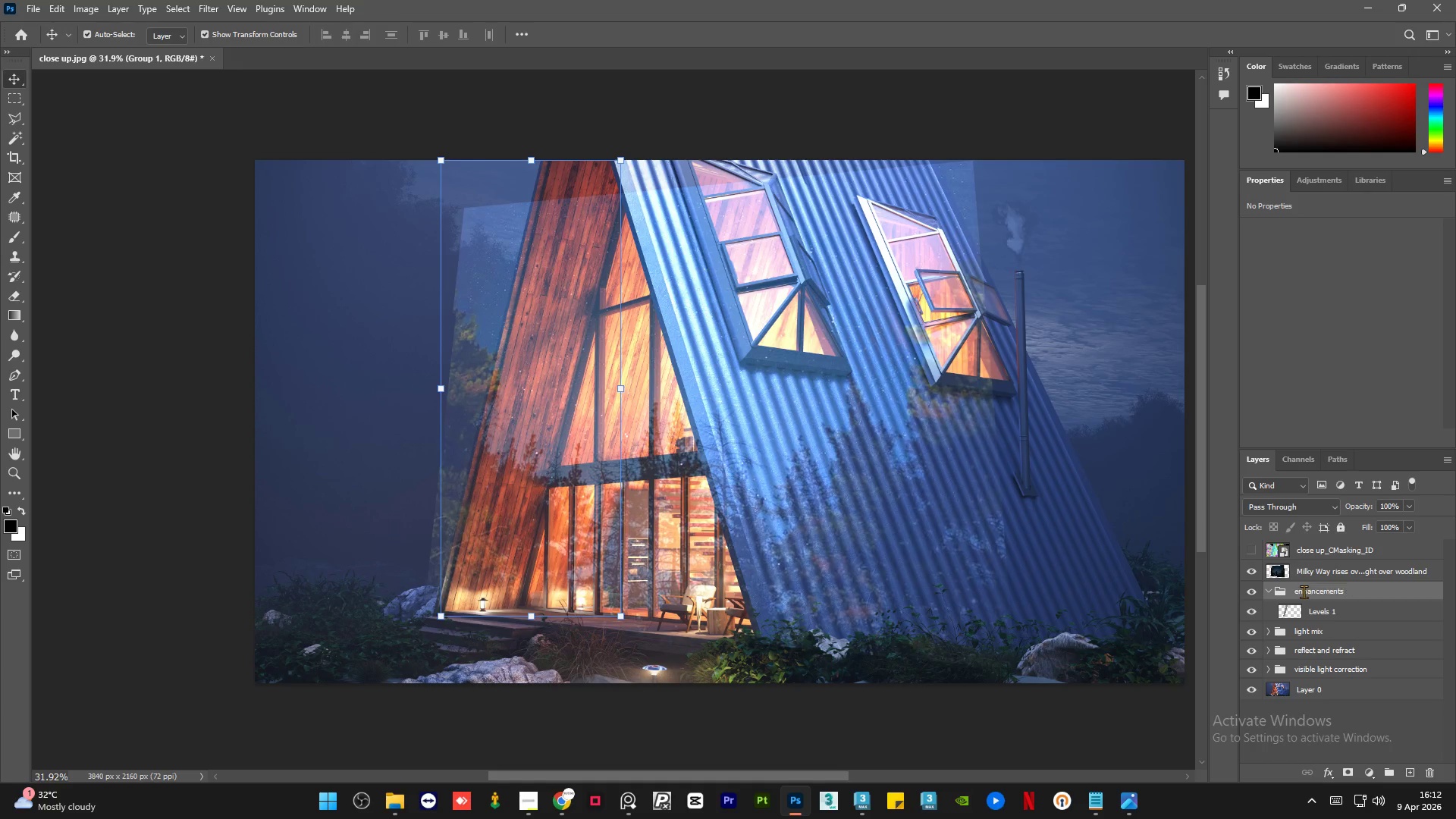 
key(Enter)
 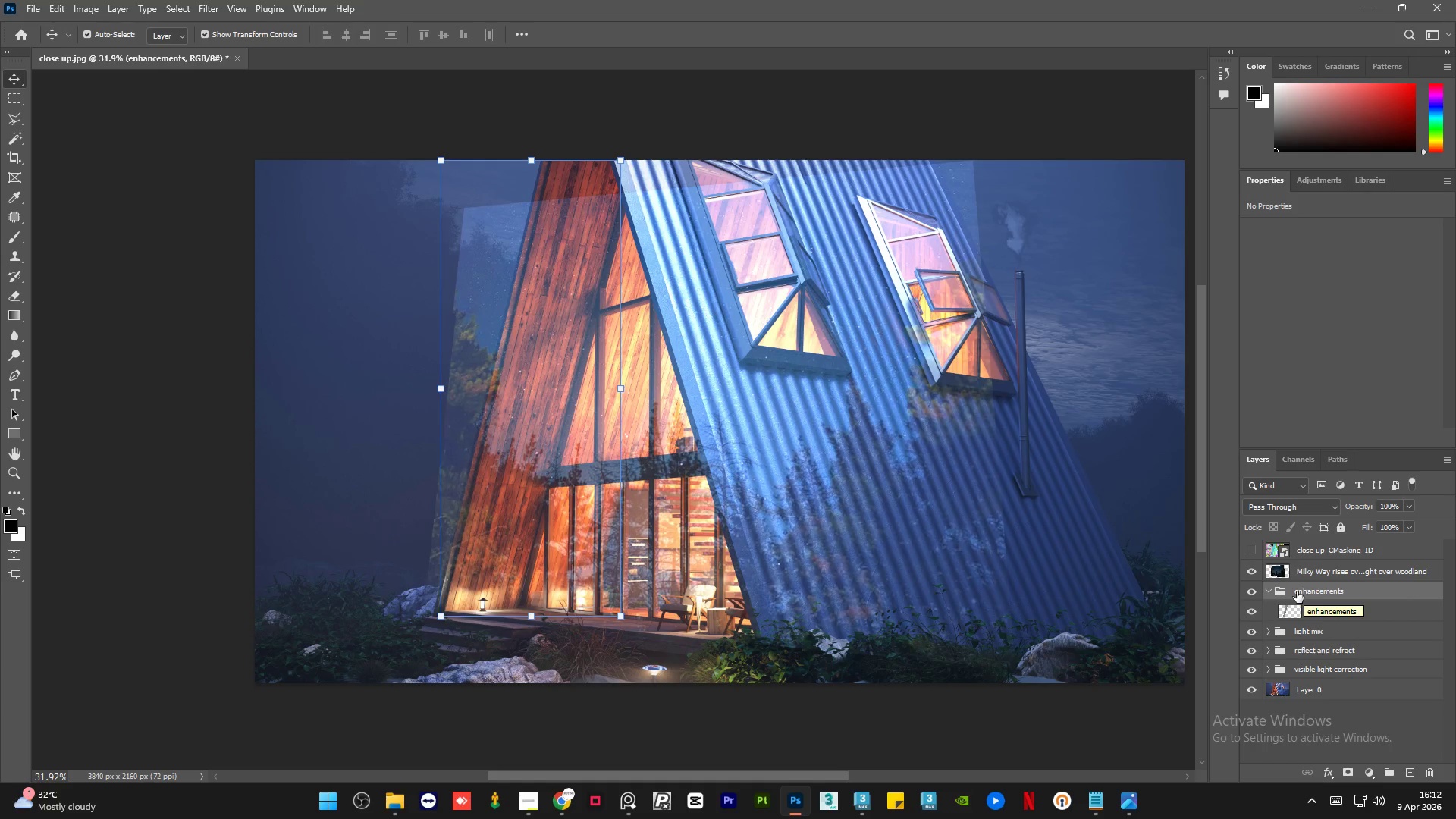 
mouse_move([1256, 590])
 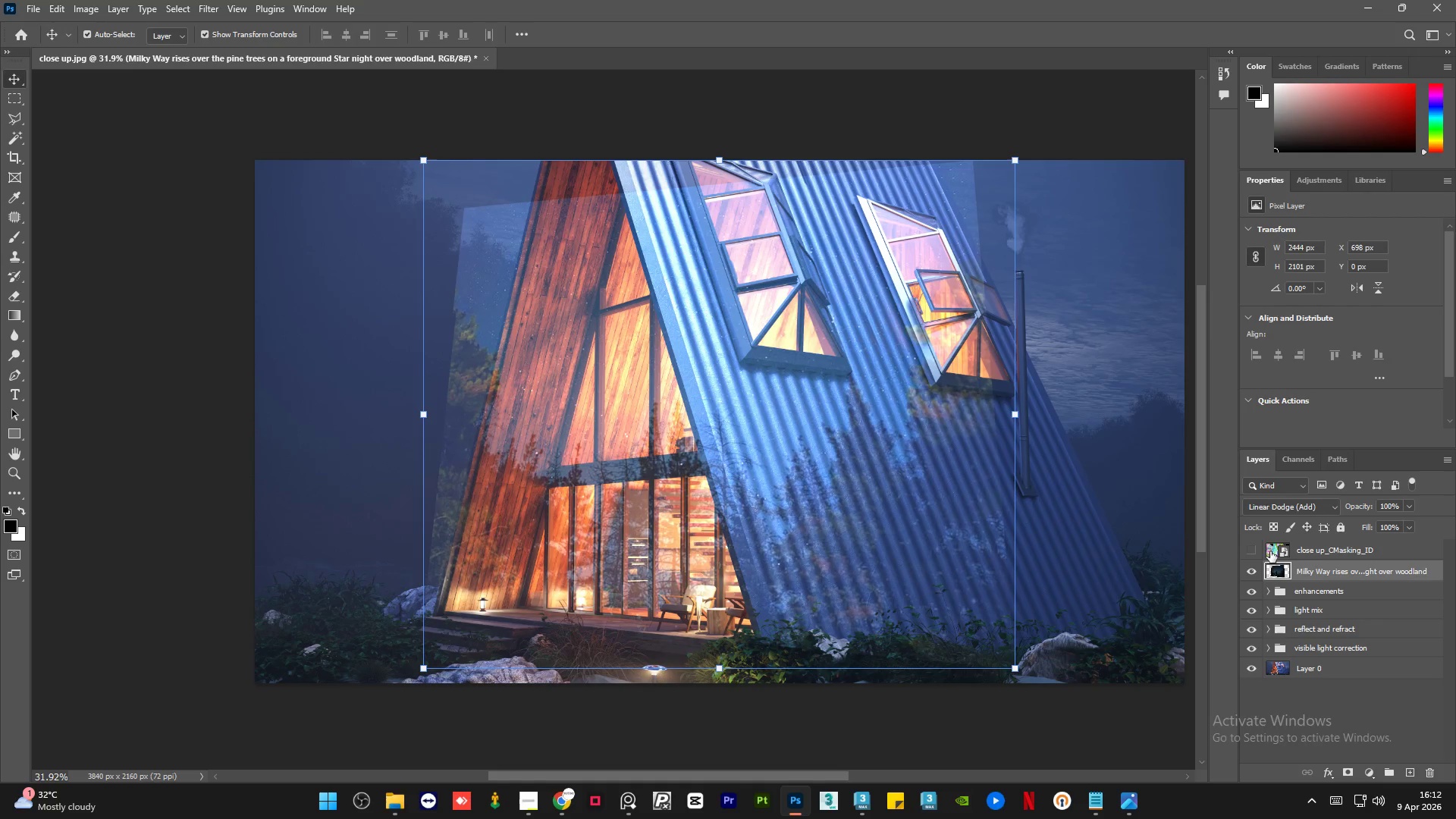 
left_click([1254, 551])
 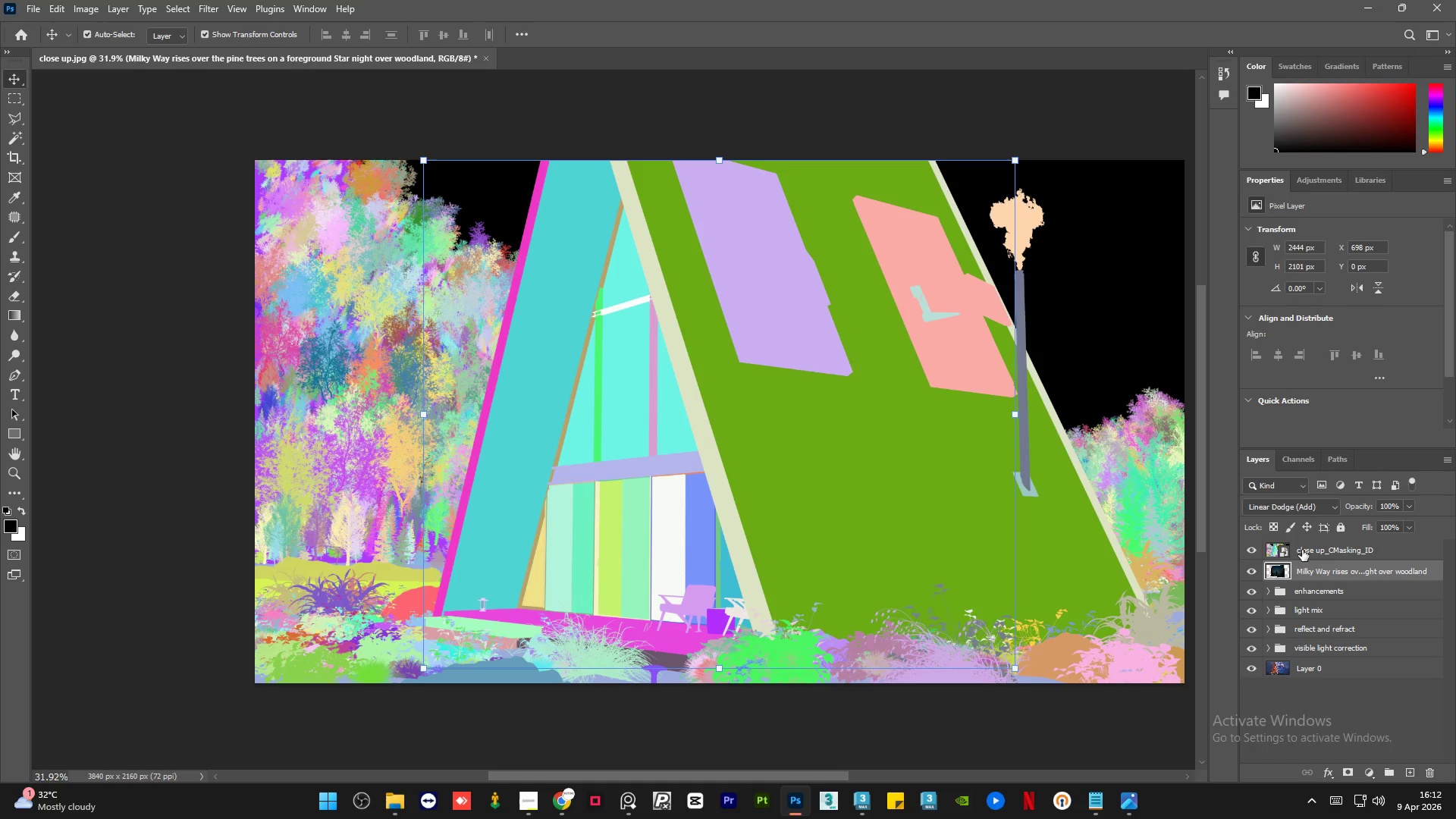 
left_click([1304, 550])
 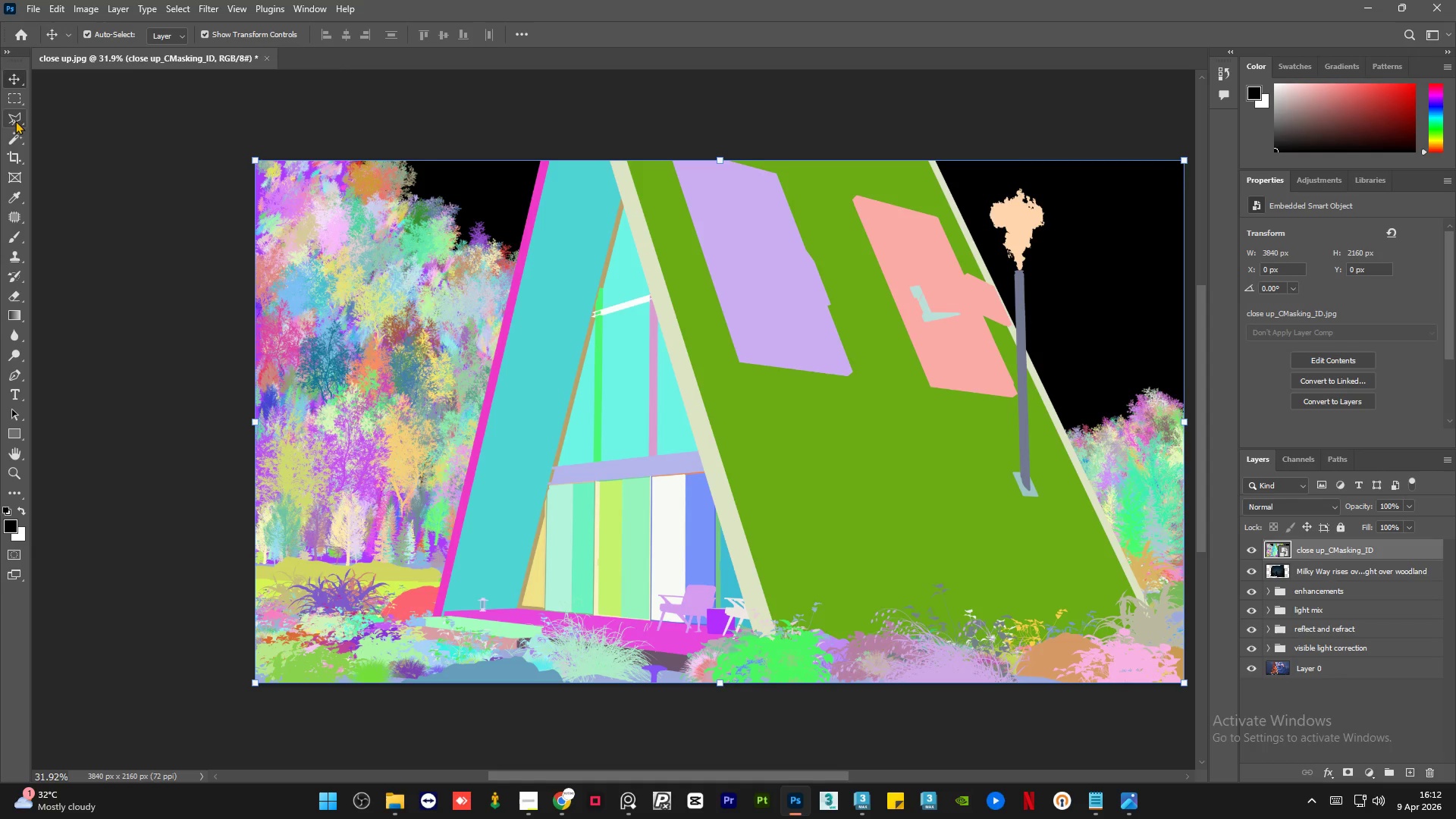 
left_click([13, 138])
 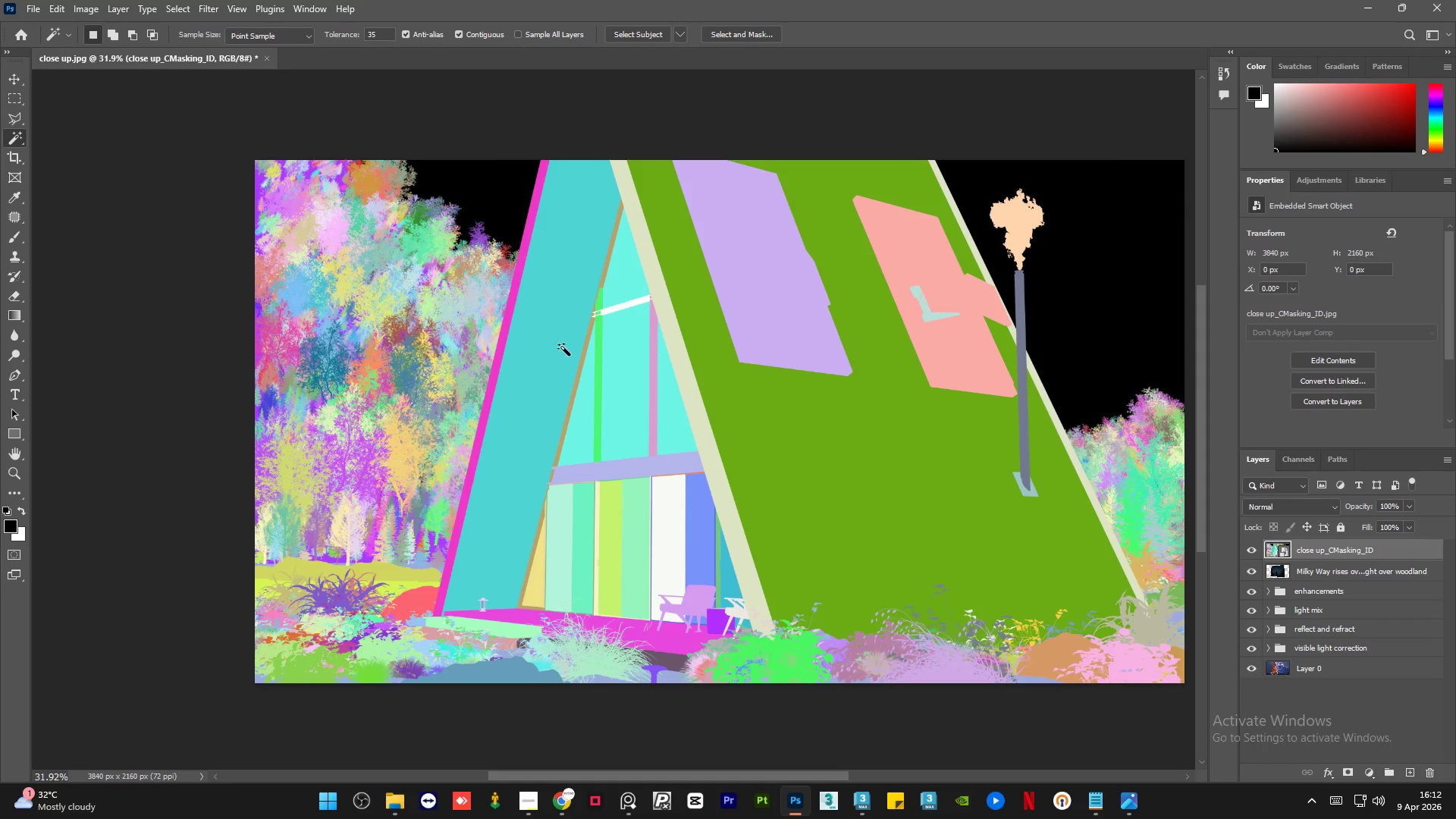 
left_click([617, 366])
 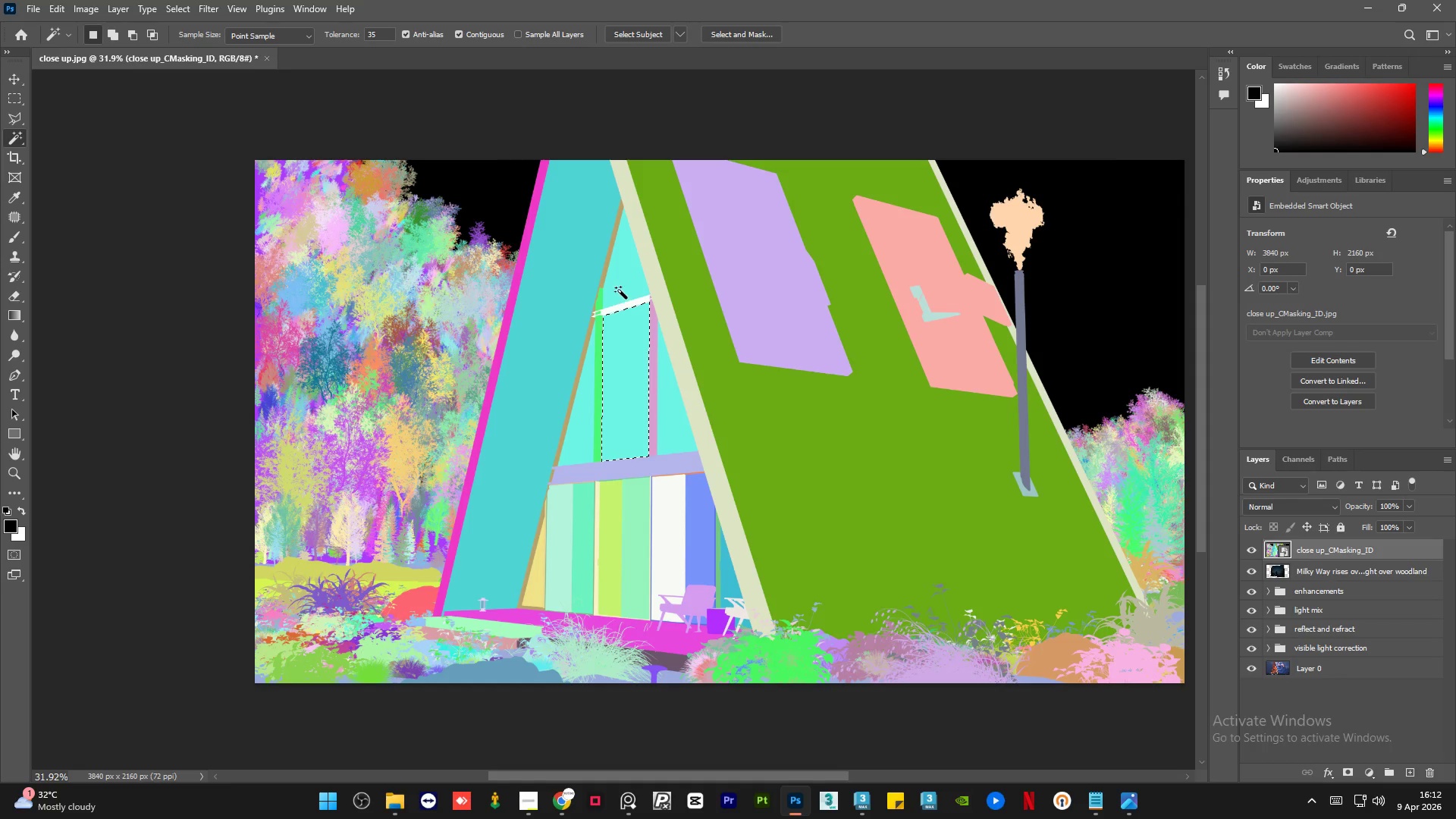 
hold_key(key=ShiftLeft, duration=0.53)
 